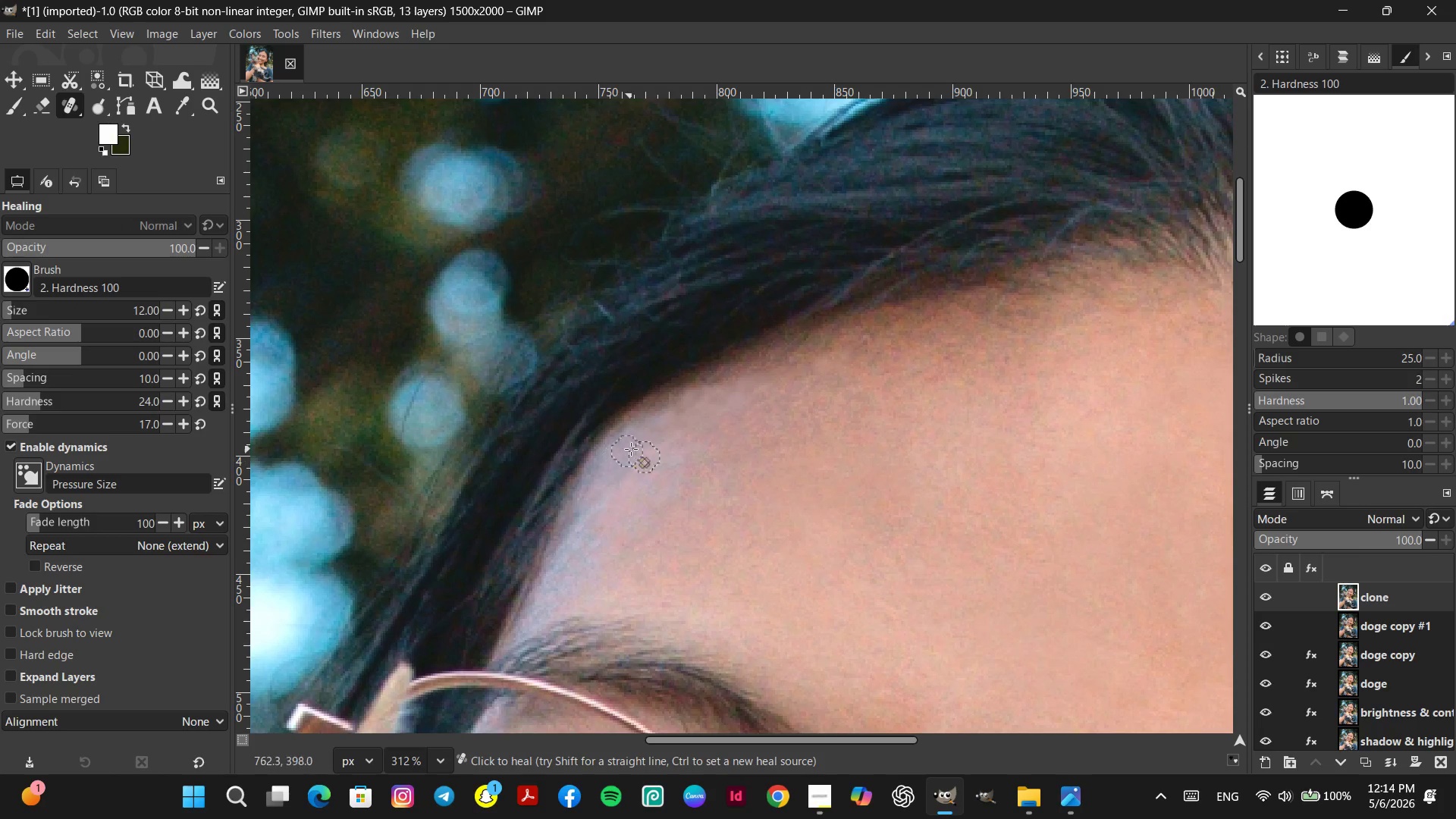 
left_click_drag(start_coordinate=[631, 449], to_coordinate=[629, 453])
 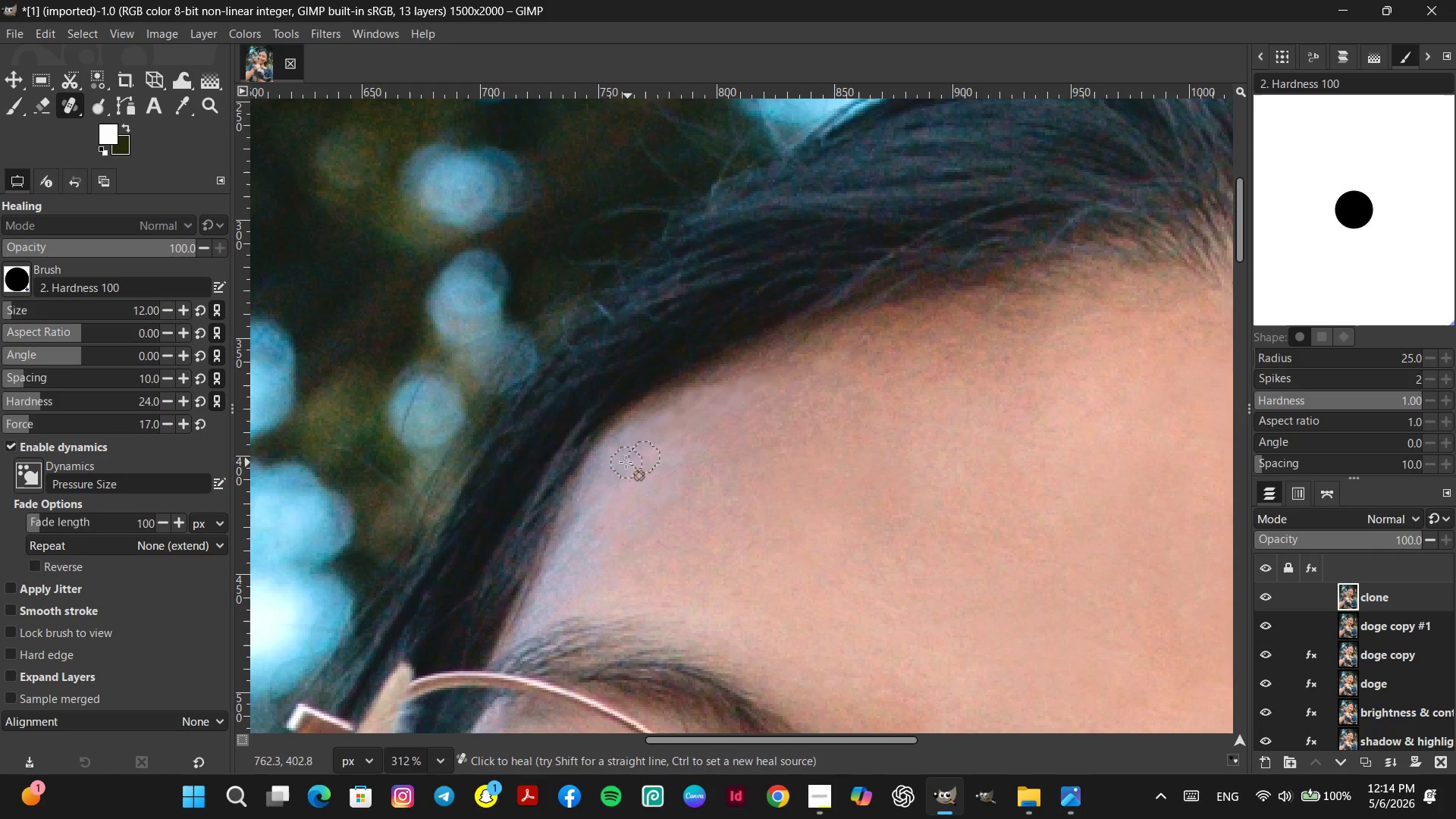 
left_click_drag(start_coordinate=[623, 459], to_coordinate=[605, 484])
 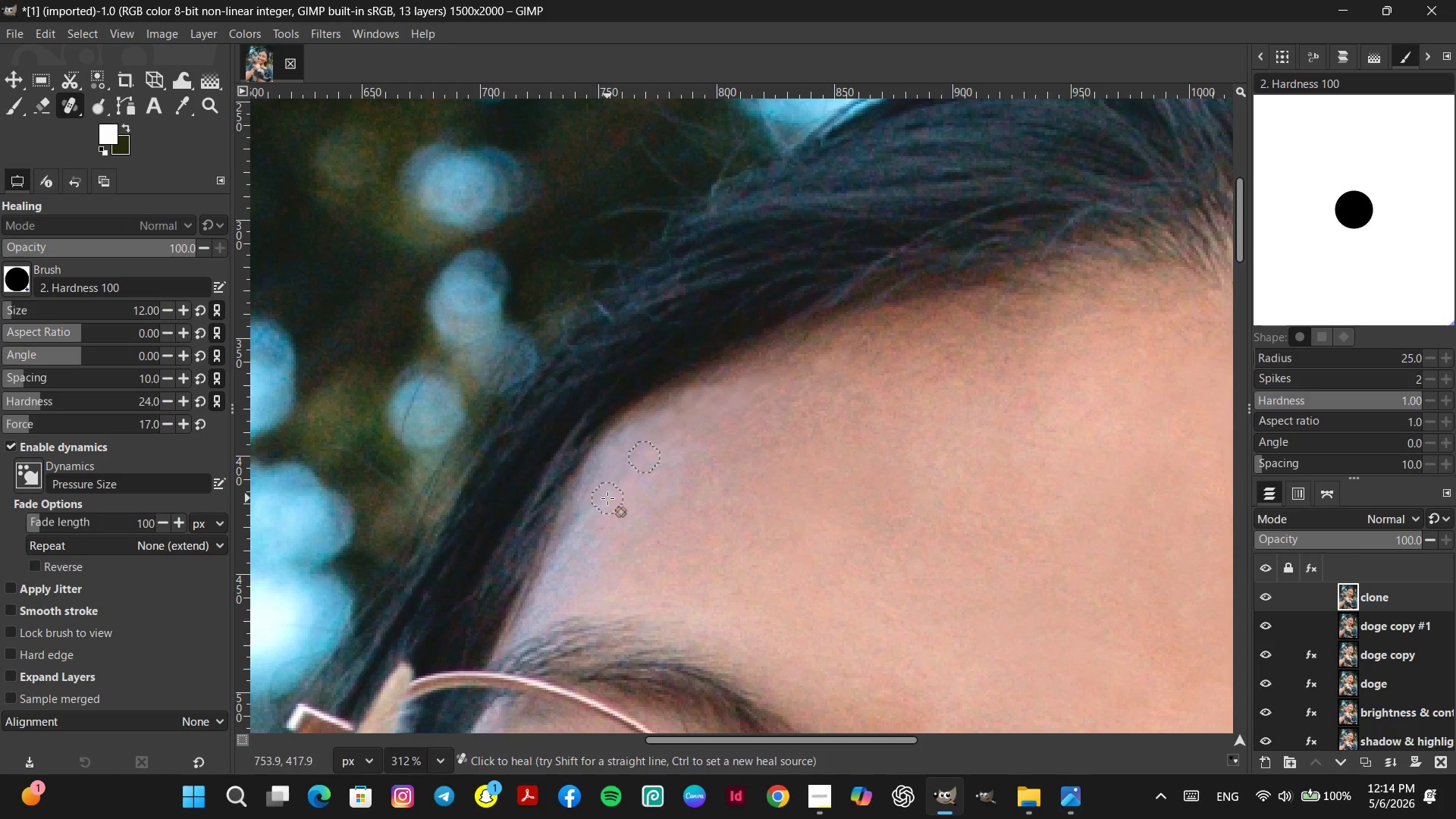 
left_click_drag(start_coordinate=[630, 471], to_coordinate=[629, 478])
 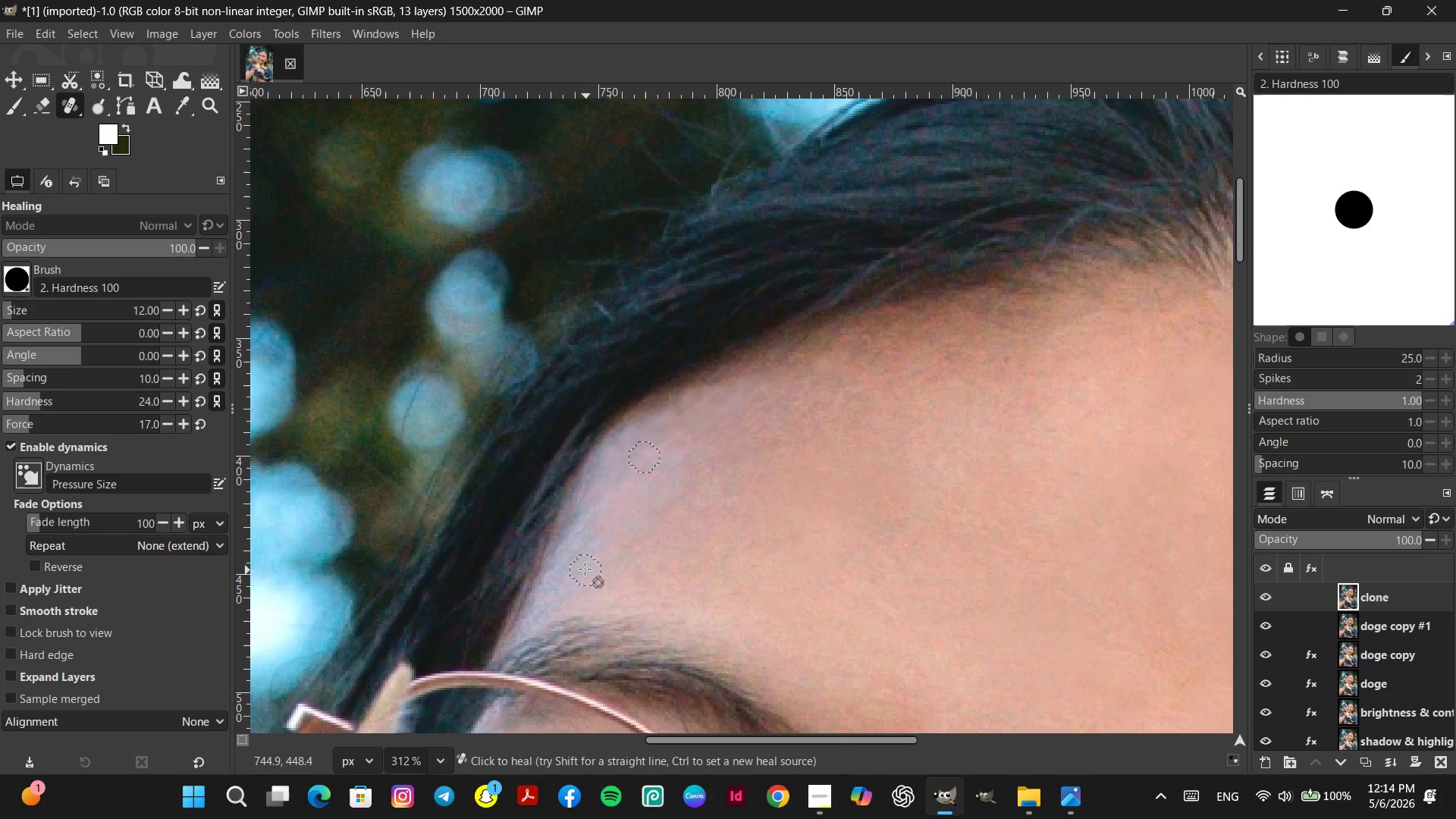 
hold_key(key=ControlLeft, duration=0.86)
scroll: coordinate [662, 529], scroll_direction: down, amount: 12.0
 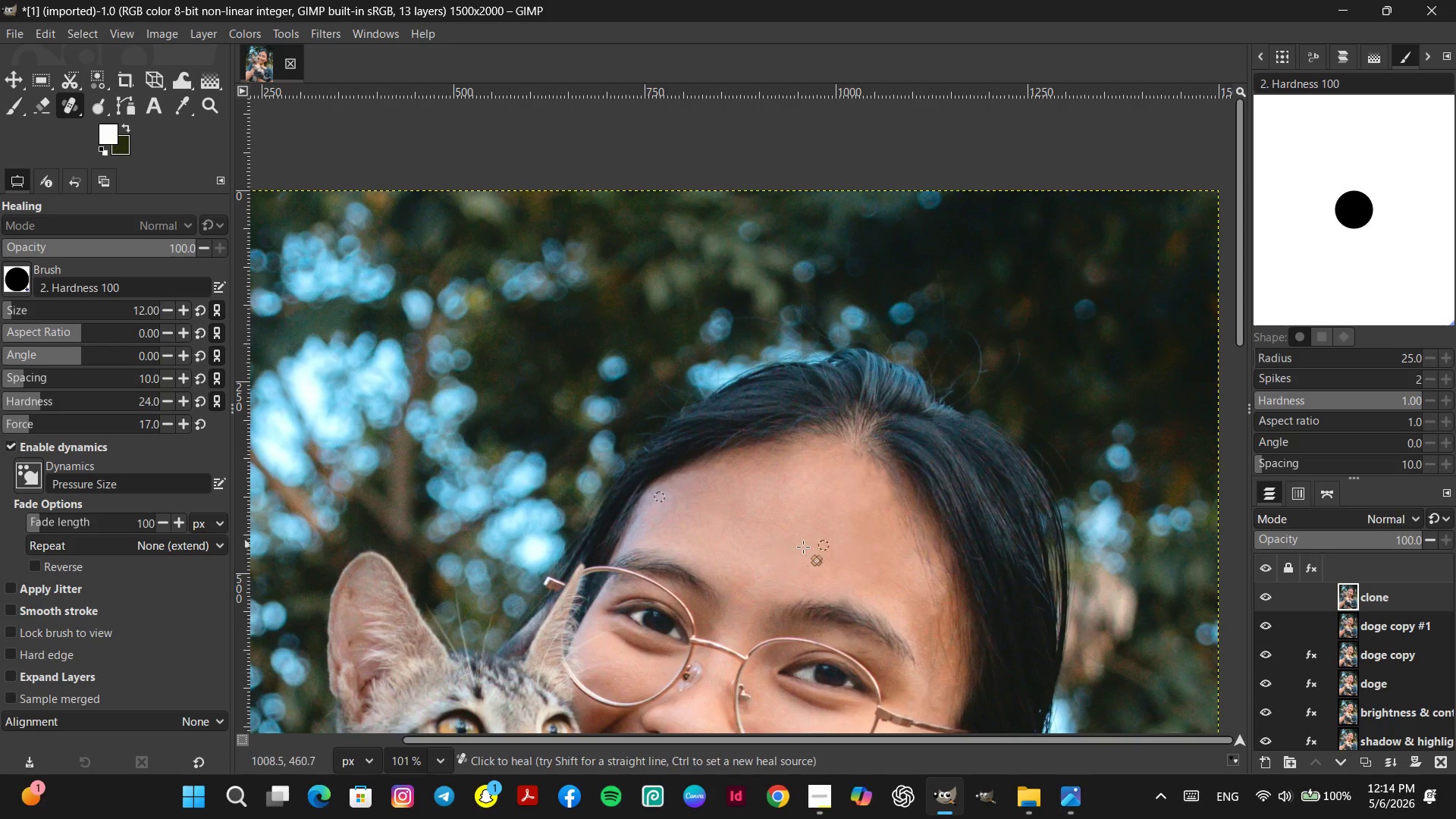 
hold_key(key=Space, duration=1.5)
 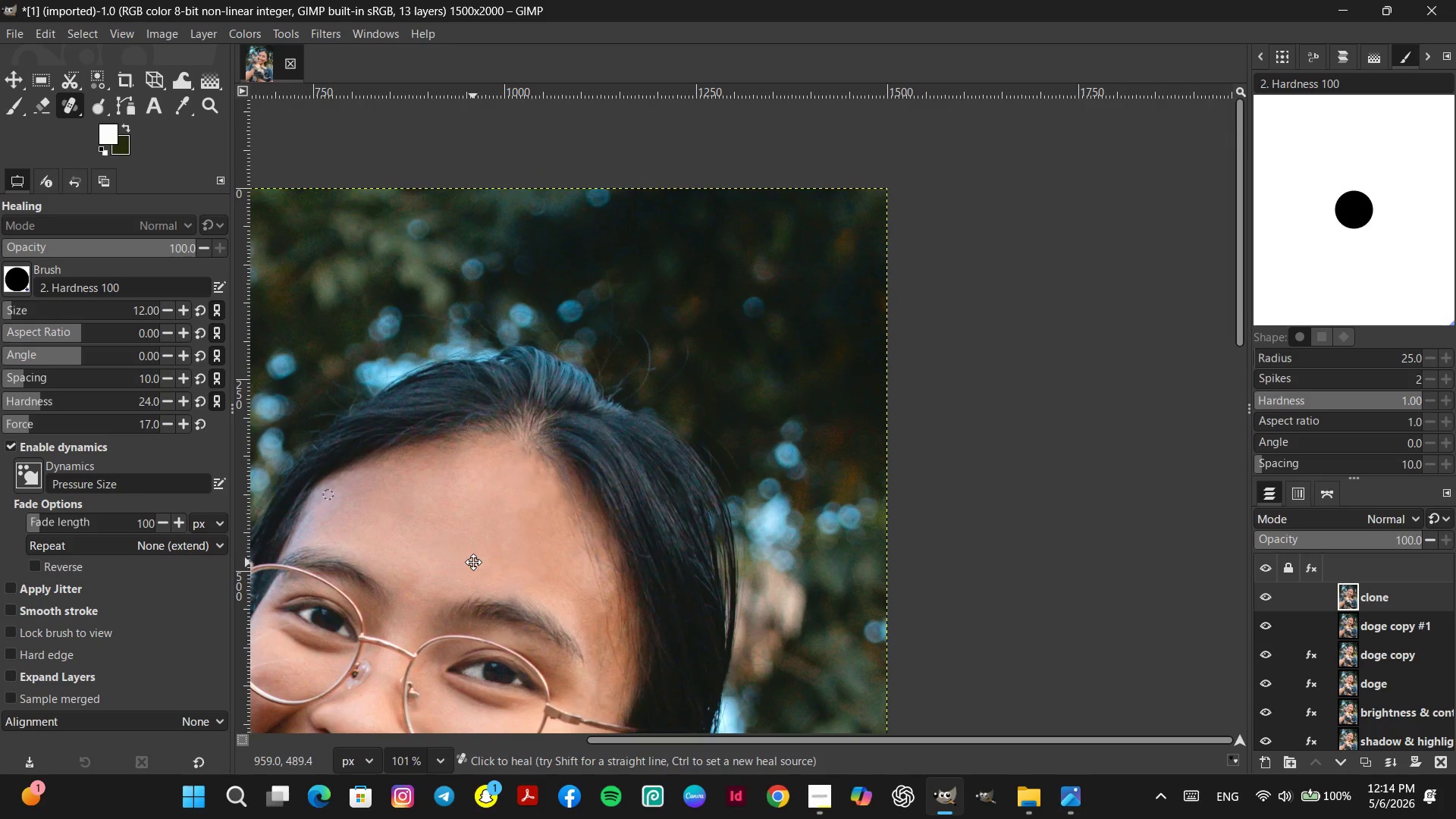 
key(Space)
 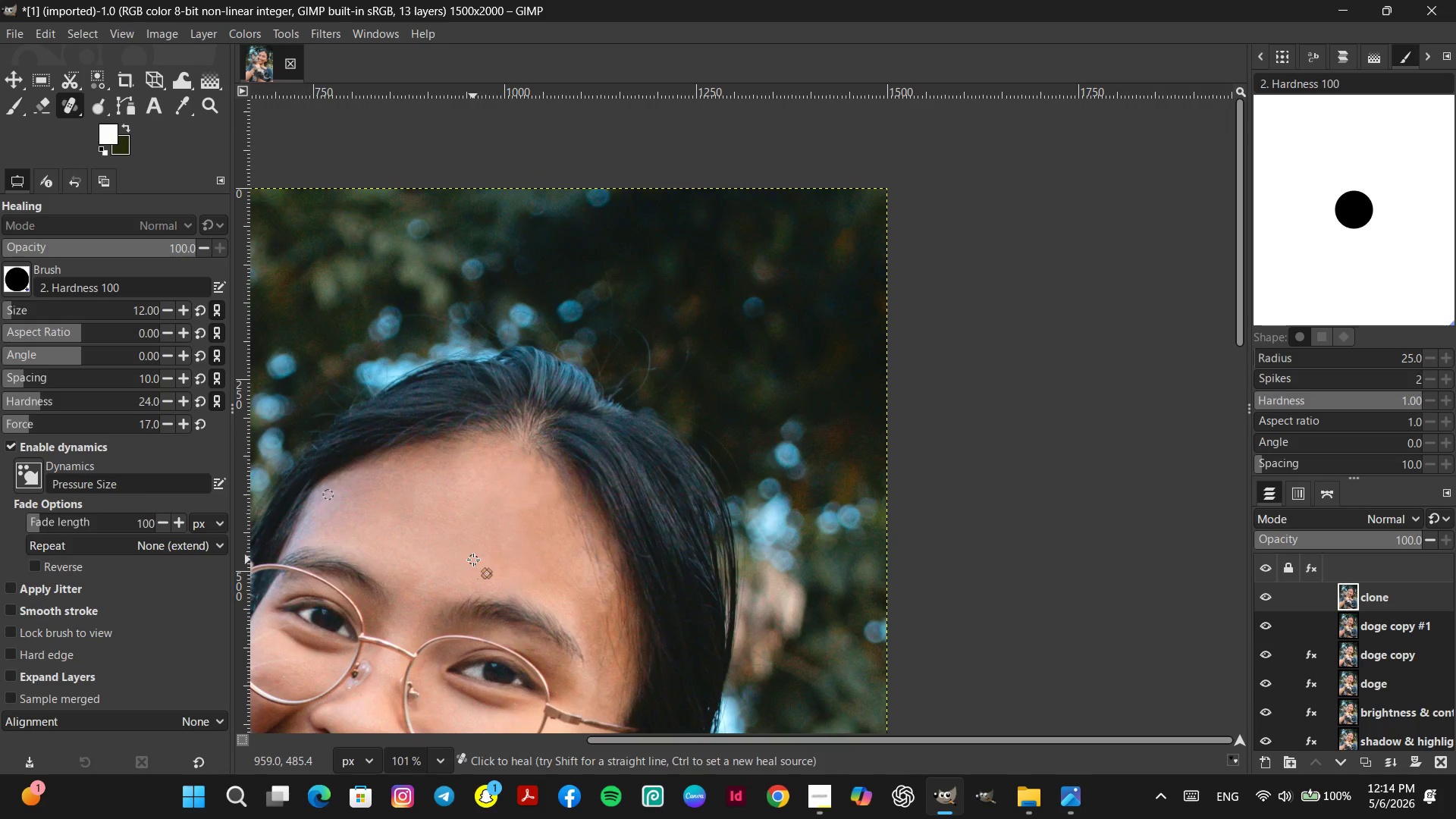 
hold_key(key=ControlLeft, duration=0.77)
 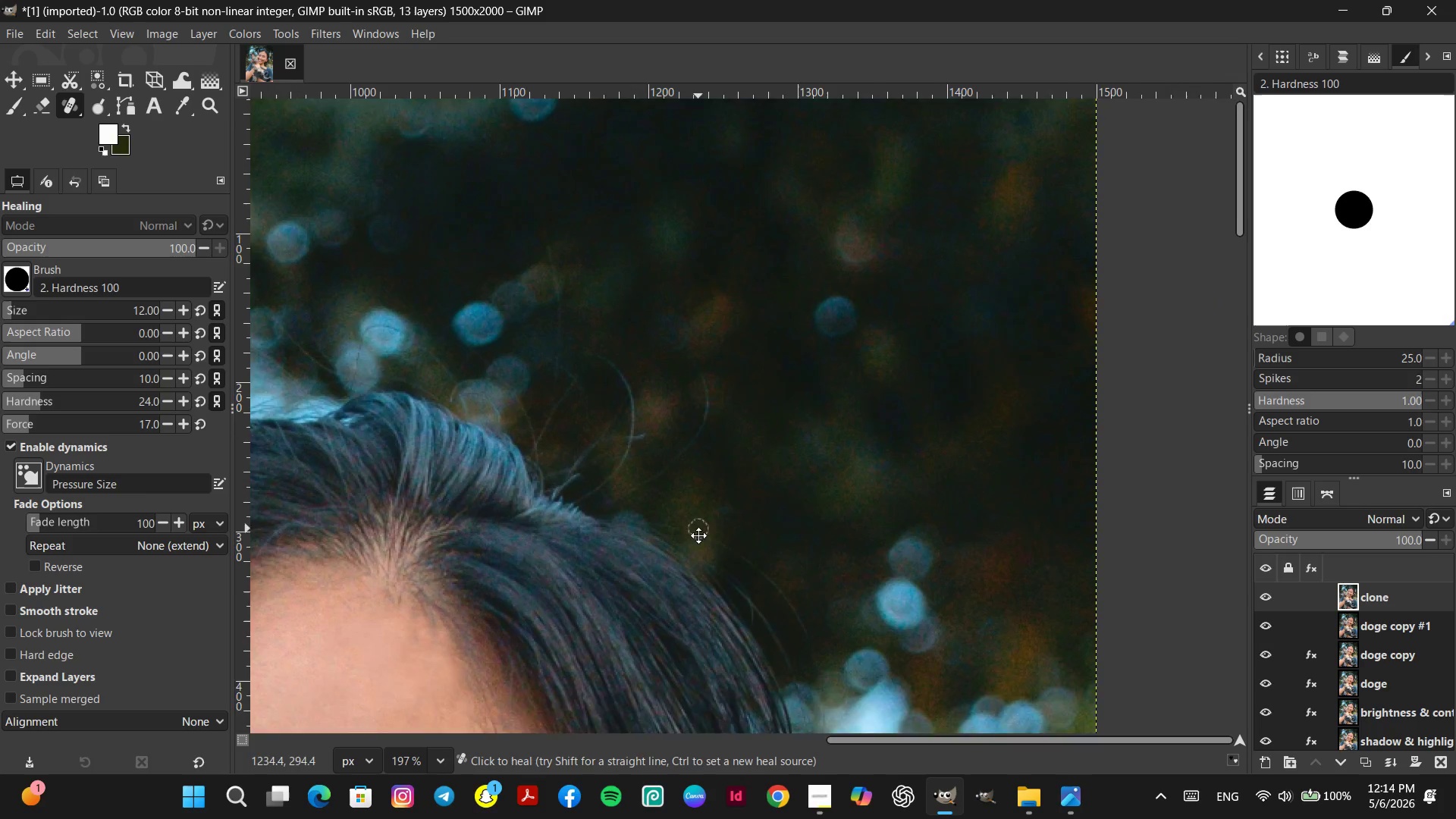 
hold_key(key=Space, duration=0.41)
 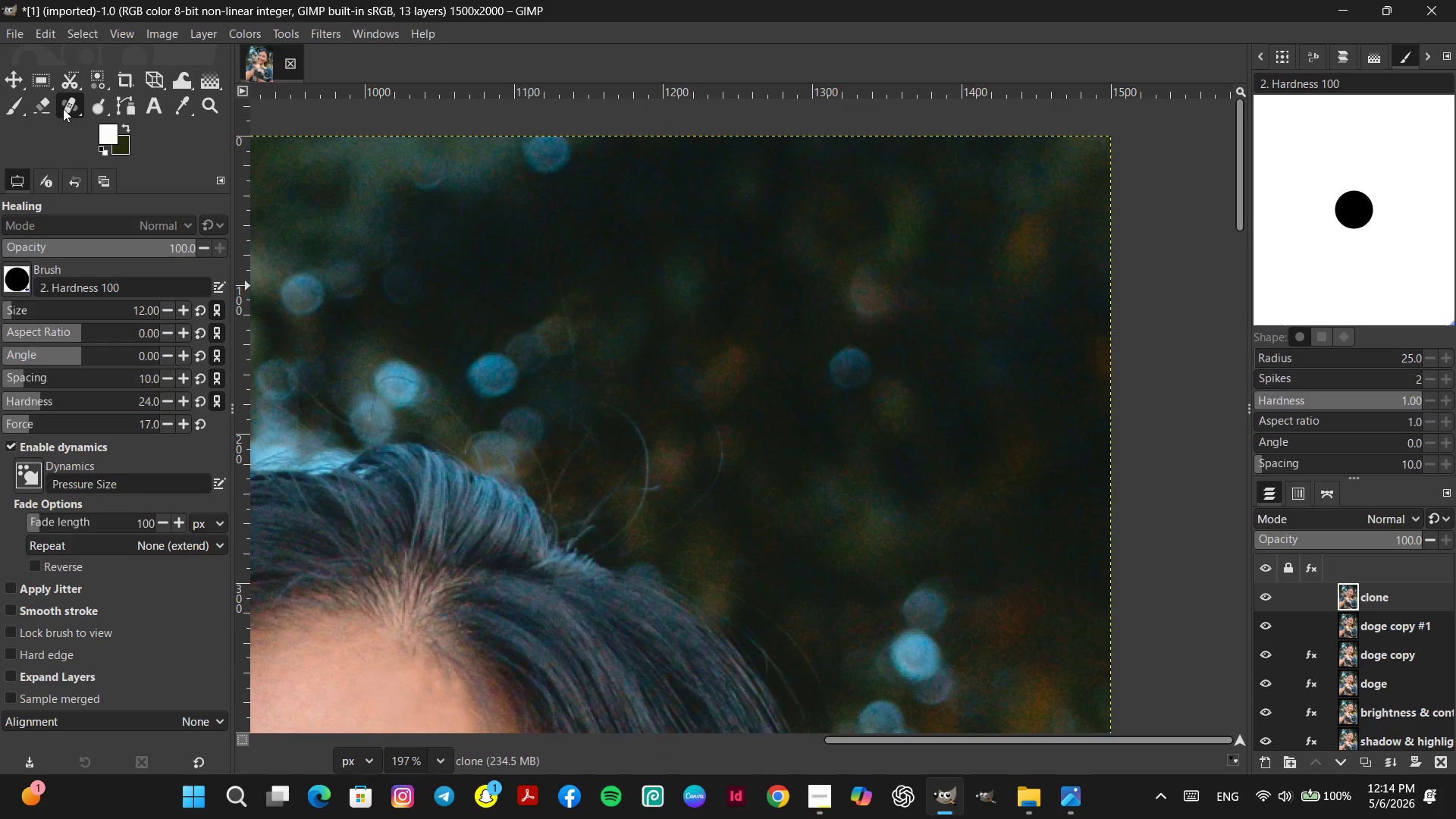 
scroll: coordinate [681, 416], scroll_direction: up, amount: 7.0
 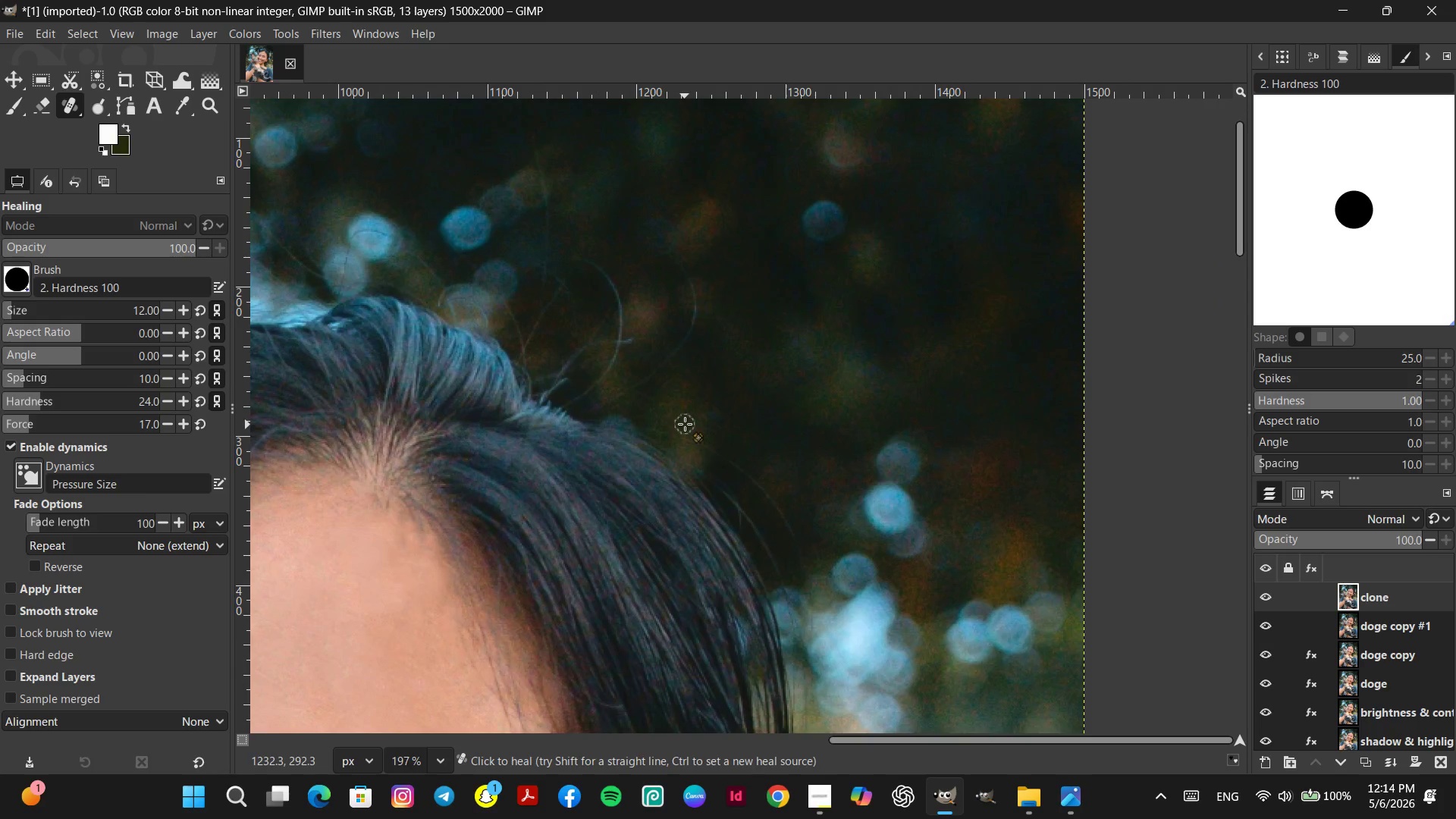 
right_click([63, 108])
 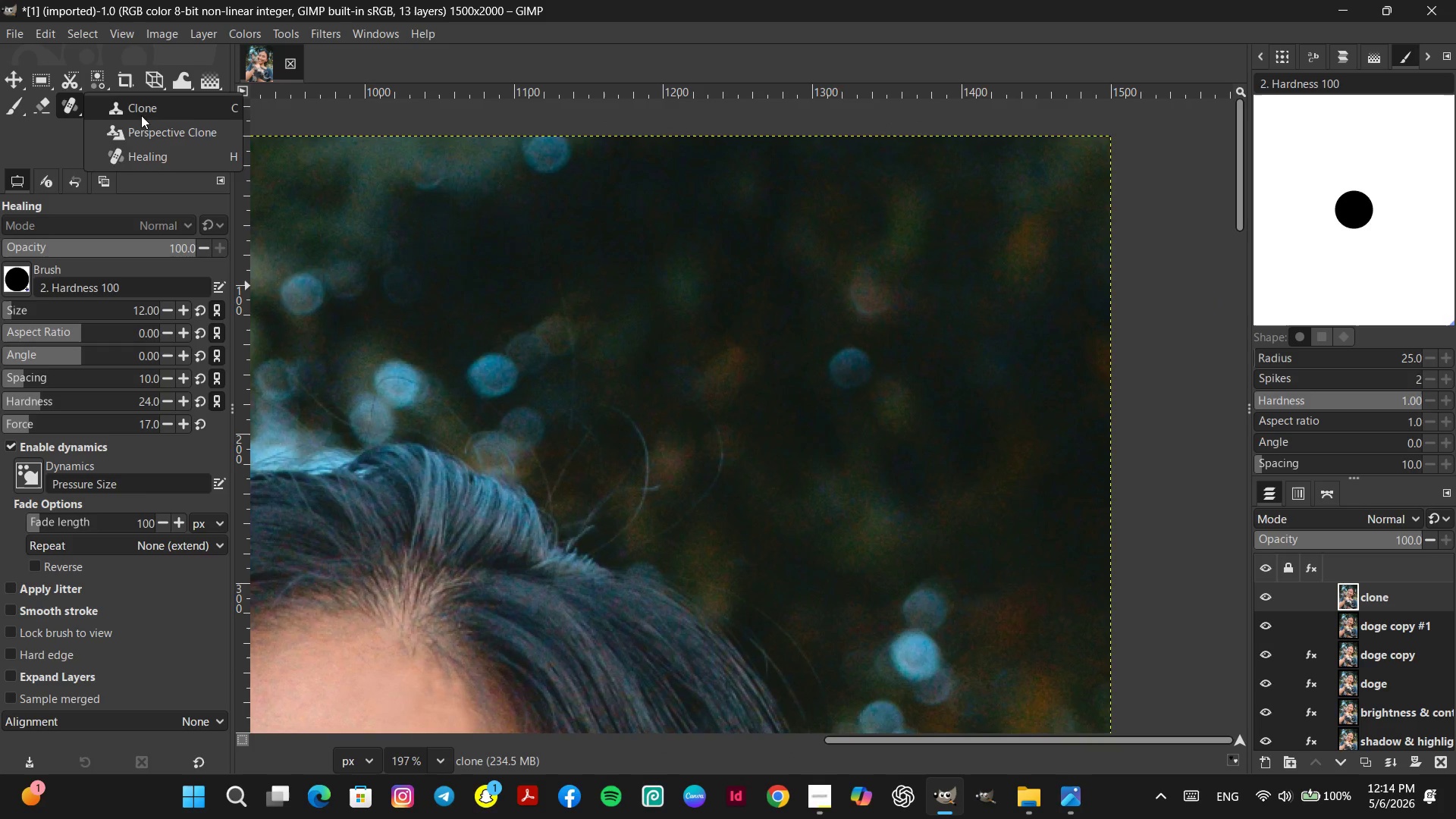 
left_click([140, 115])
 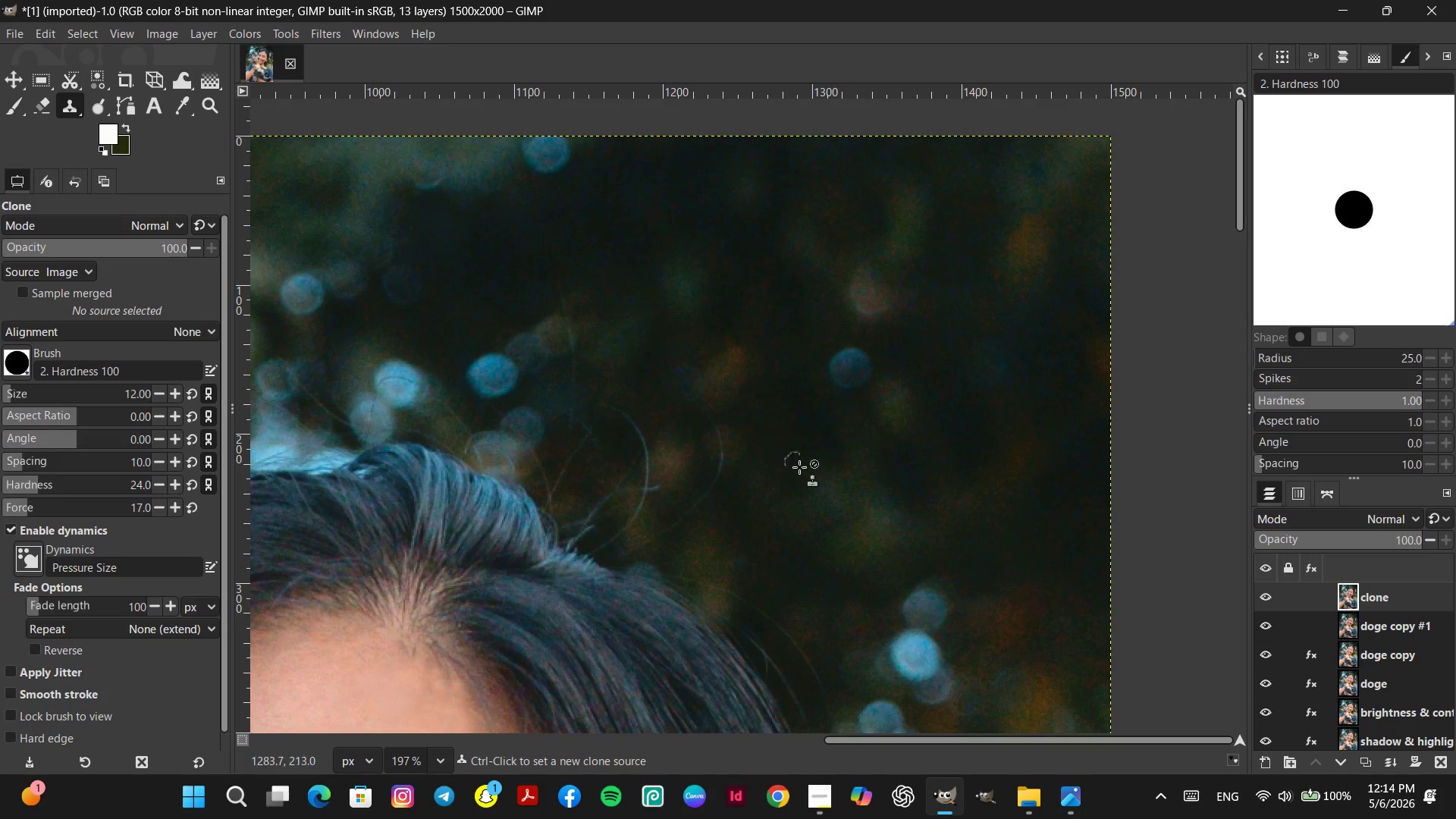 
hold_key(key=ControlLeft, duration=0.47)
 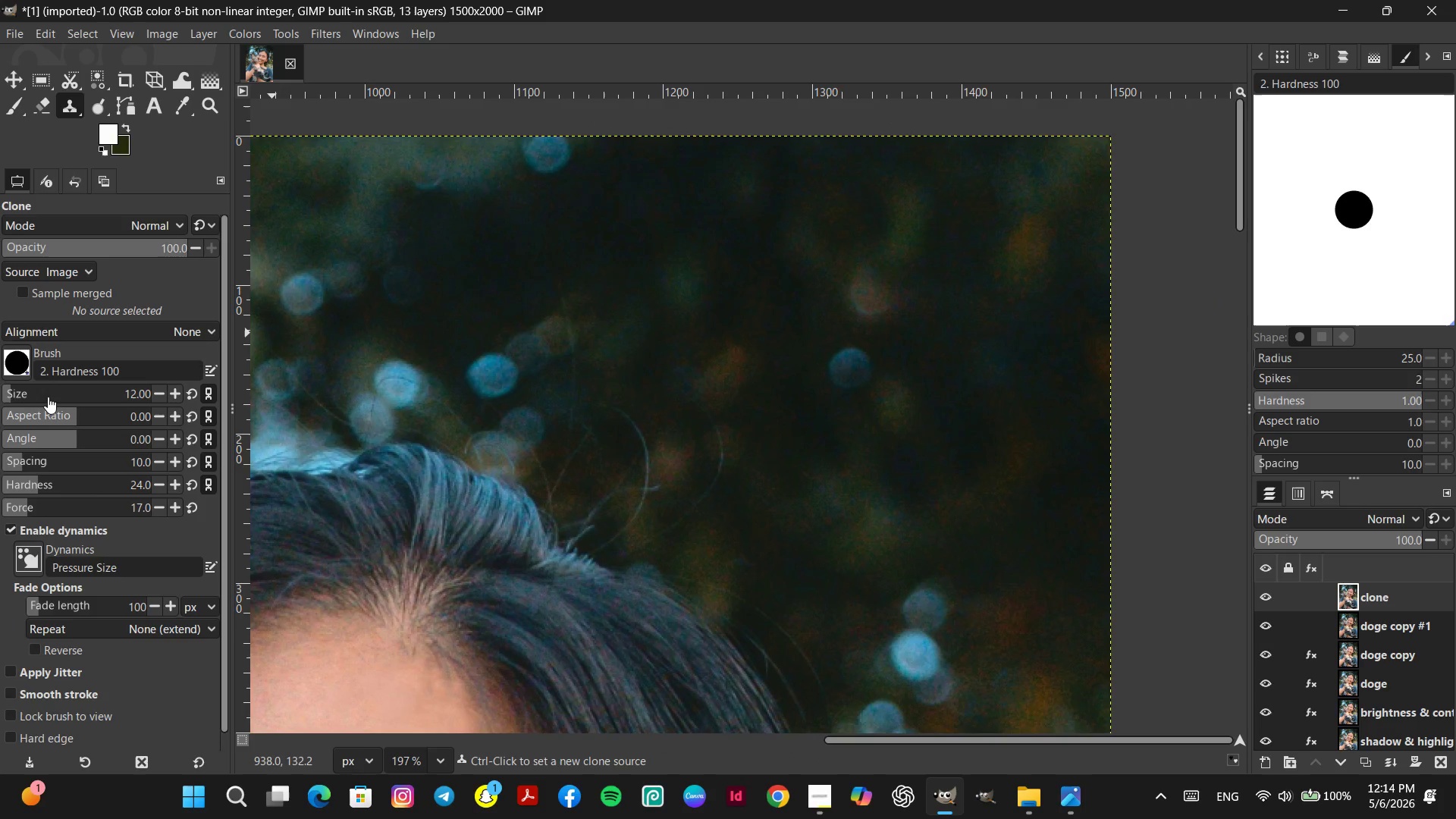 
left_click([39, 395])
 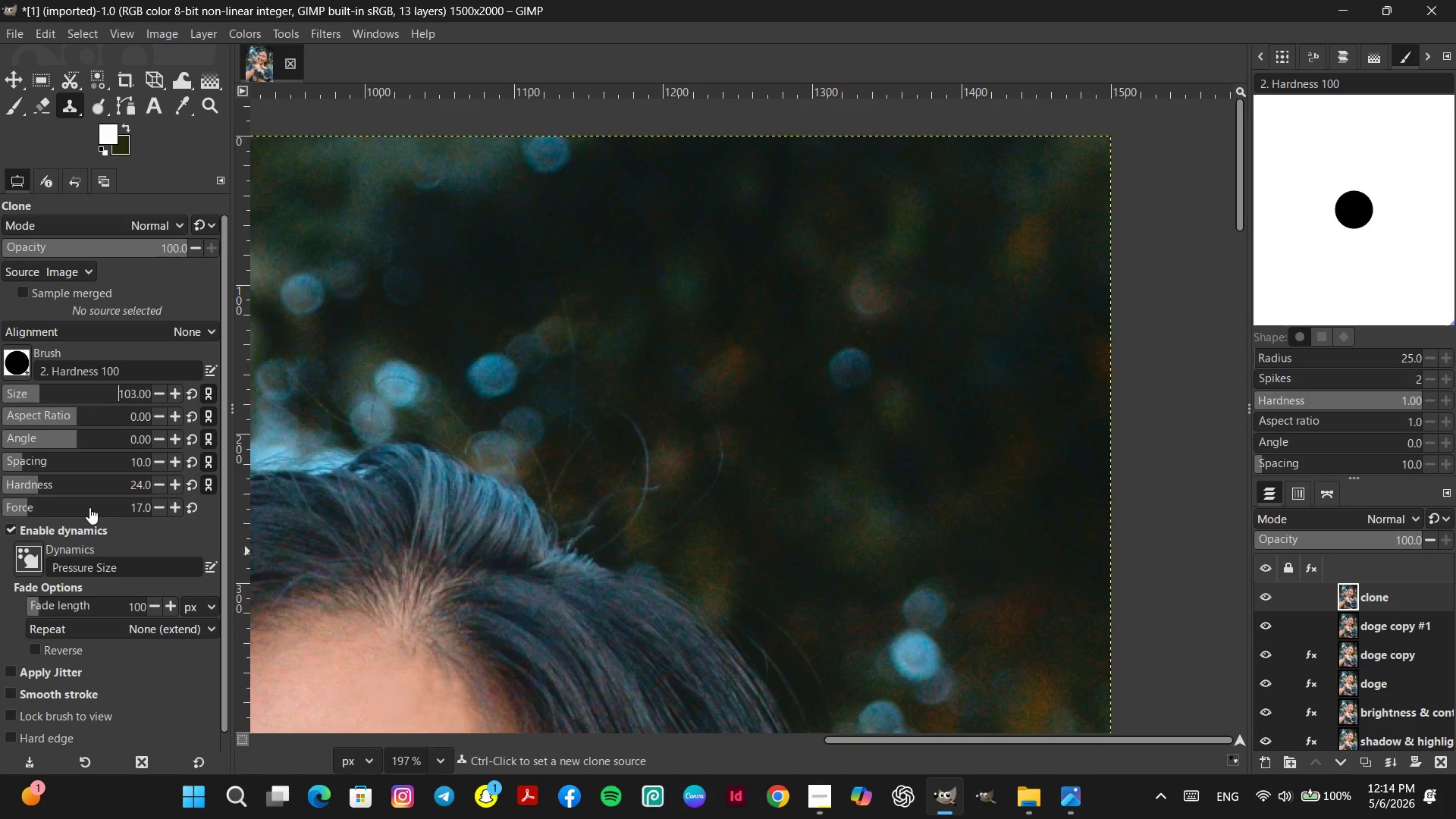 
left_click([24, 483])
 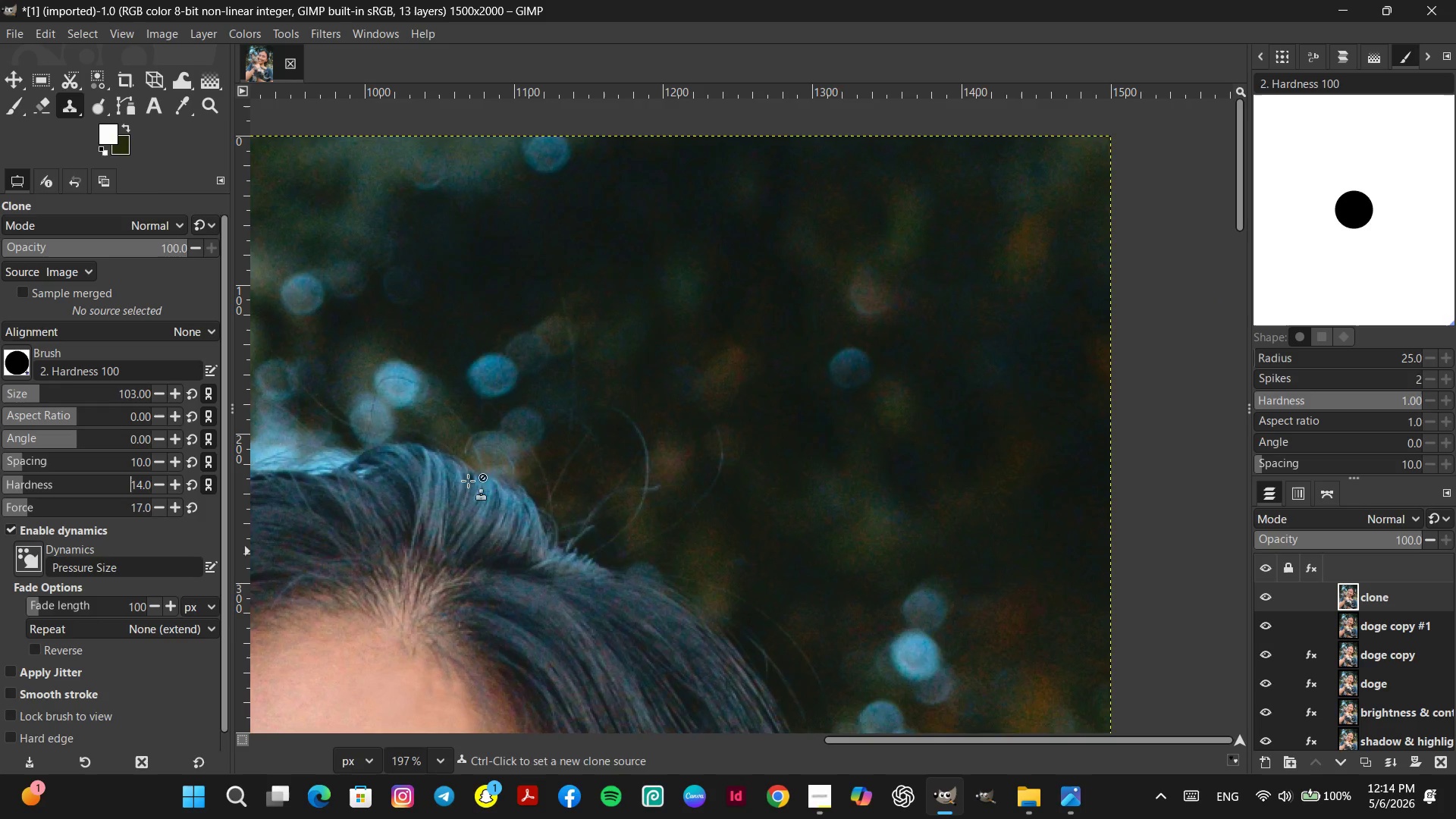 
hold_key(key=ControlLeft, duration=0.73)
left_click([830, 441])
 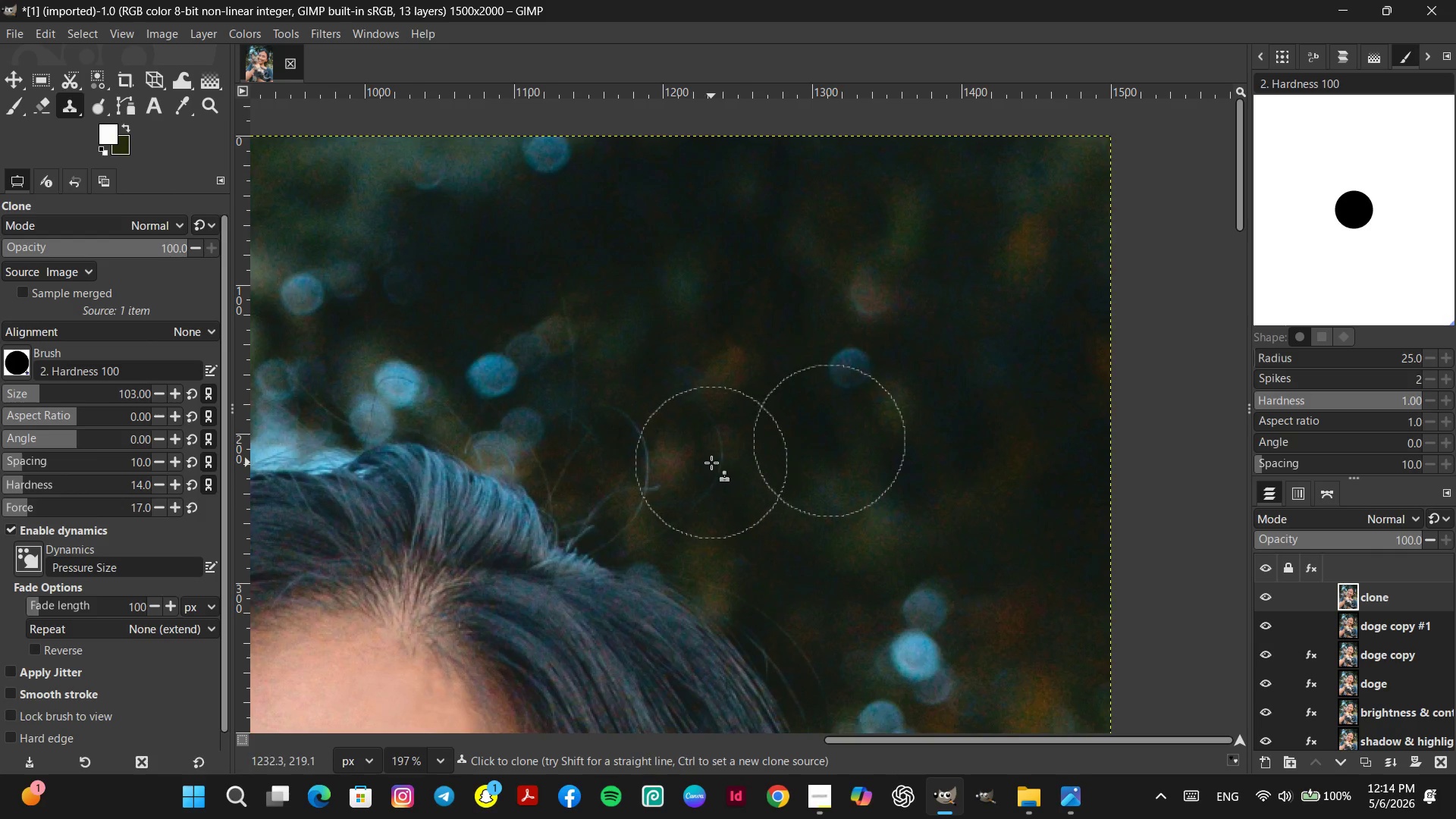 
triple_click([723, 456])
 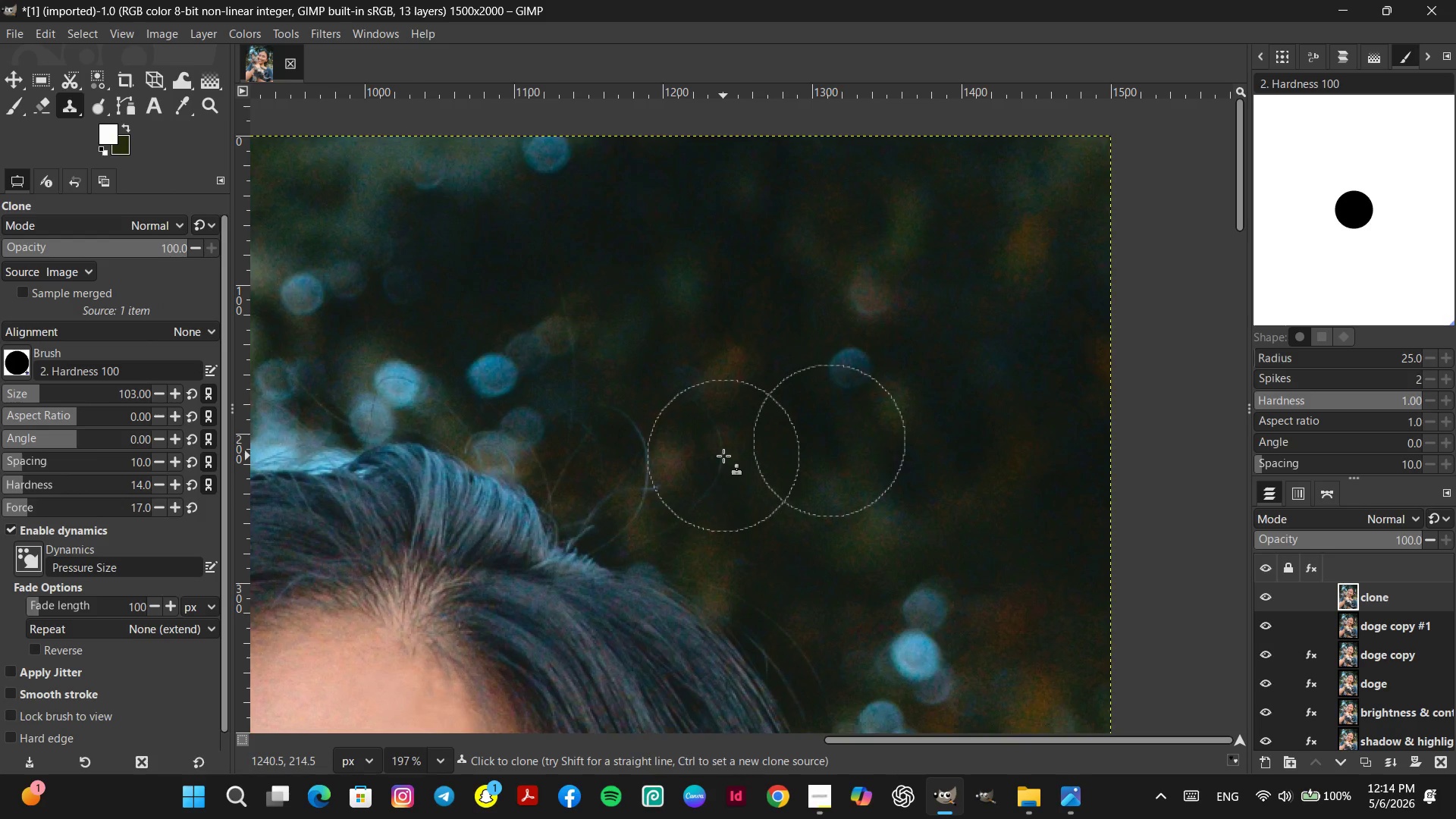 
triple_click([723, 456])
 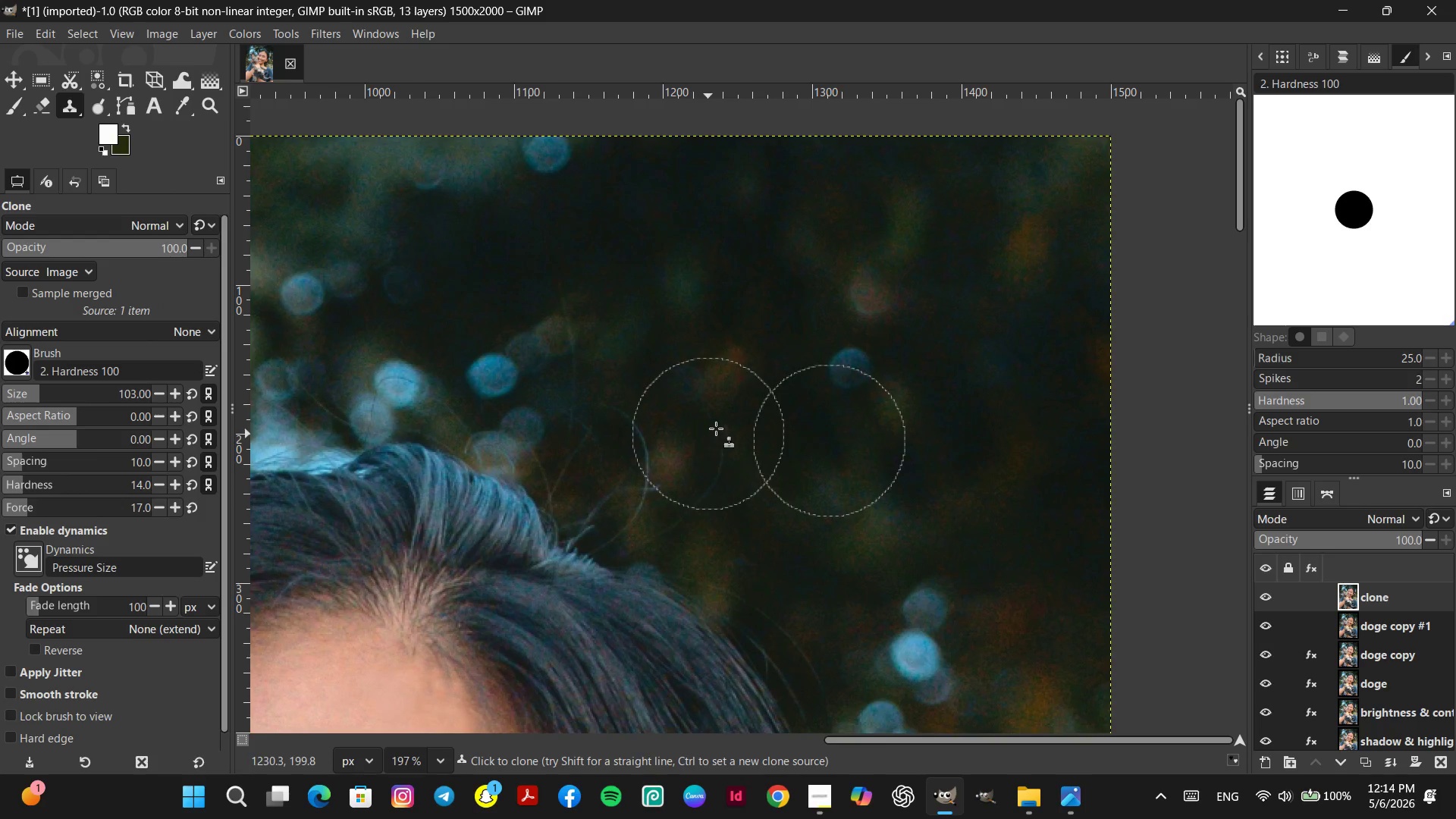 
left_click_drag(start_coordinate=[722, 441], to_coordinate=[727, 474])
 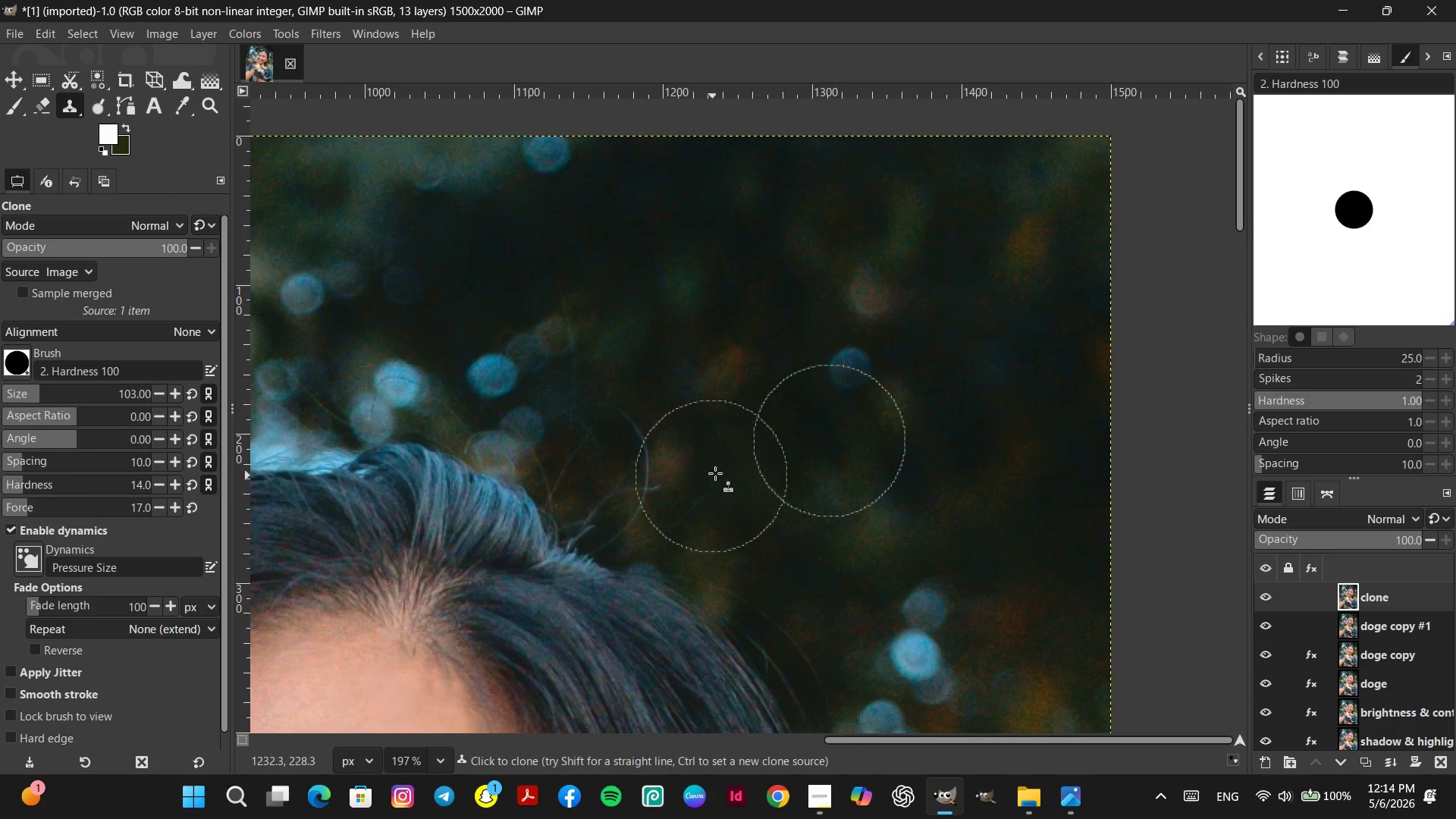 
left_click_drag(start_coordinate=[723, 456], to_coordinate=[717, 445])
 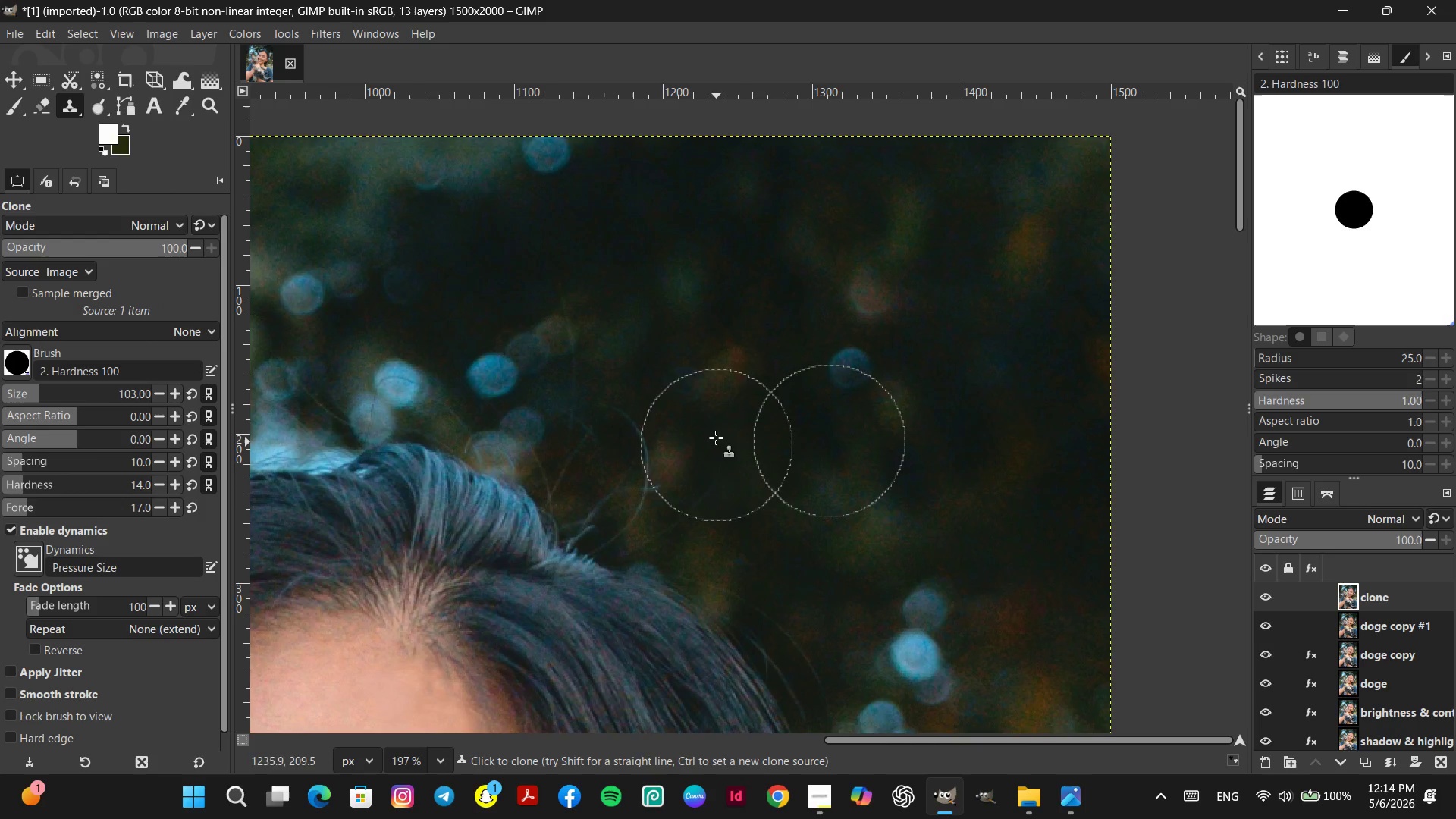 
left_click_drag(start_coordinate=[713, 437], to_coordinate=[715, 429])
 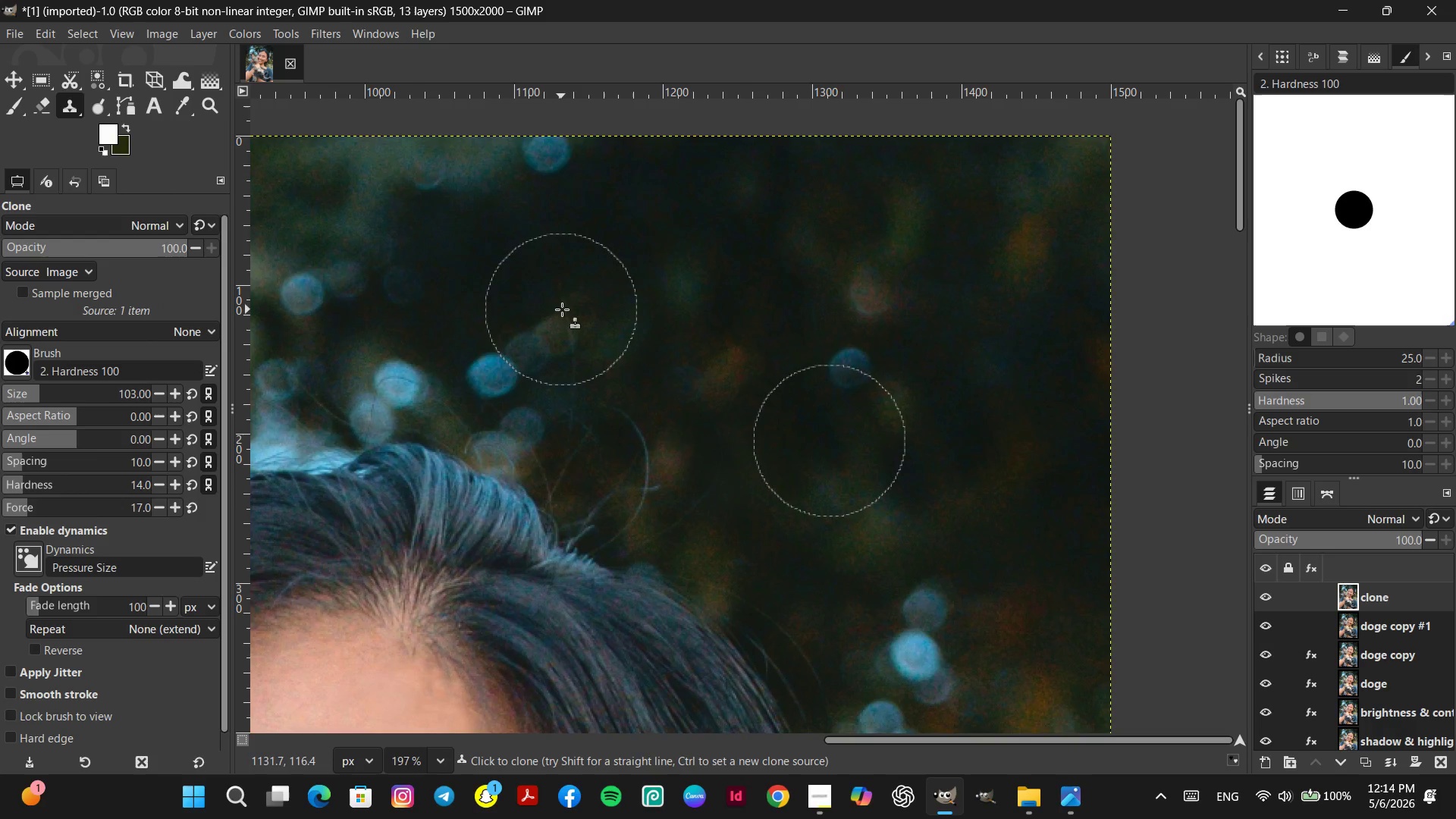 
hold_key(key=ControlLeft, duration=0.38)
left_click_drag(start_coordinate=[589, 357], to_coordinate=[580, 343])
 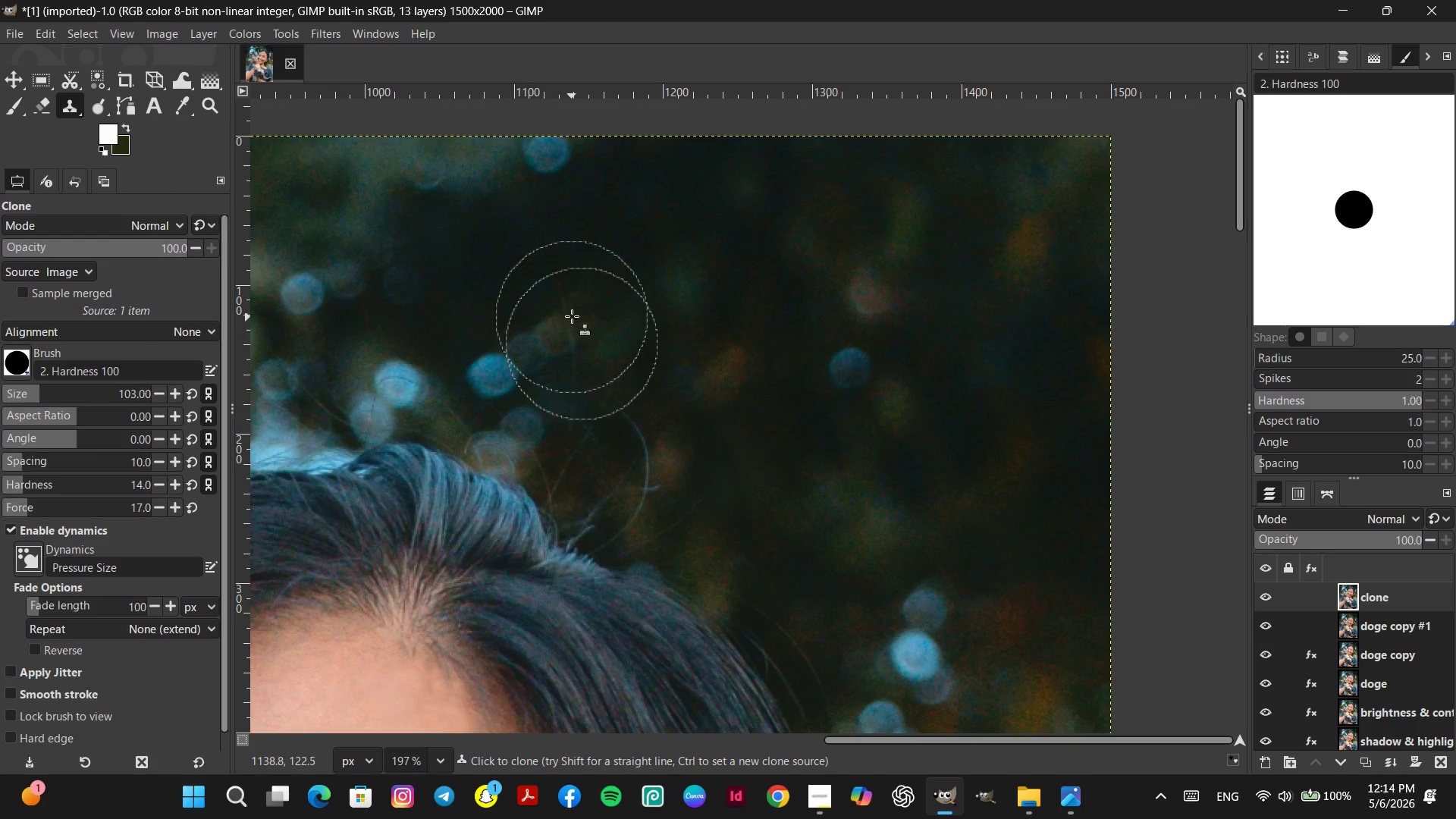 
left_click_drag(start_coordinate=[572, 316], to_coordinate=[572, 325])
 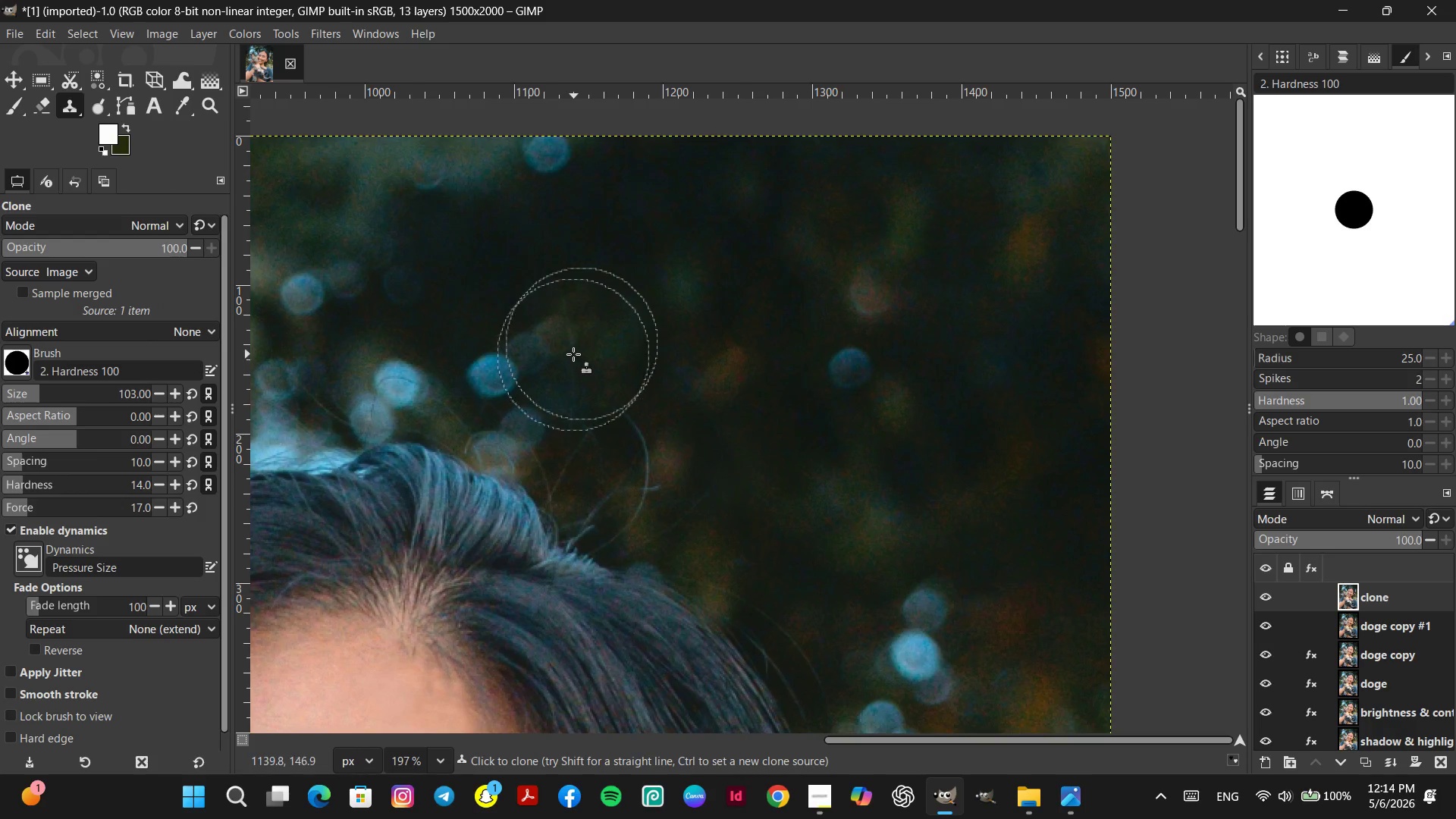 
hold_key(key=ControlLeft, duration=0.53)
left_click([563, 391])
 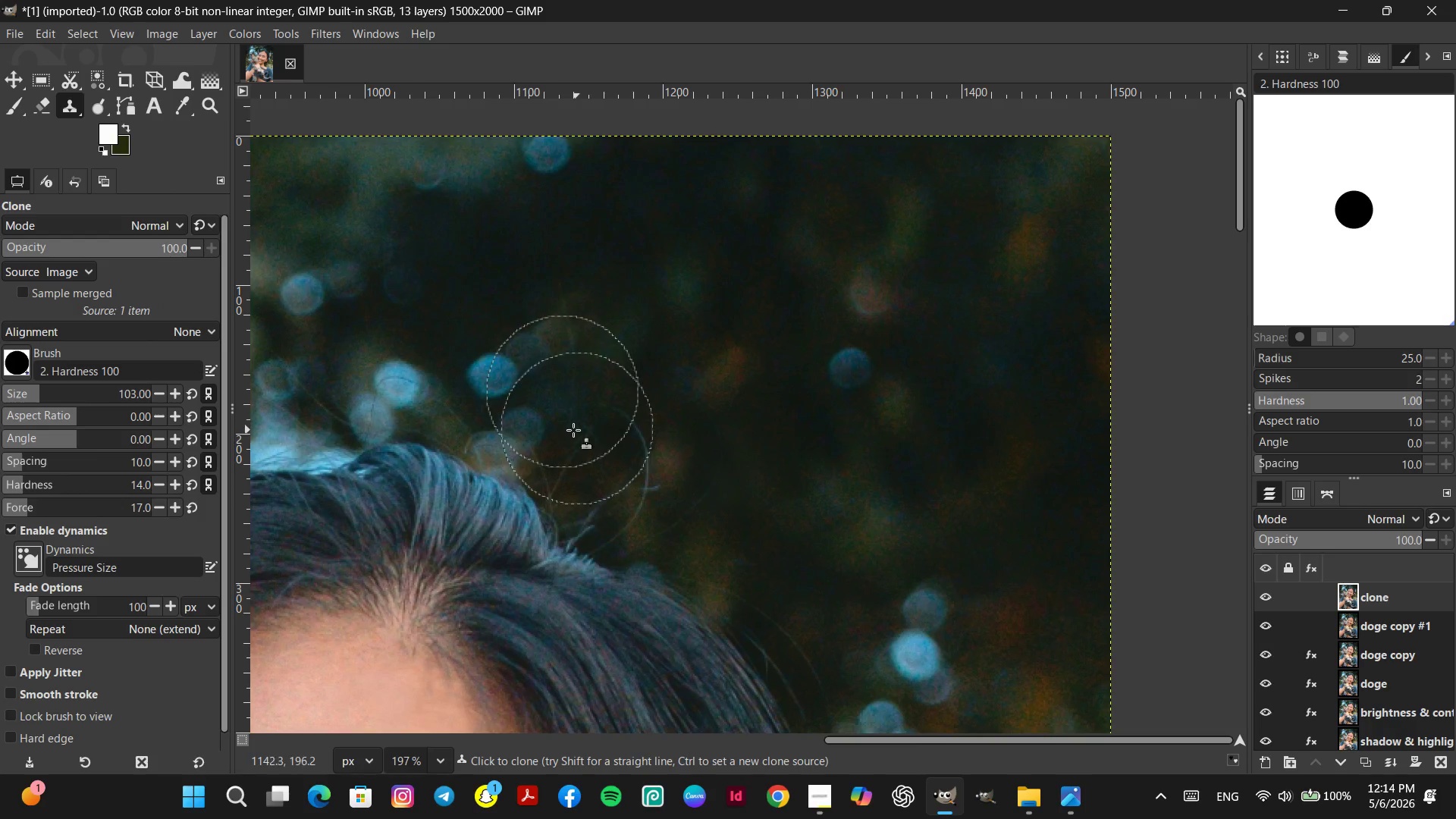 
left_click([567, 441])
 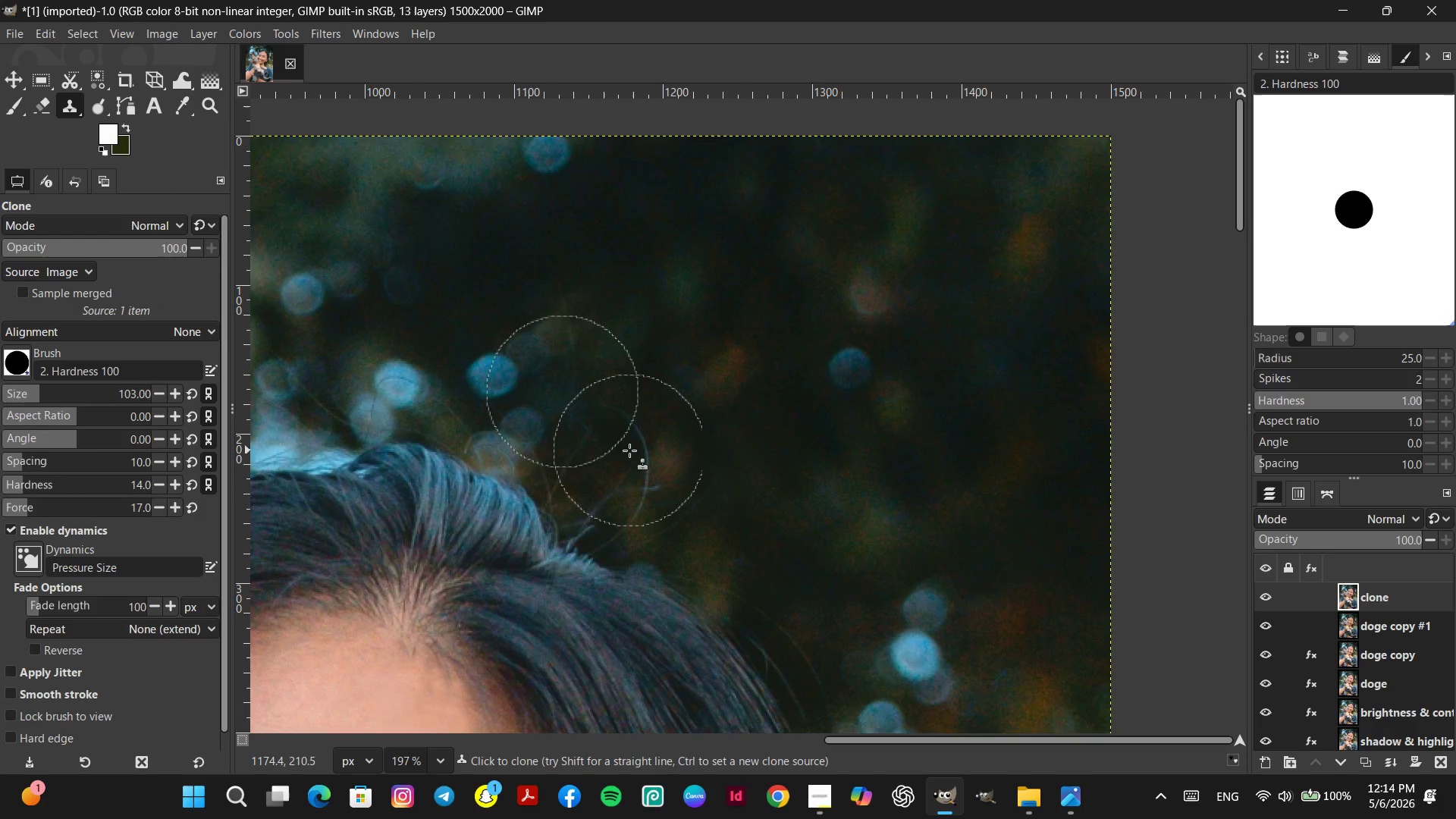 
hold_key(key=ControlLeft, duration=0.36)
double_click([621, 452])
 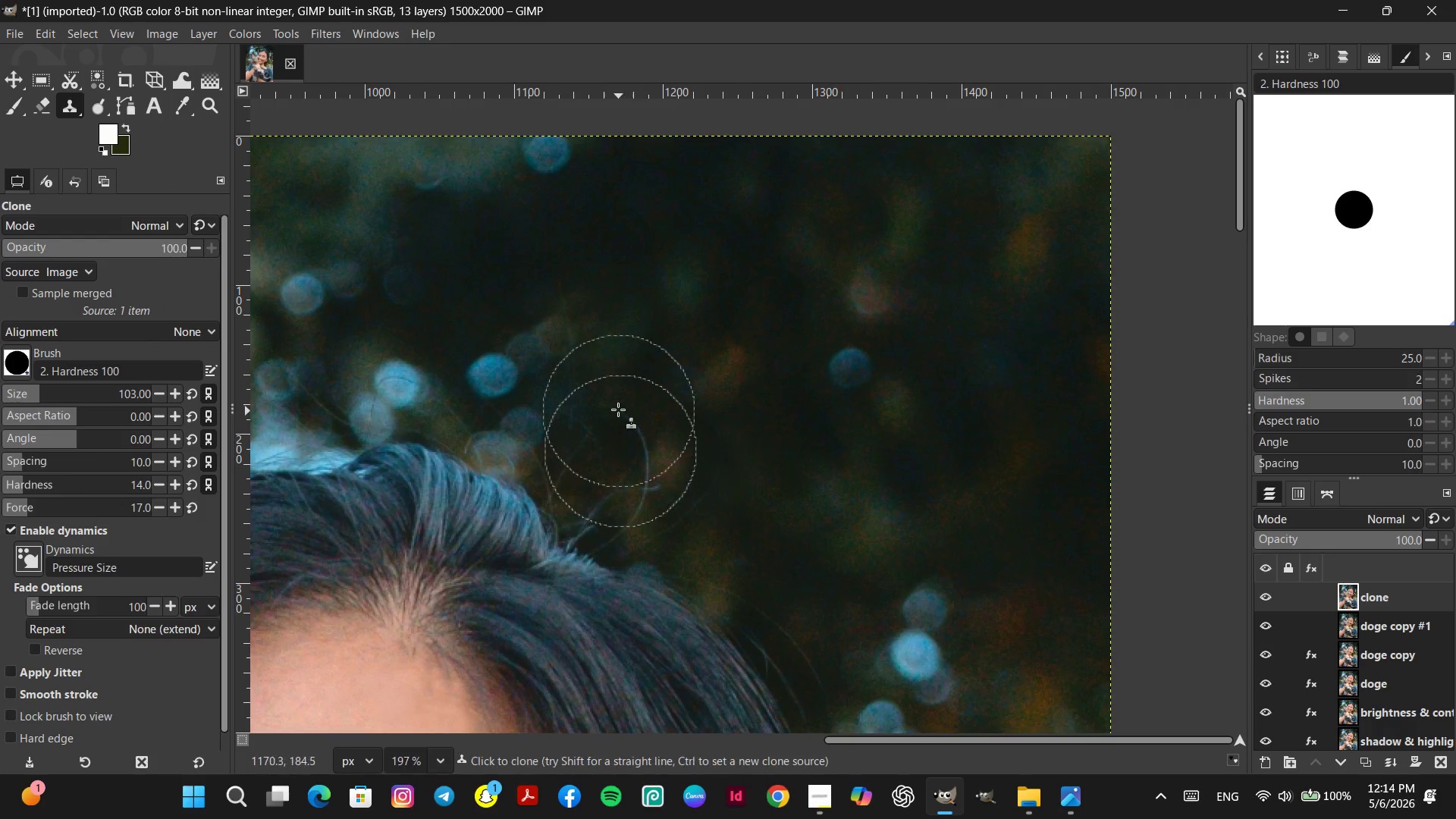 
left_click_drag(start_coordinate=[617, 410], to_coordinate=[632, 421])
 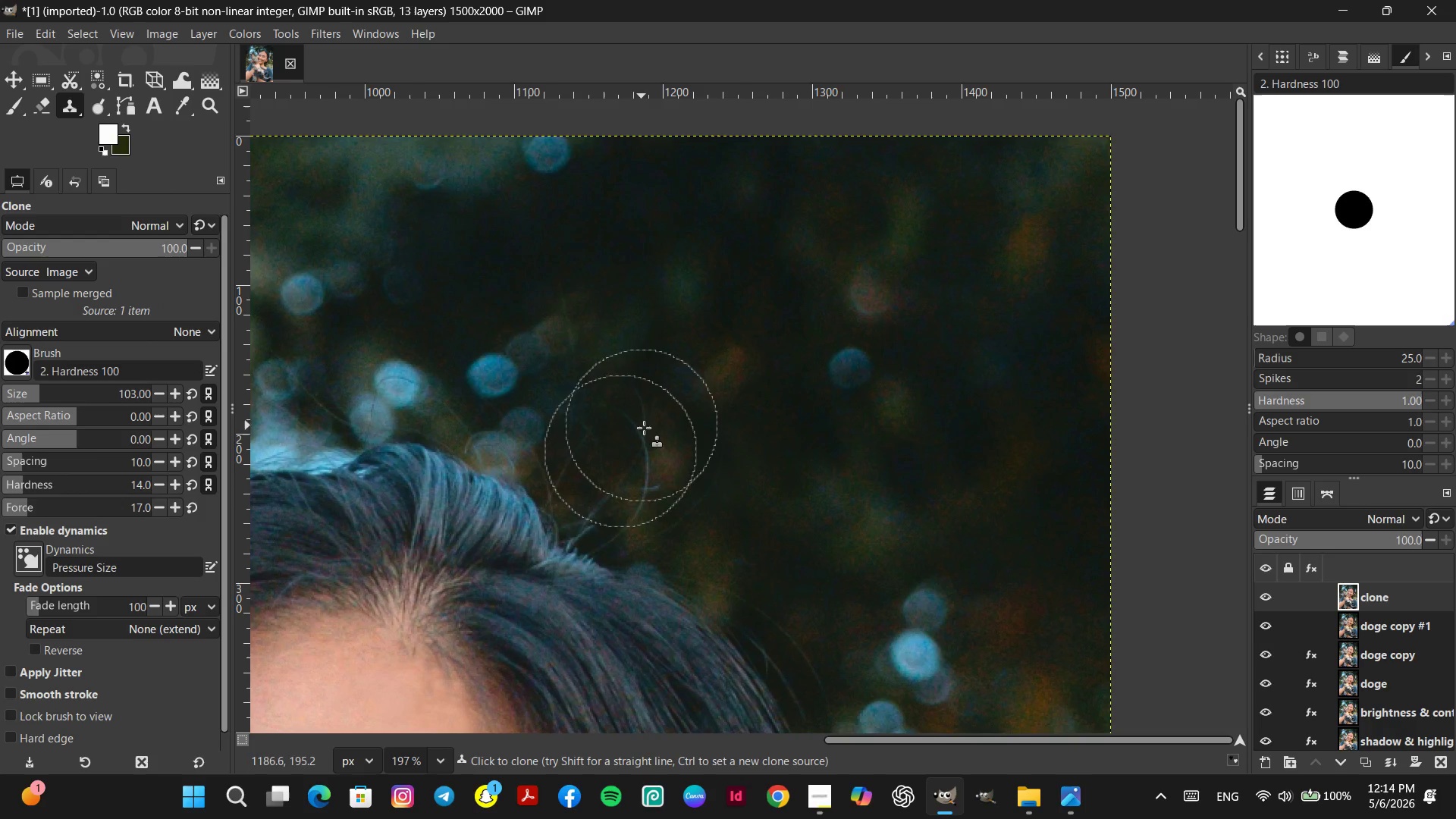 
left_click_drag(start_coordinate=[644, 430], to_coordinate=[641, 436])
 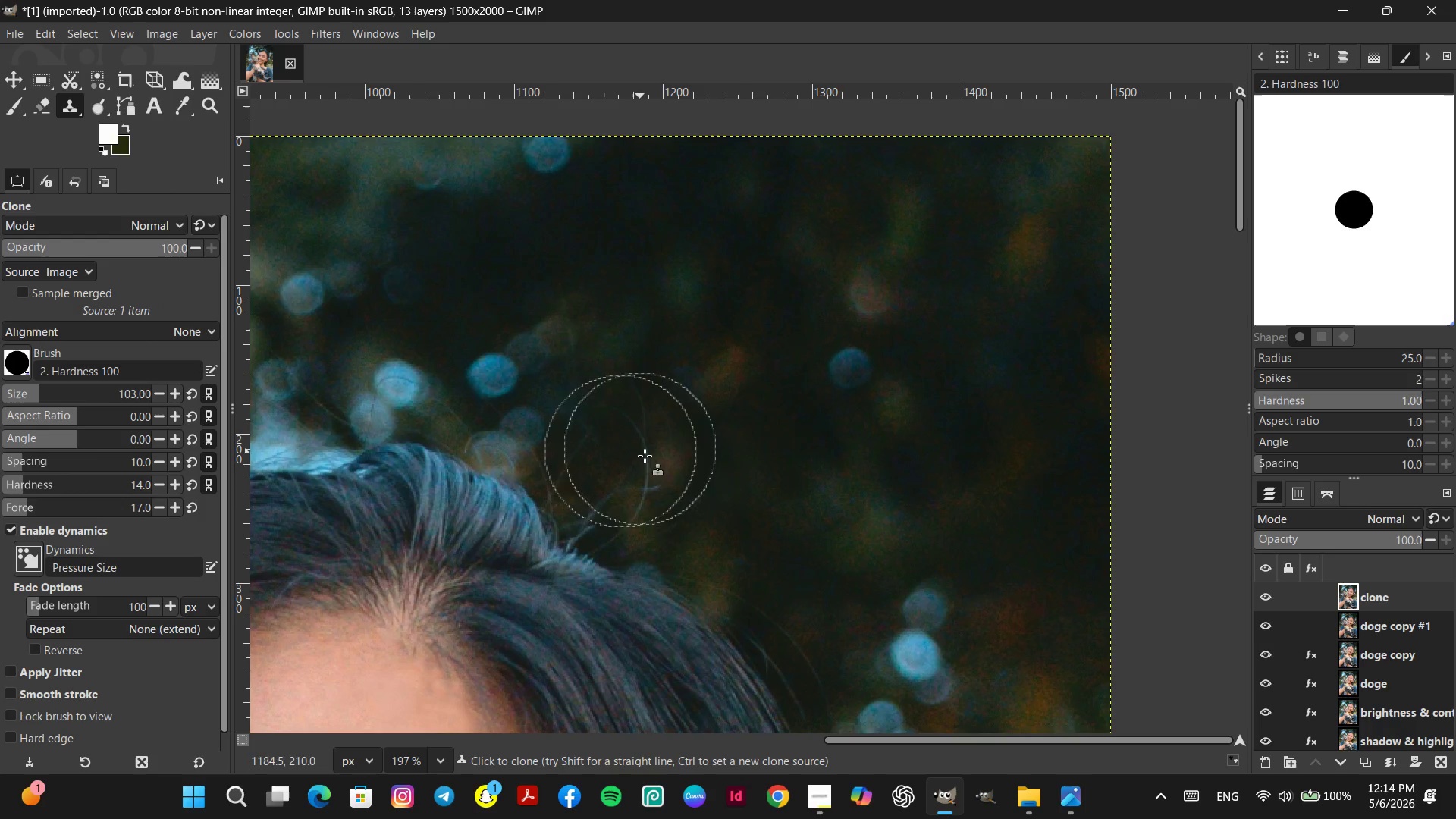 
triple_click([651, 464])
 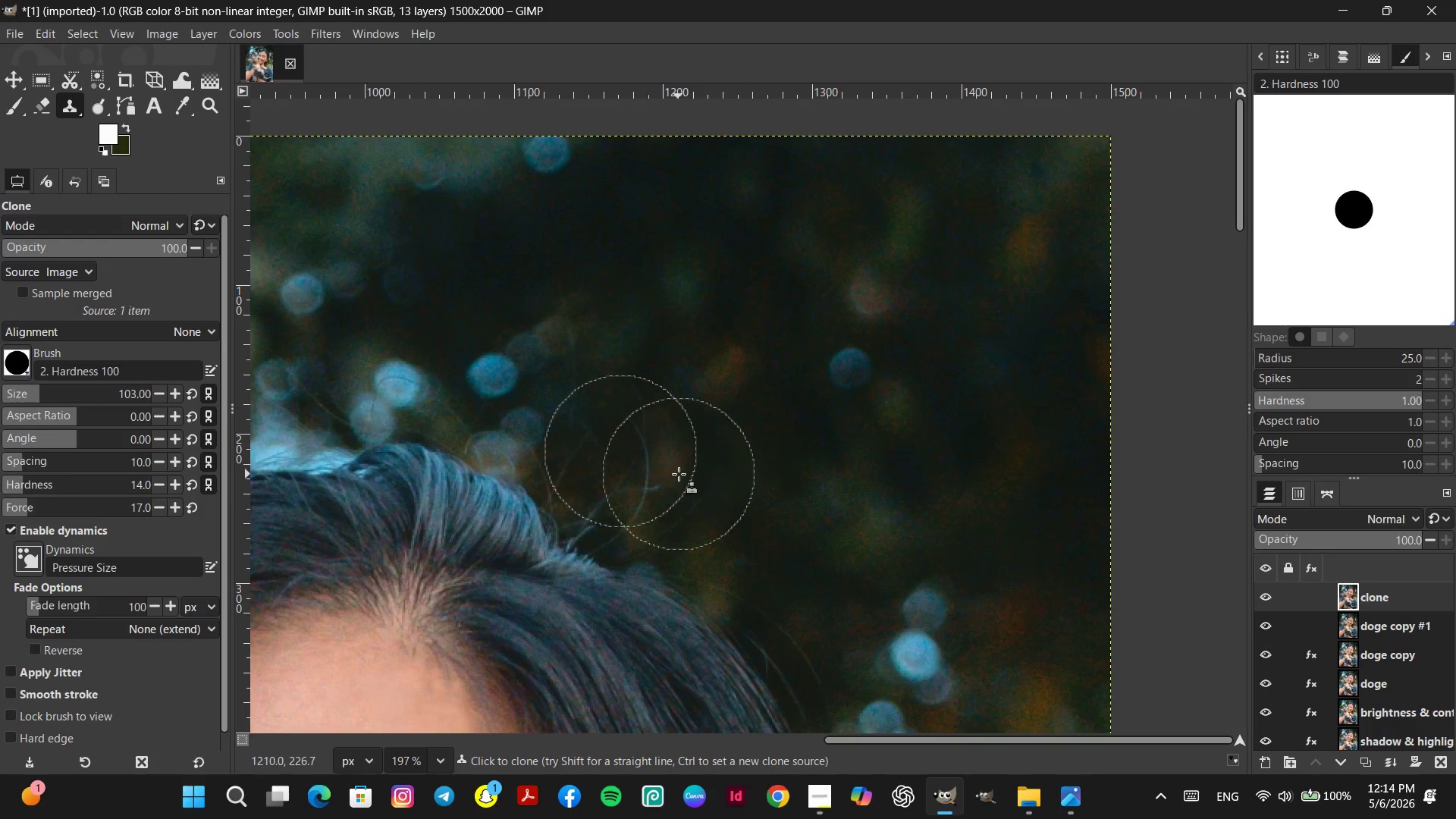 
key(Control+Z)
 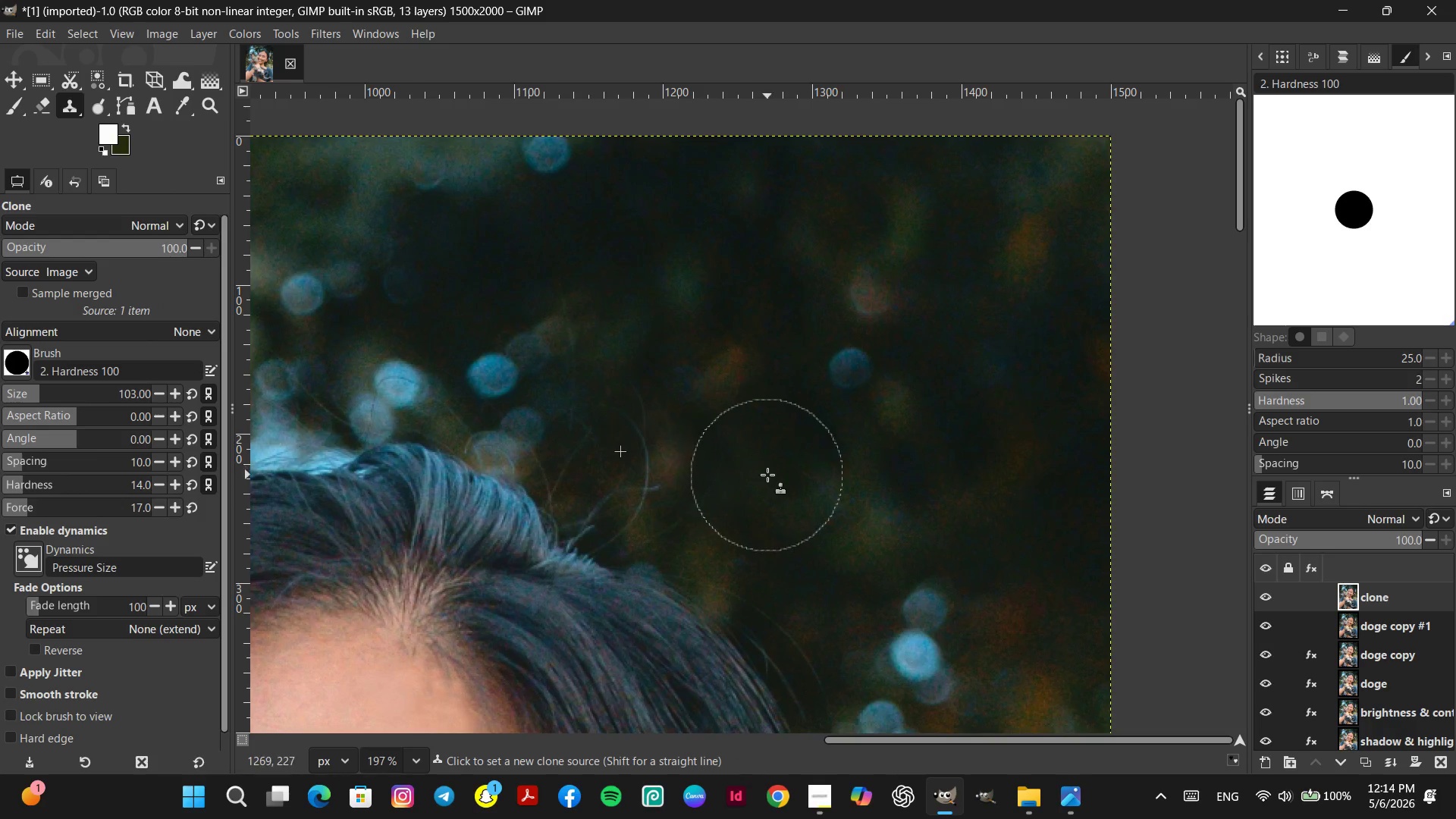 
left_click([753, 475])
 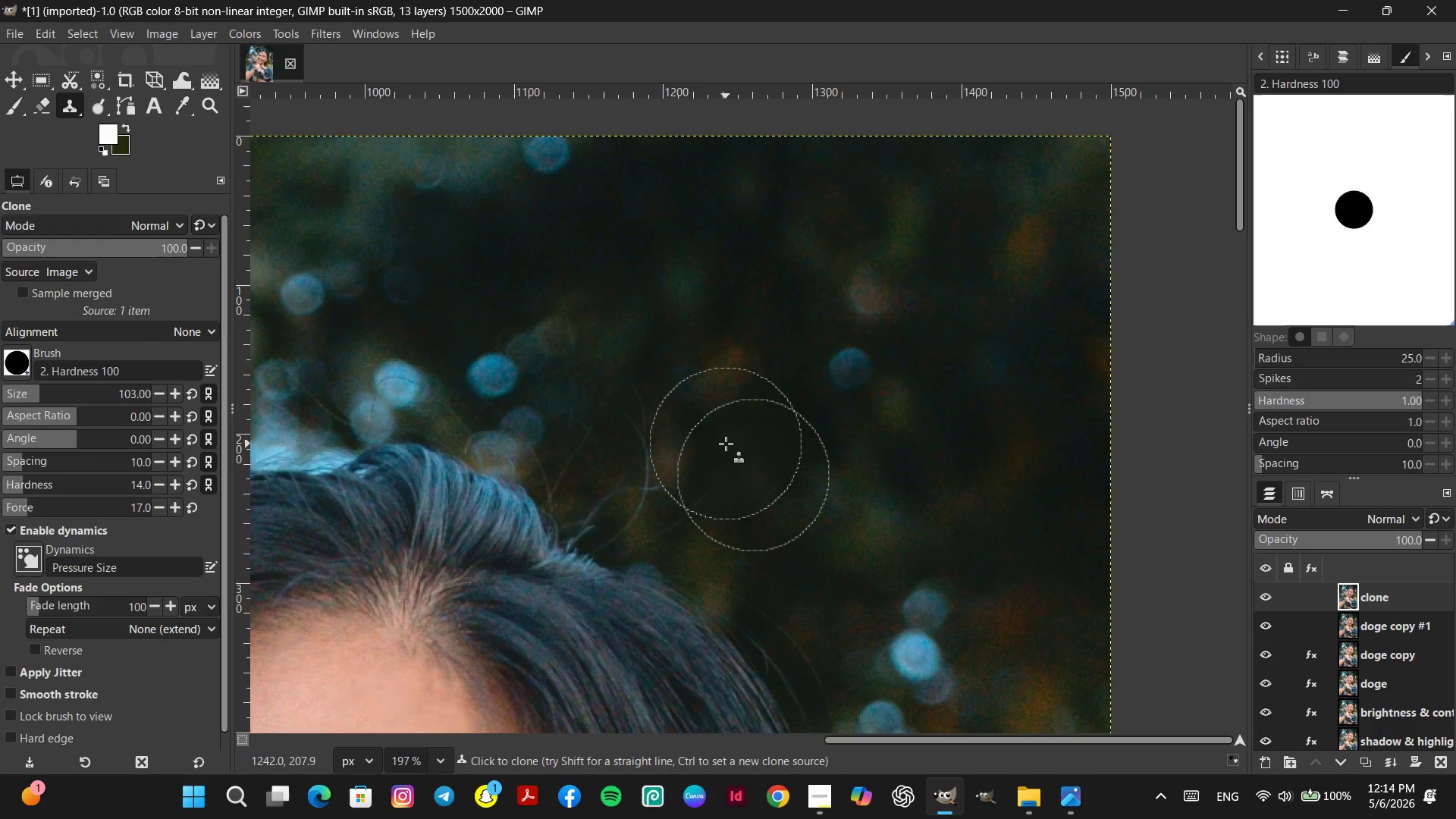 
double_click([726, 444])
 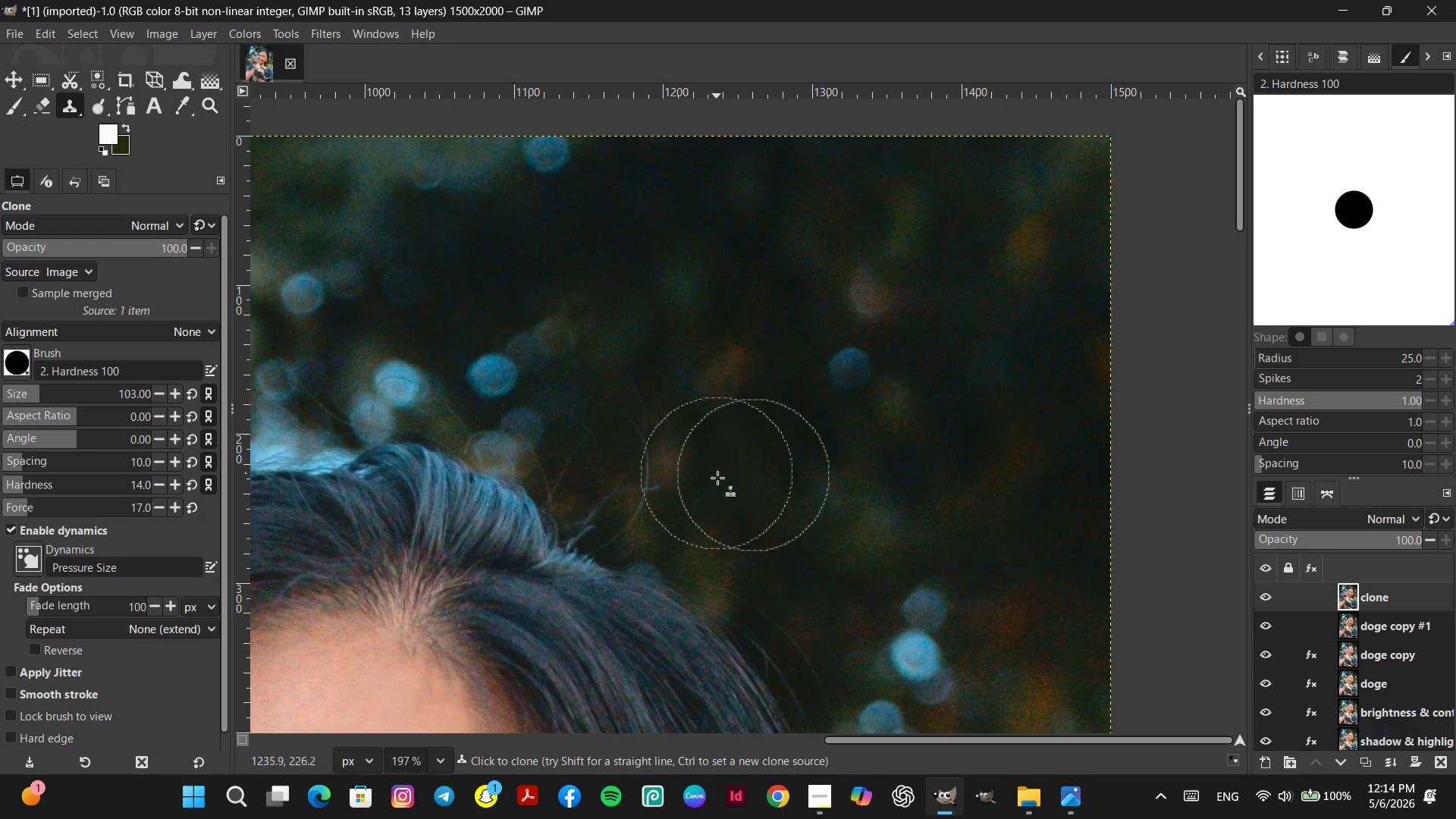 
left_click_drag(start_coordinate=[717, 481], to_coordinate=[714, 485])
 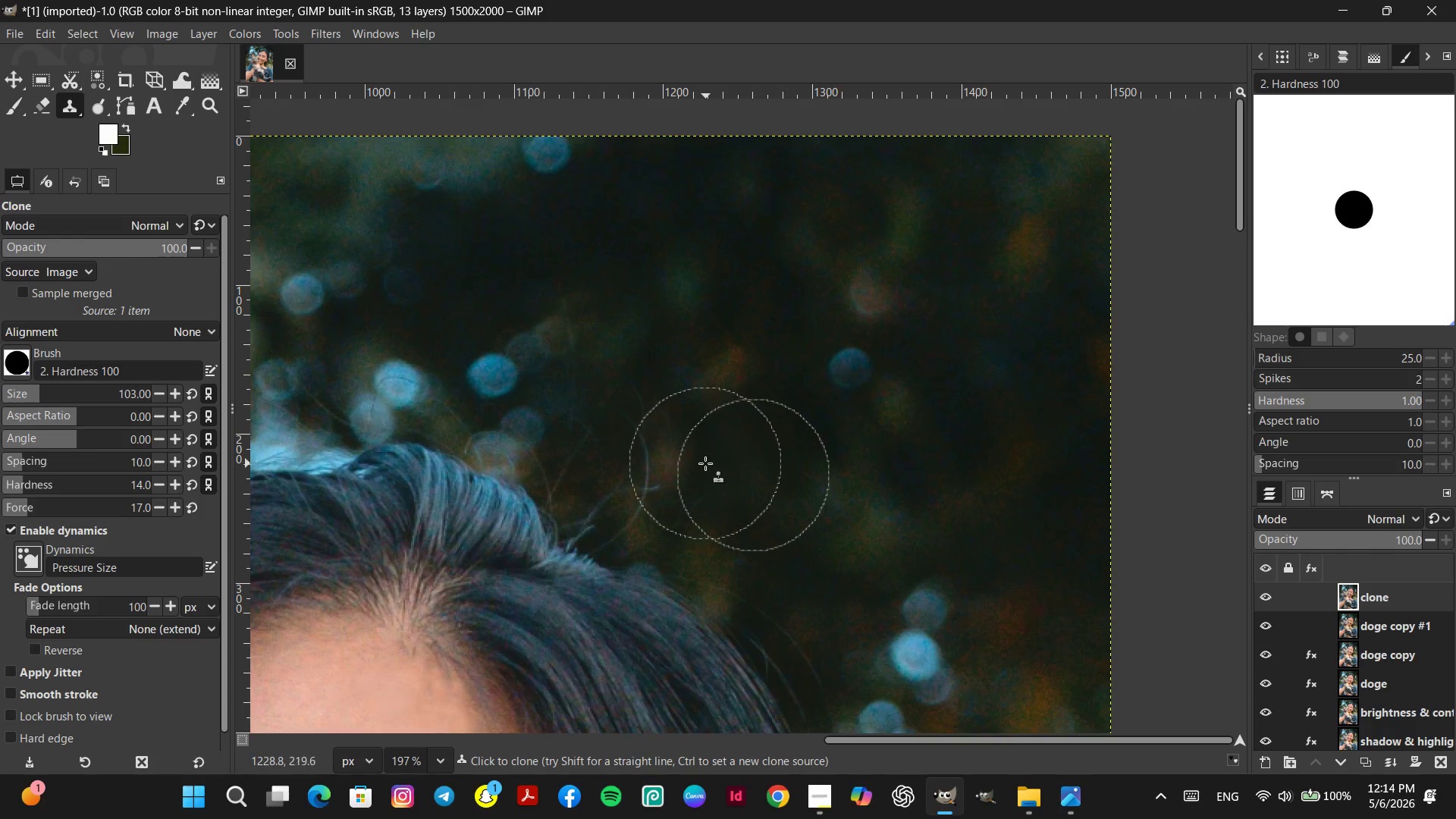 
hold_key(key=ControlLeft, duration=0.8)
left_click([702, 457])
 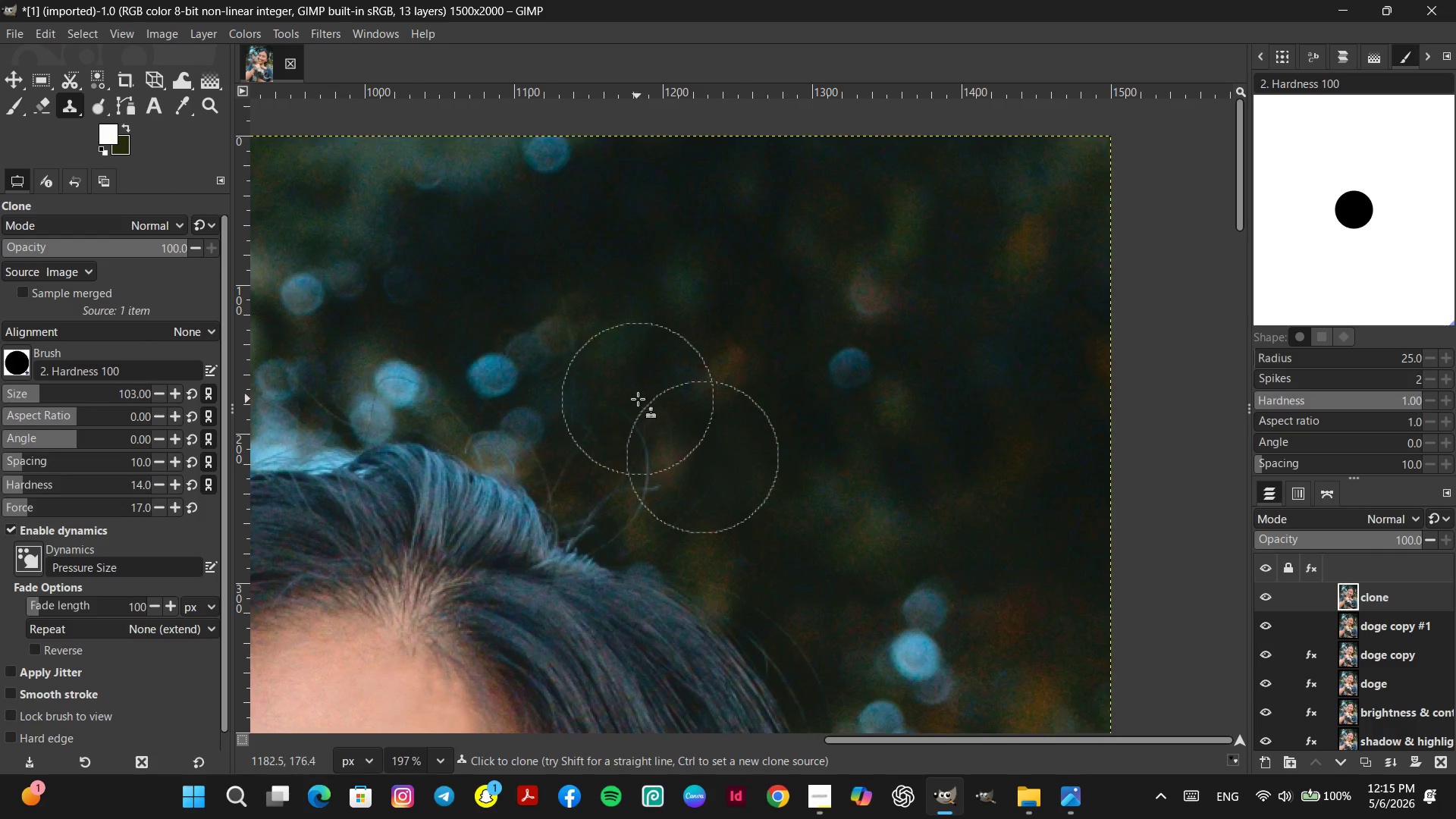 
double_click([639, 401])
 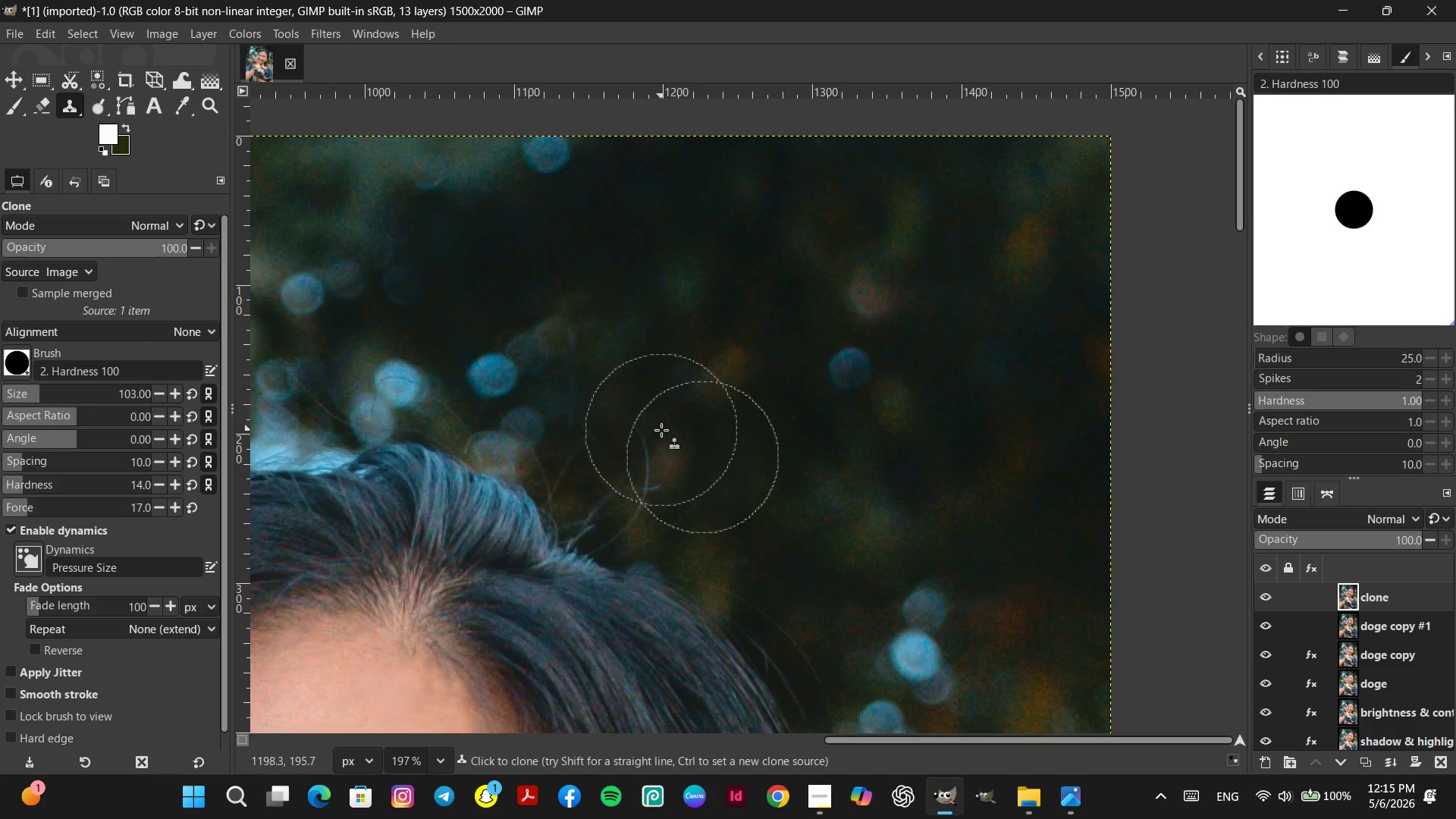 
hold_key(key=ControlLeft, duration=0.84)
 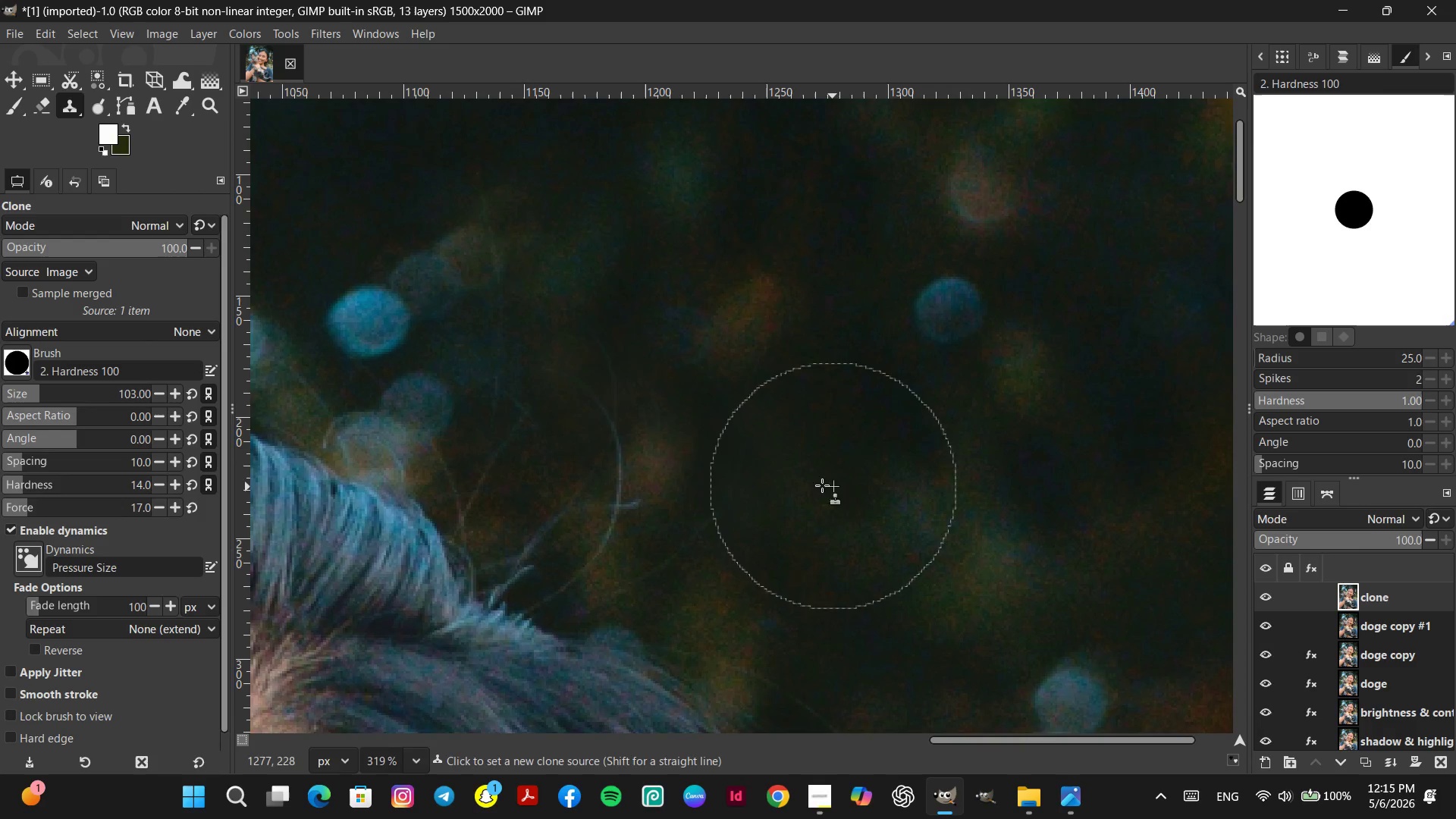 
hold_key(key=ControlLeft, duration=0.33)
 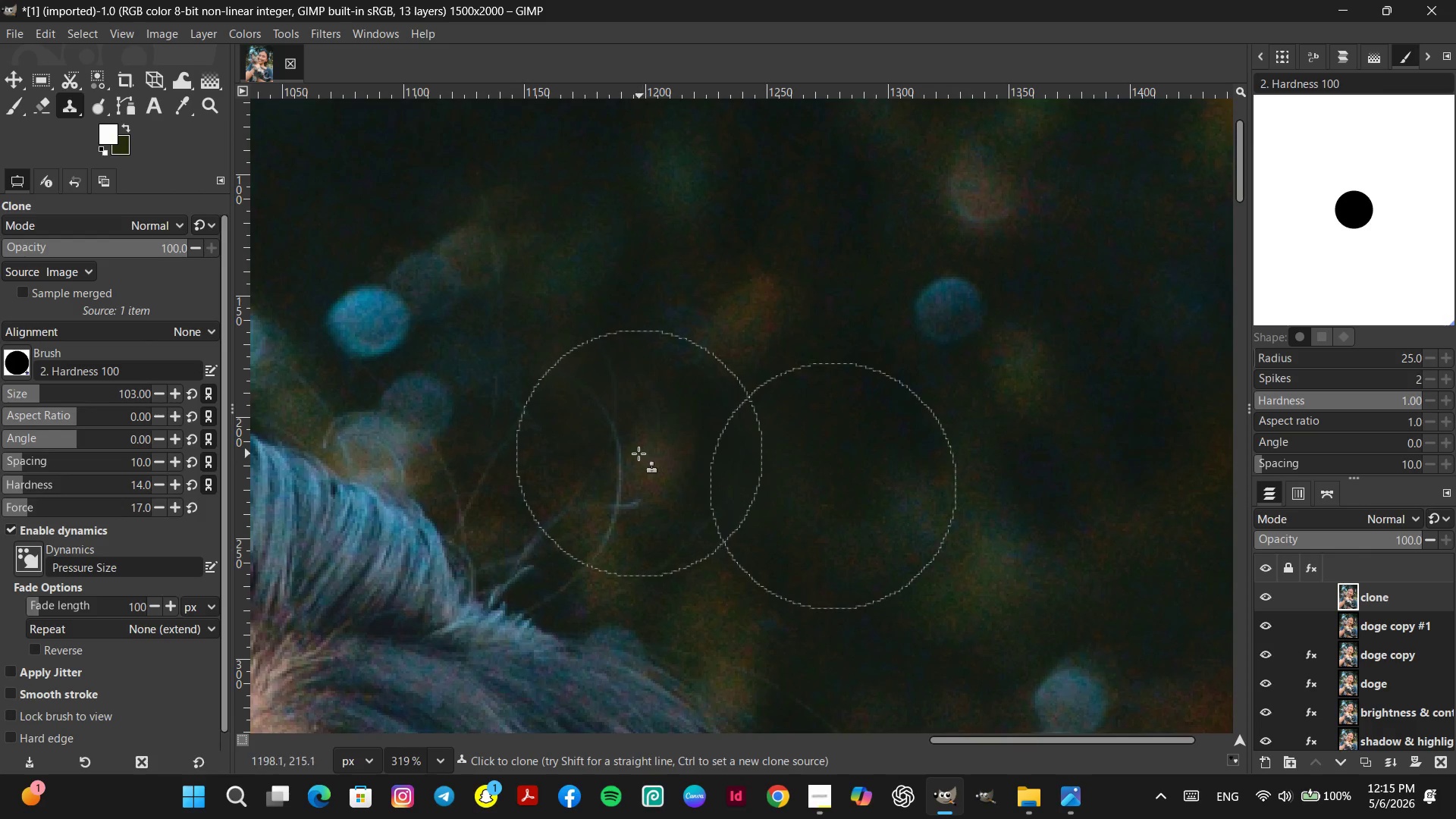 
scroll: coordinate [691, 469], scroll_direction: up, amount: 5.0
 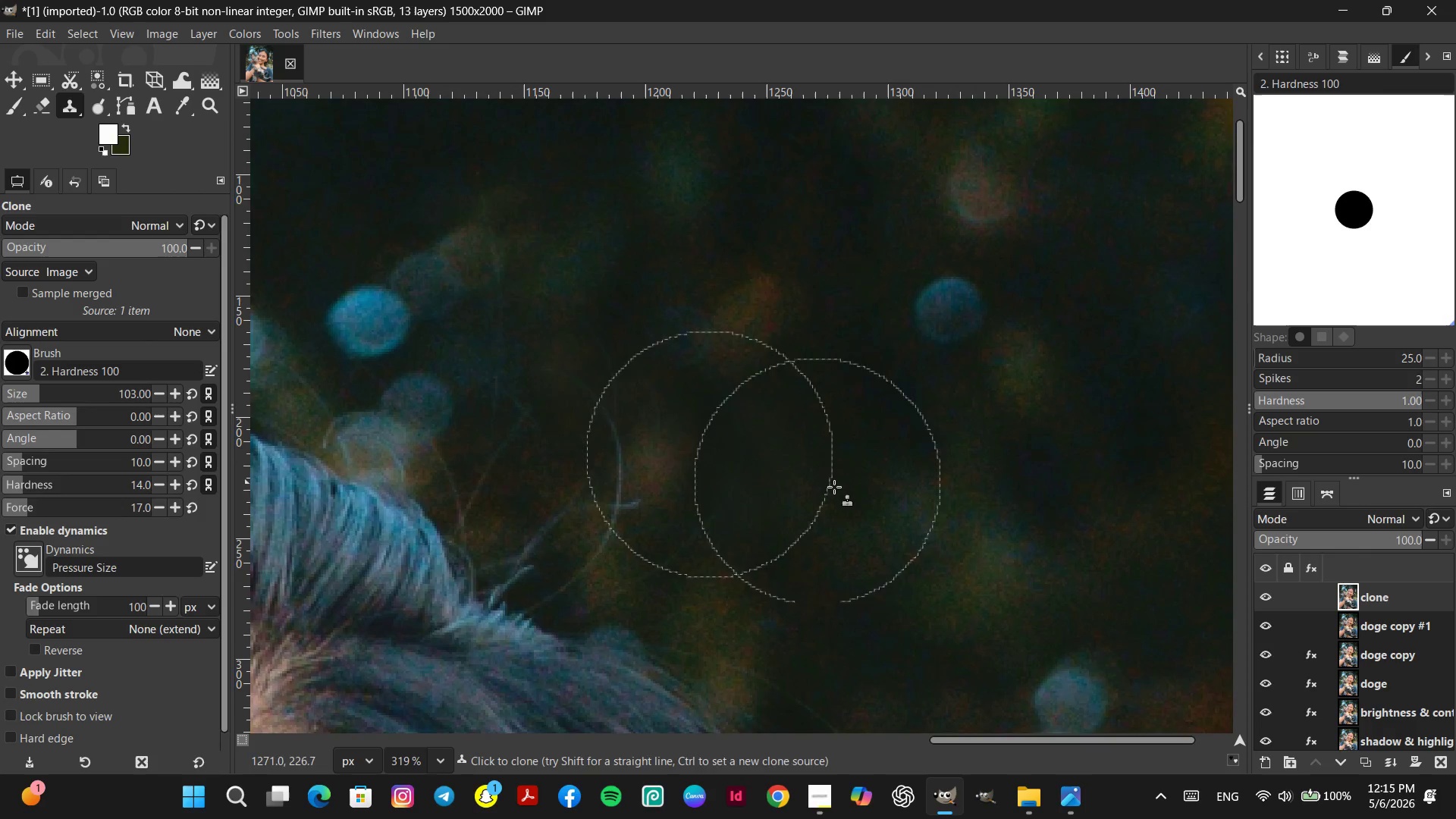 
left_click([833, 487])
 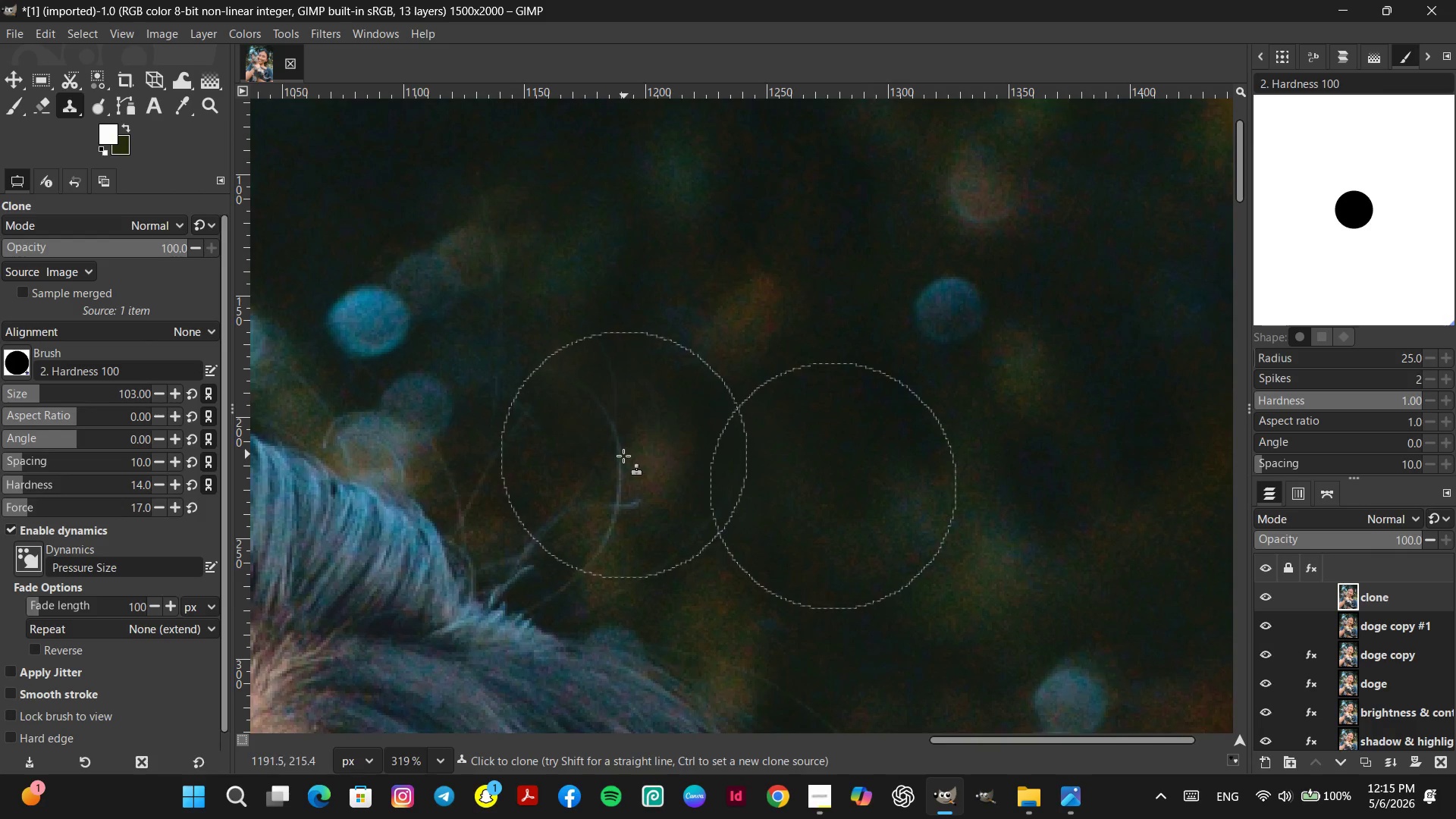 
double_click([623, 457])
 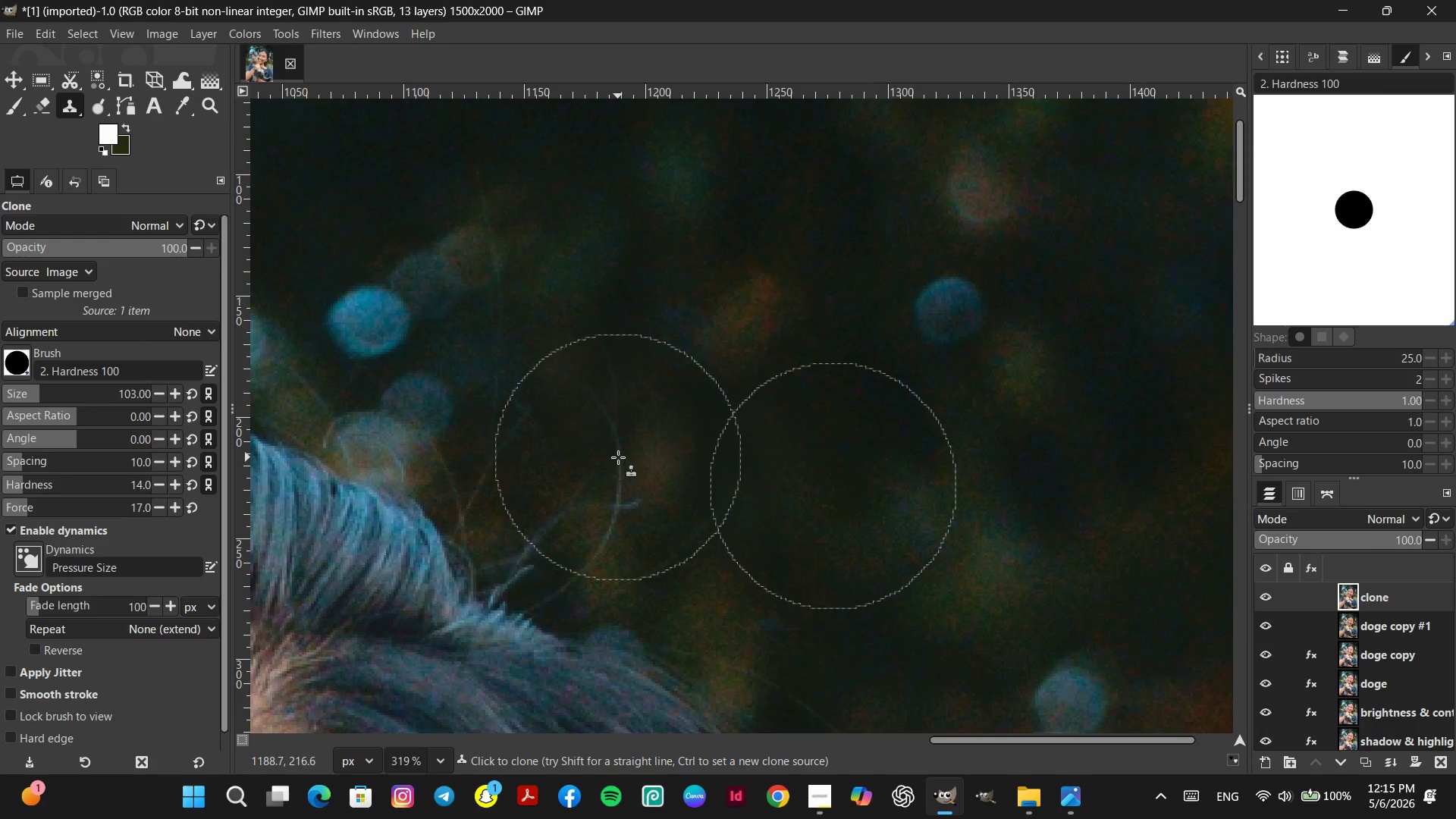 
triple_click([618, 457])
 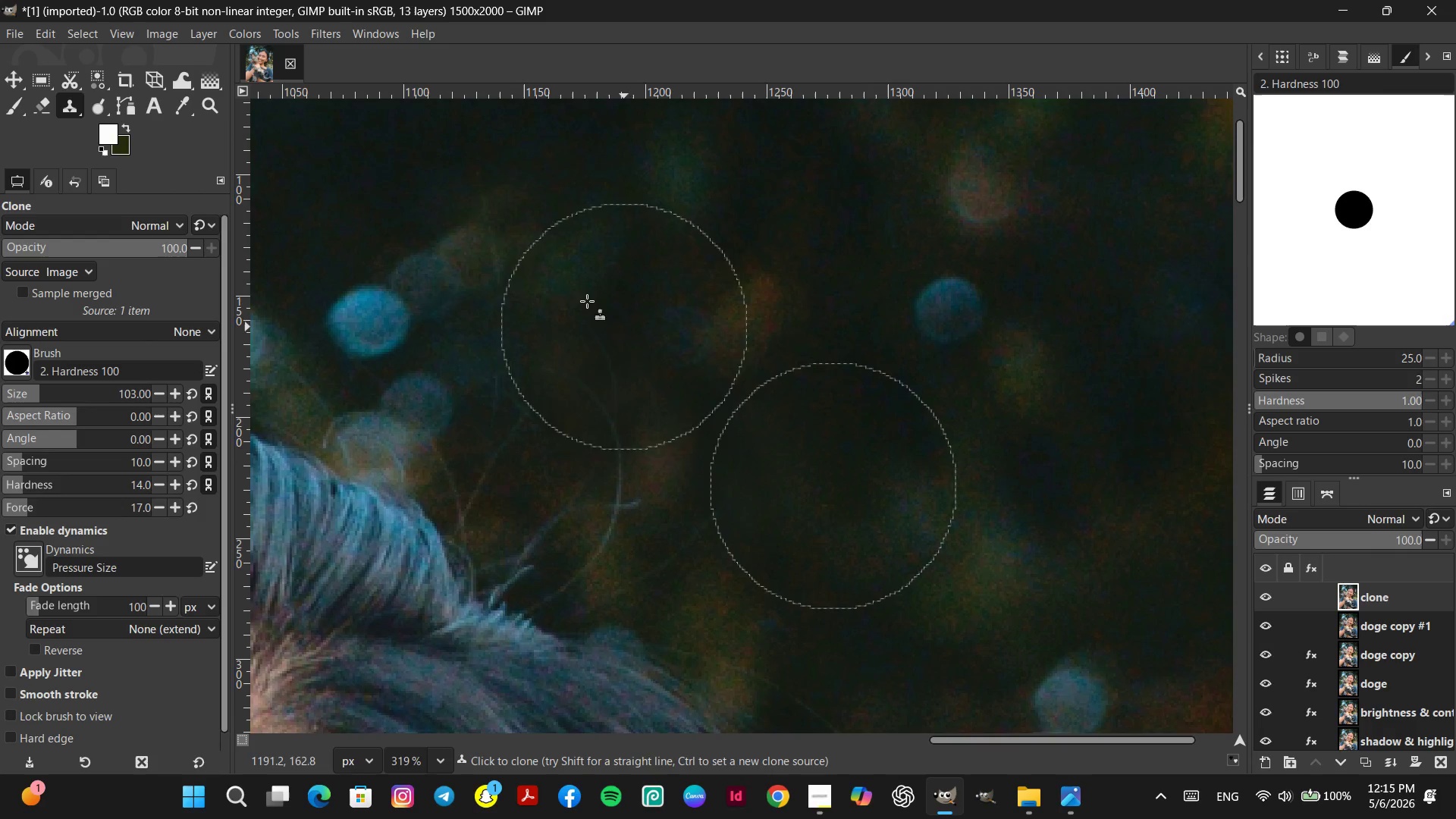 
double_click([491, 314])
 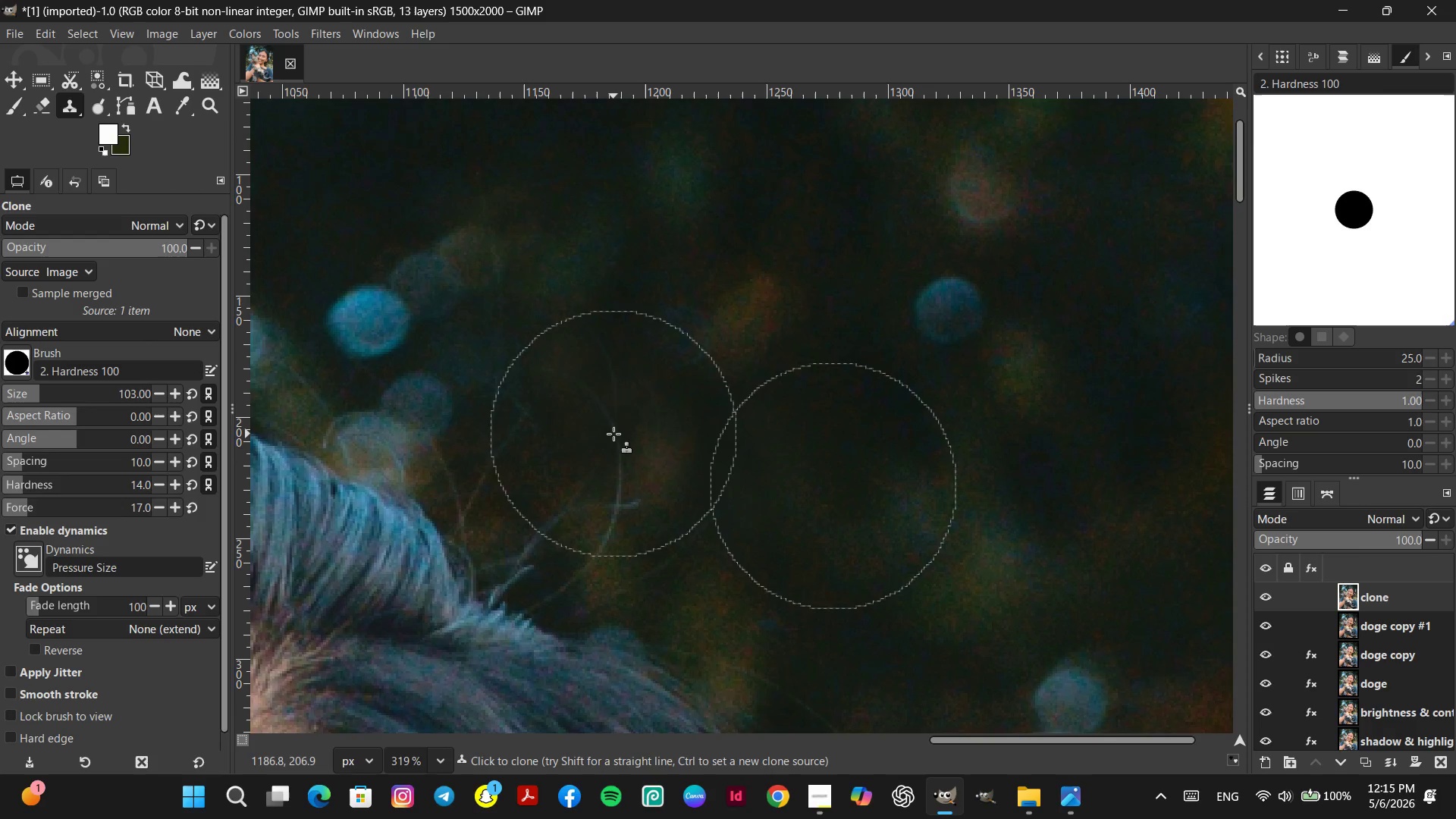 
double_click([615, 434])
 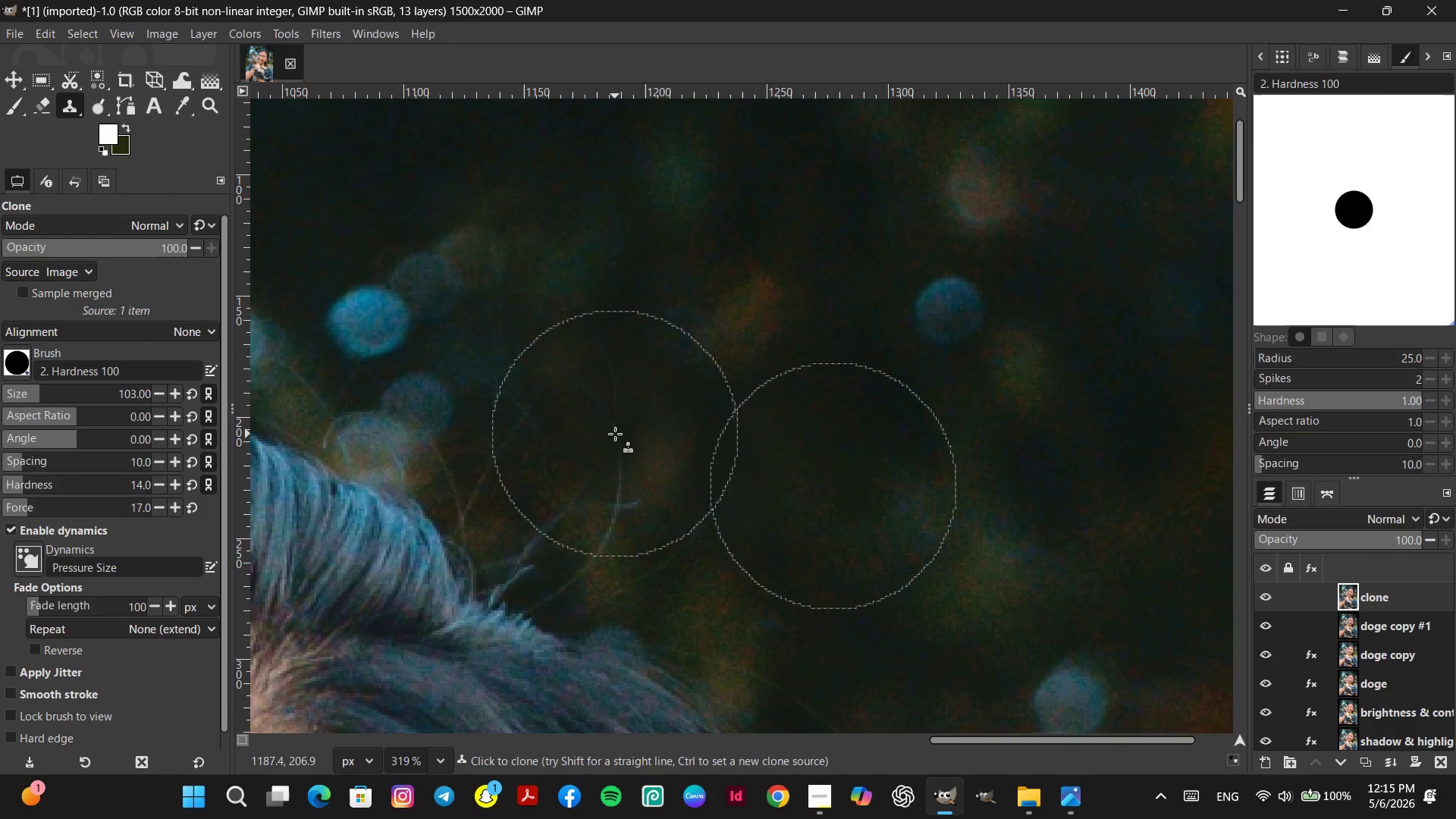 
triple_click([615, 434])
 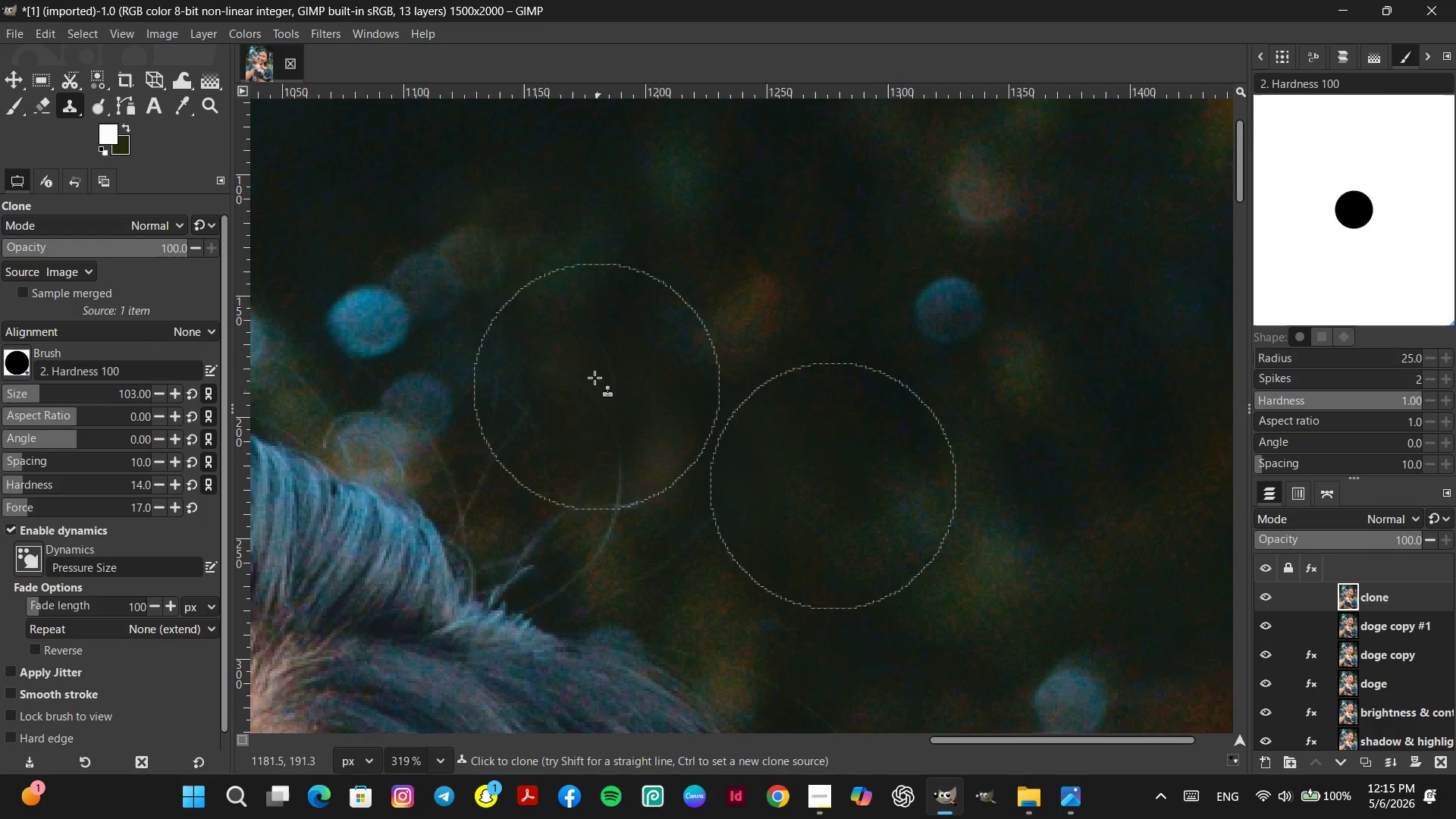 
triple_click([594, 369])
 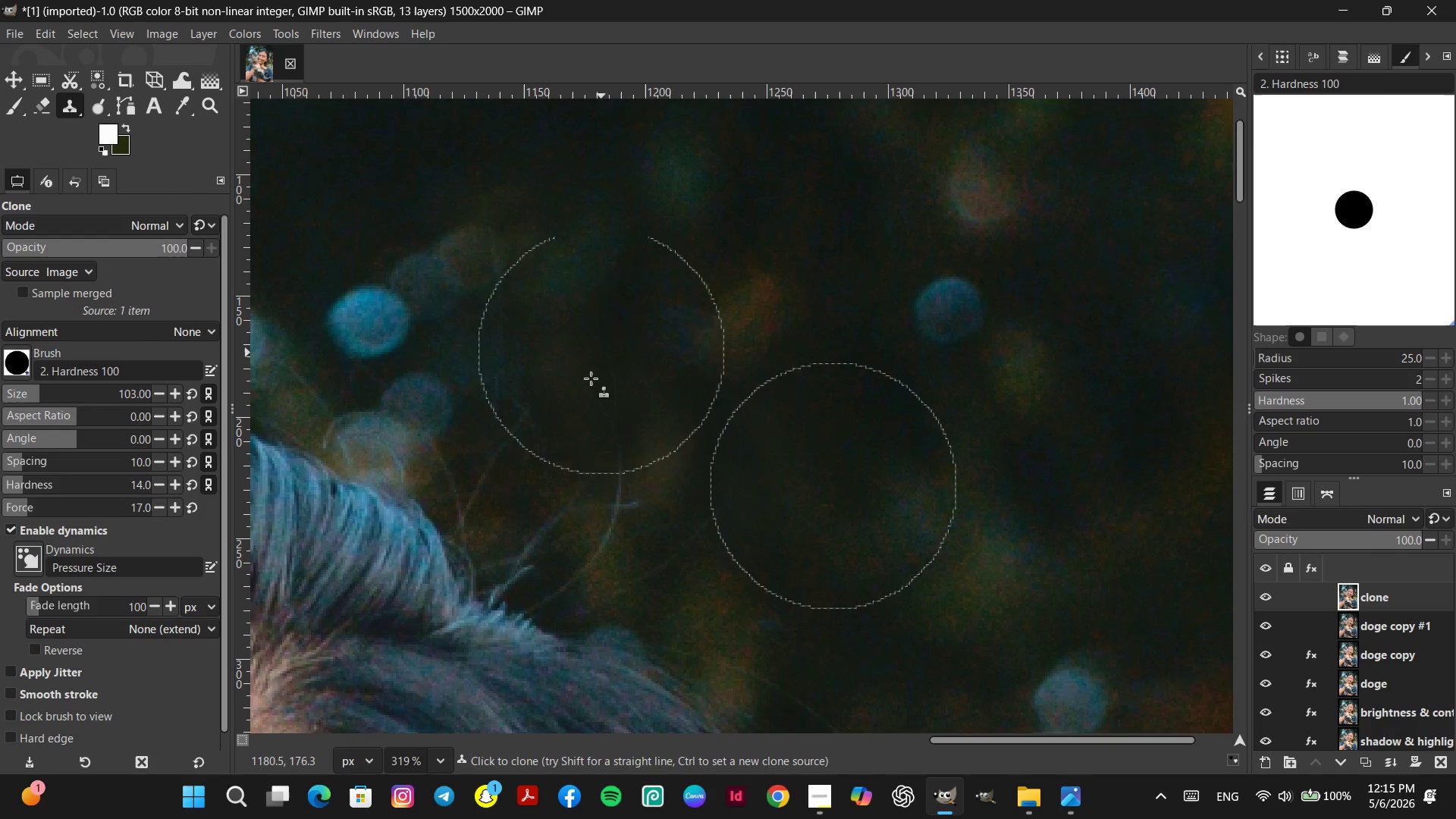 
left_click_drag(start_coordinate=[588, 397], to_coordinate=[604, 413])
 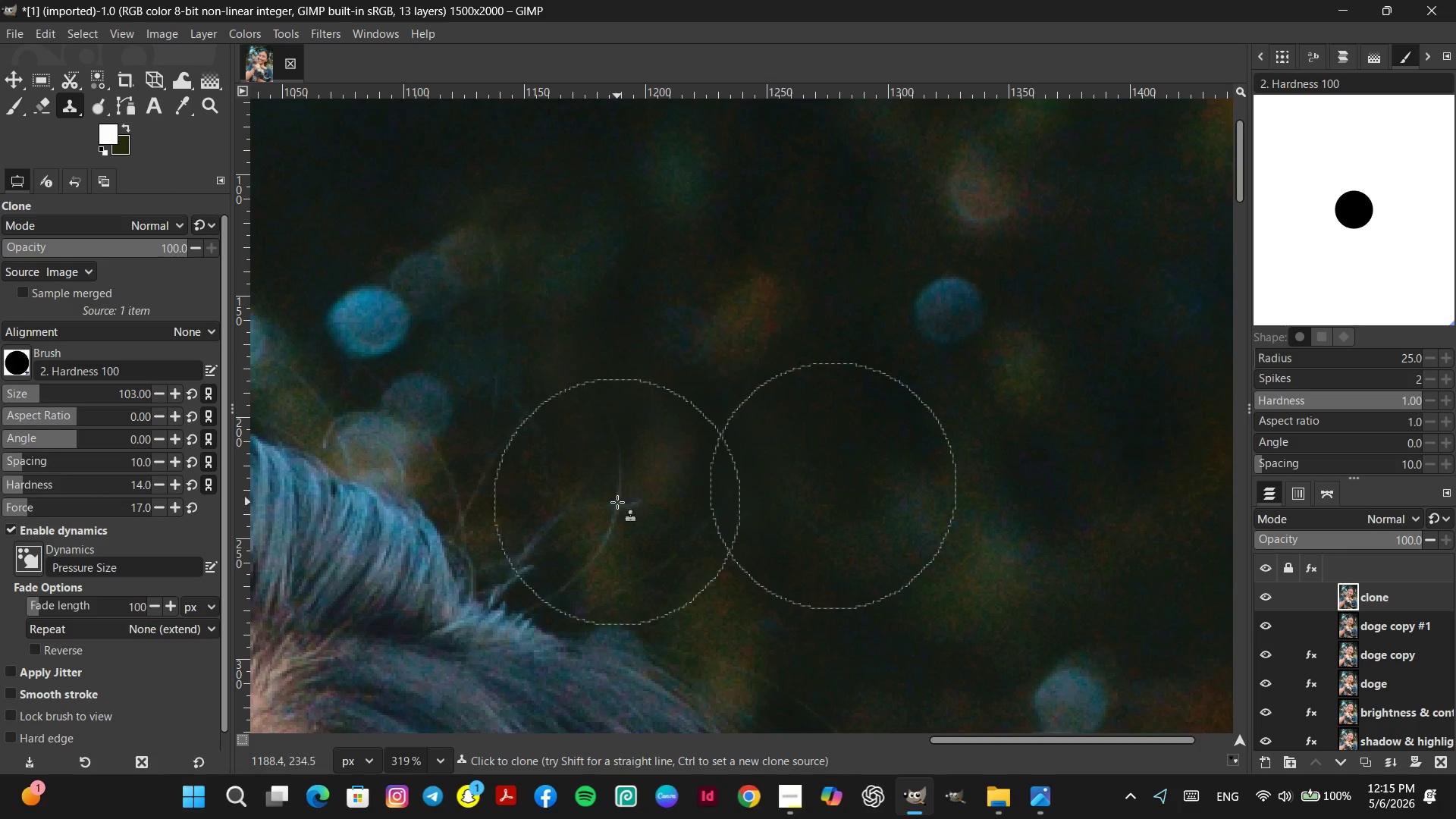 
triple_click([617, 502])
 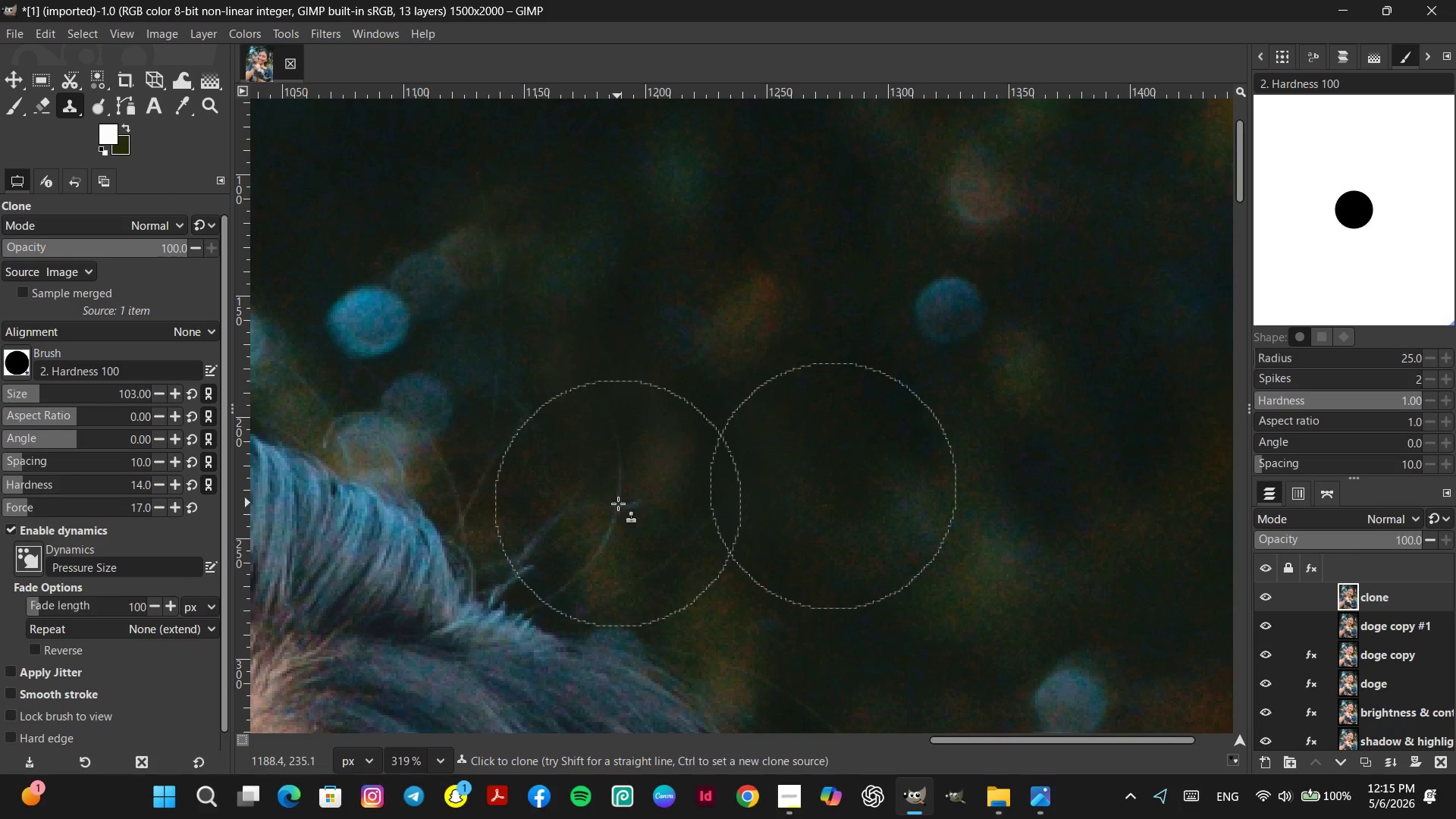 
triple_click([618, 504])
 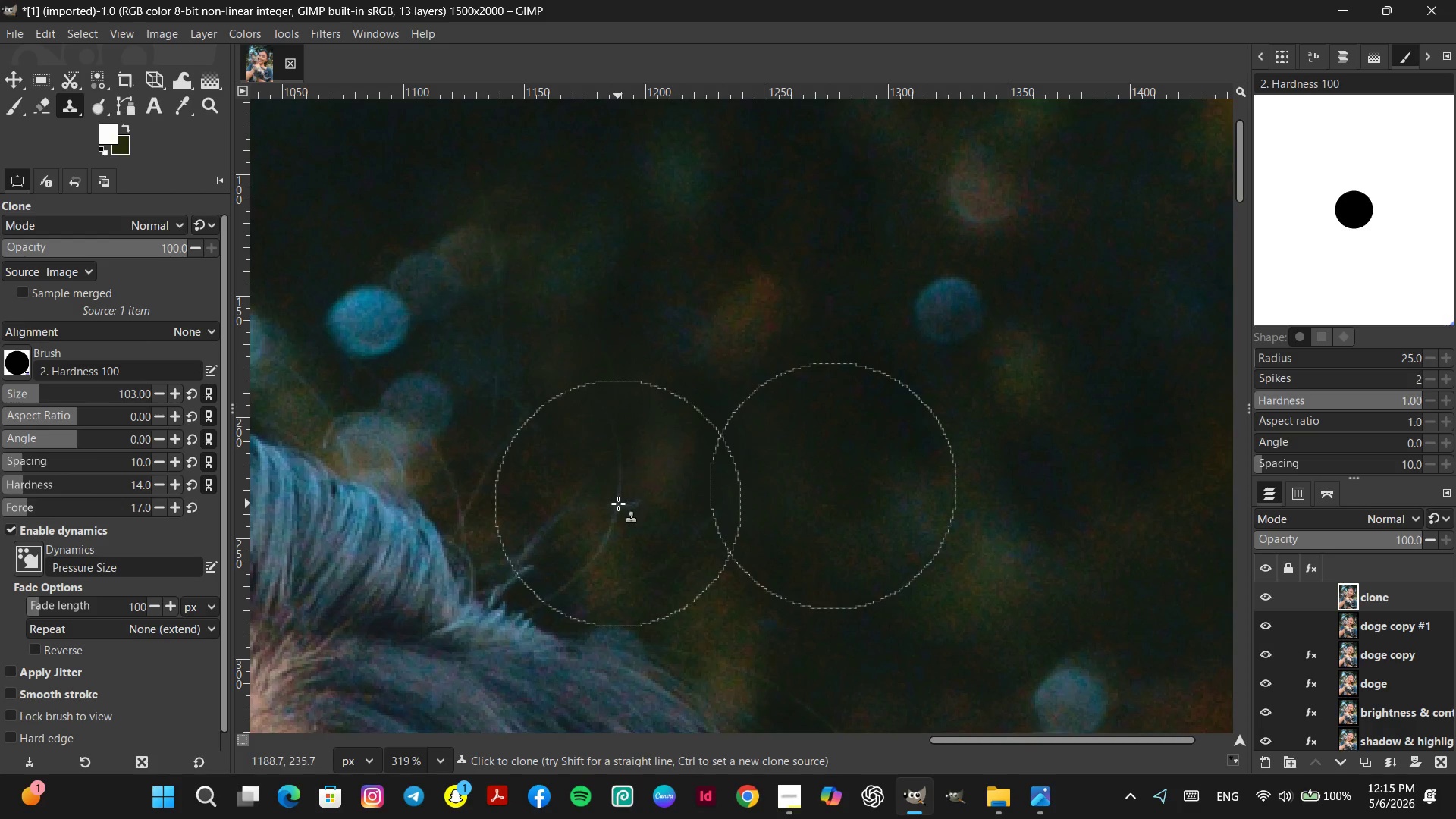 
left_click_drag(start_coordinate=[618, 504], to_coordinate=[619, 494])
 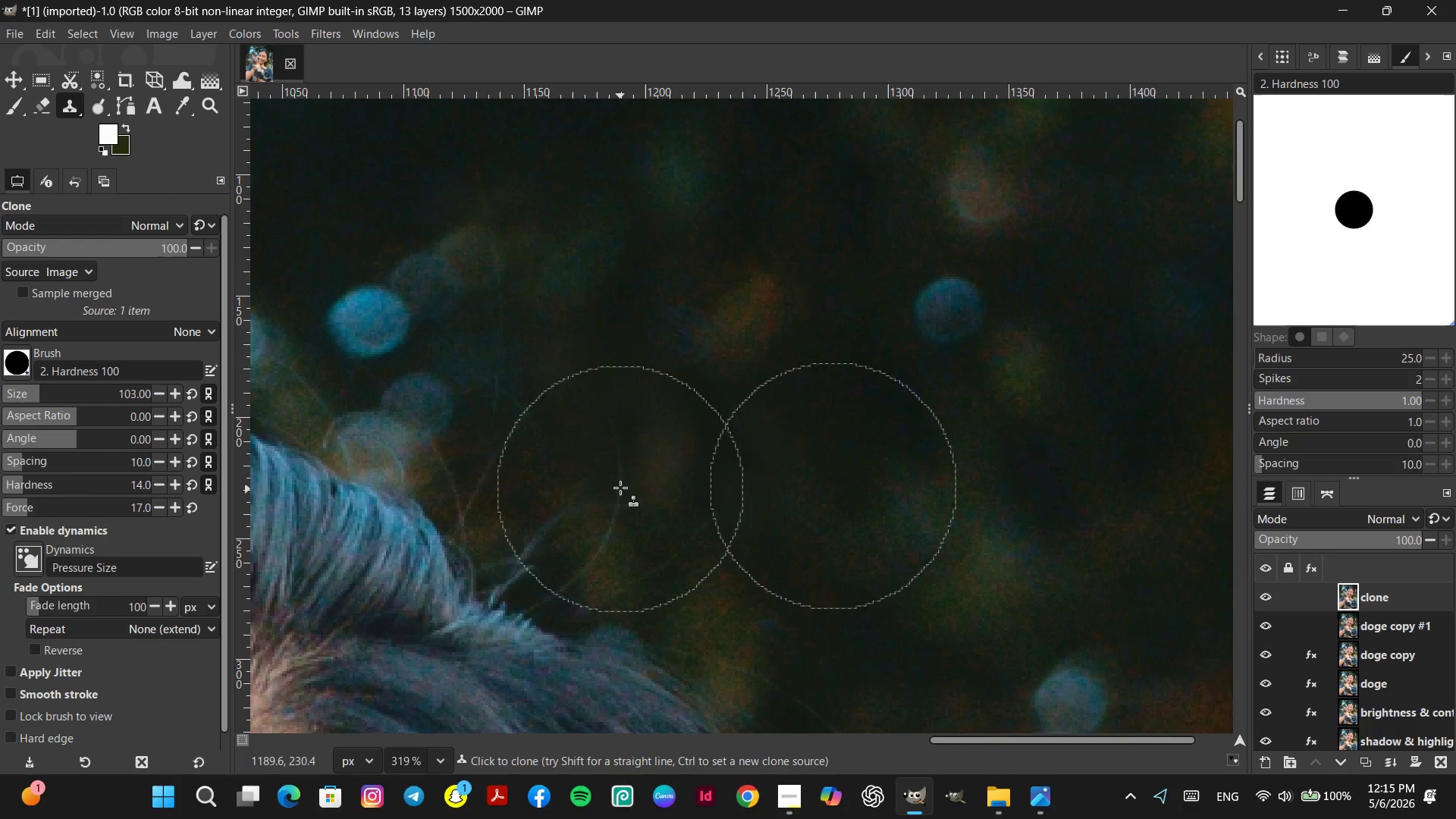 
left_click_drag(start_coordinate=[620, 488], to_coordinate=[620, 483])
 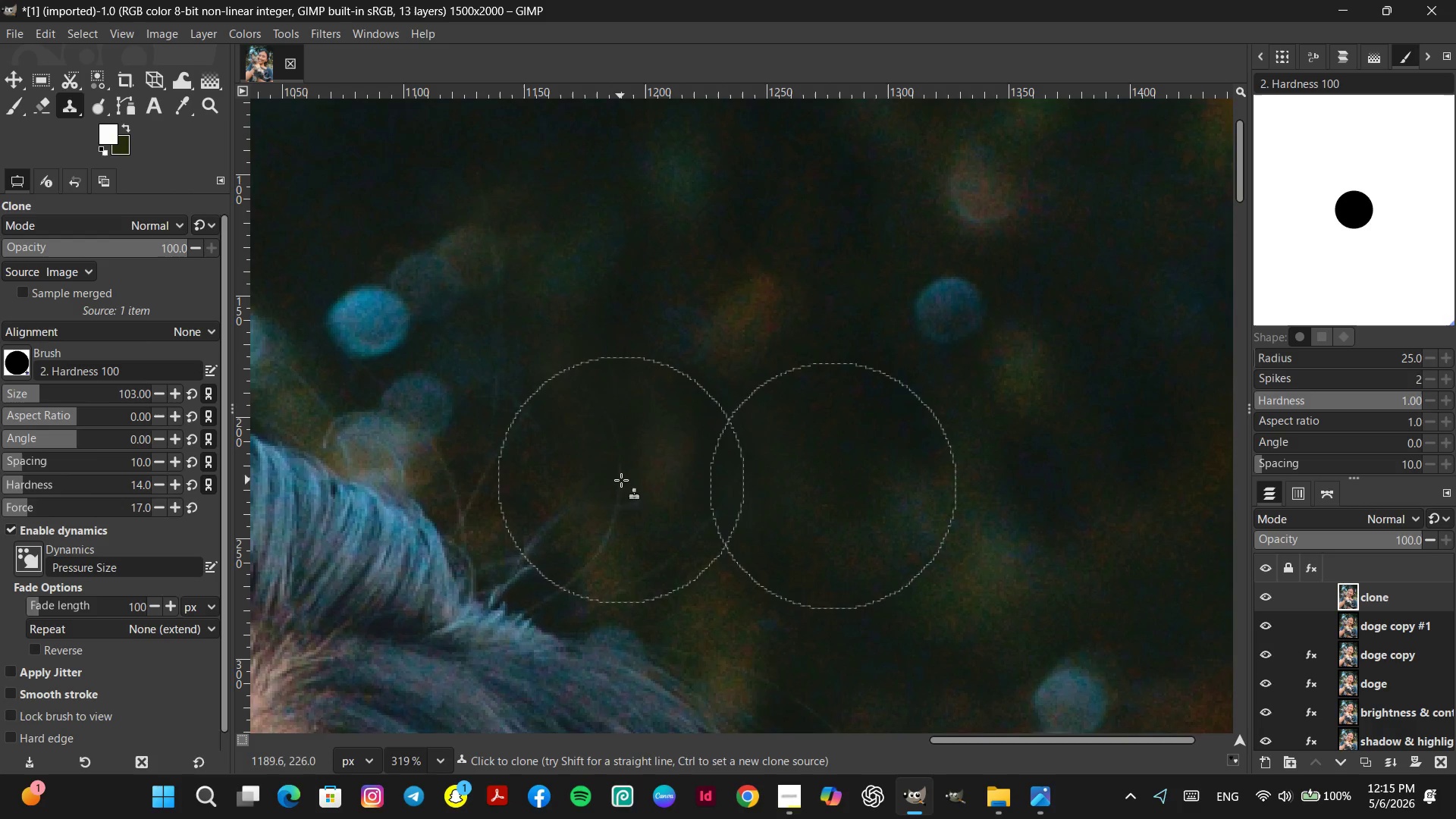 
triple_click([621, 480])
 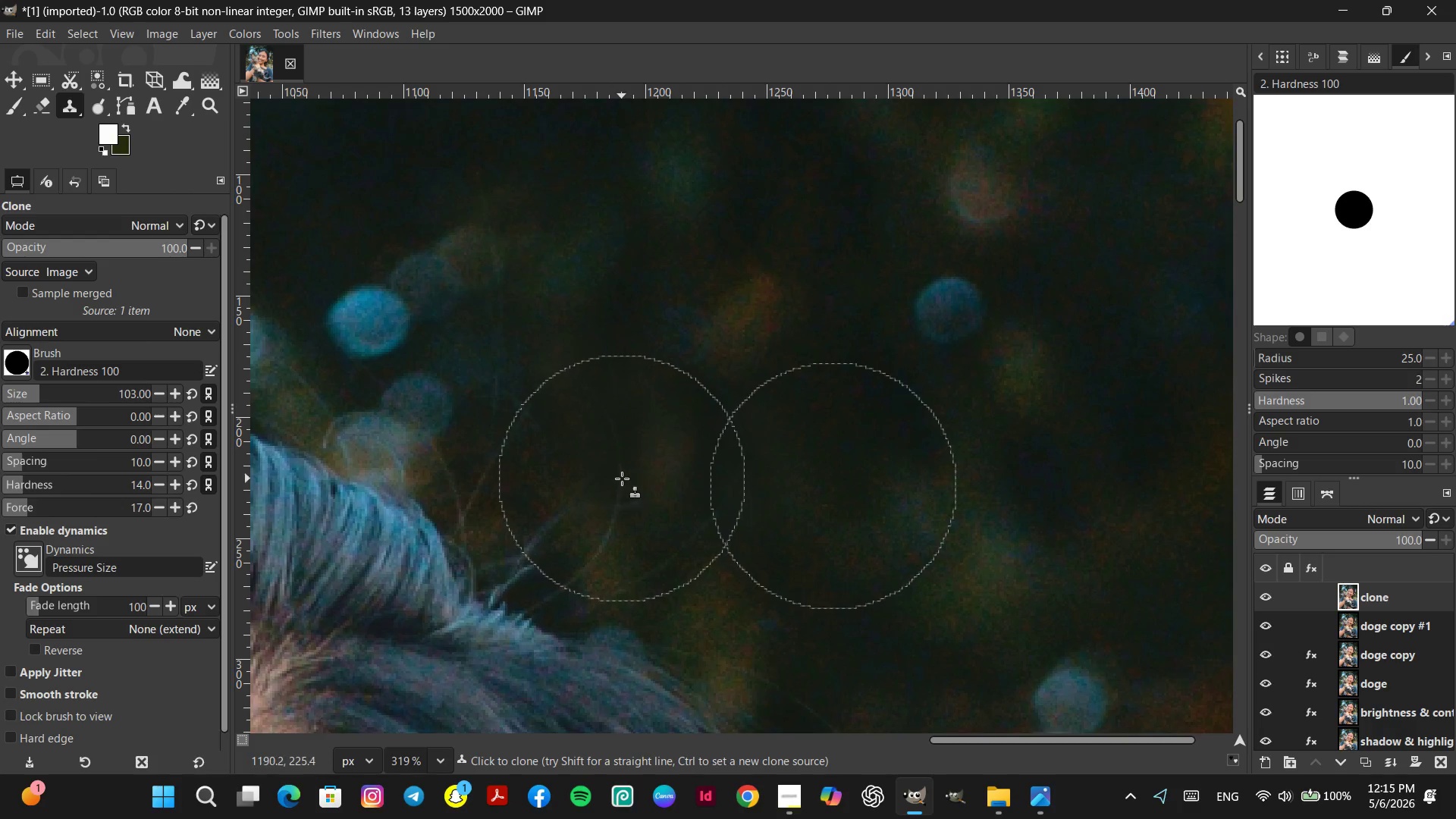 
triple_click([622, 479])
 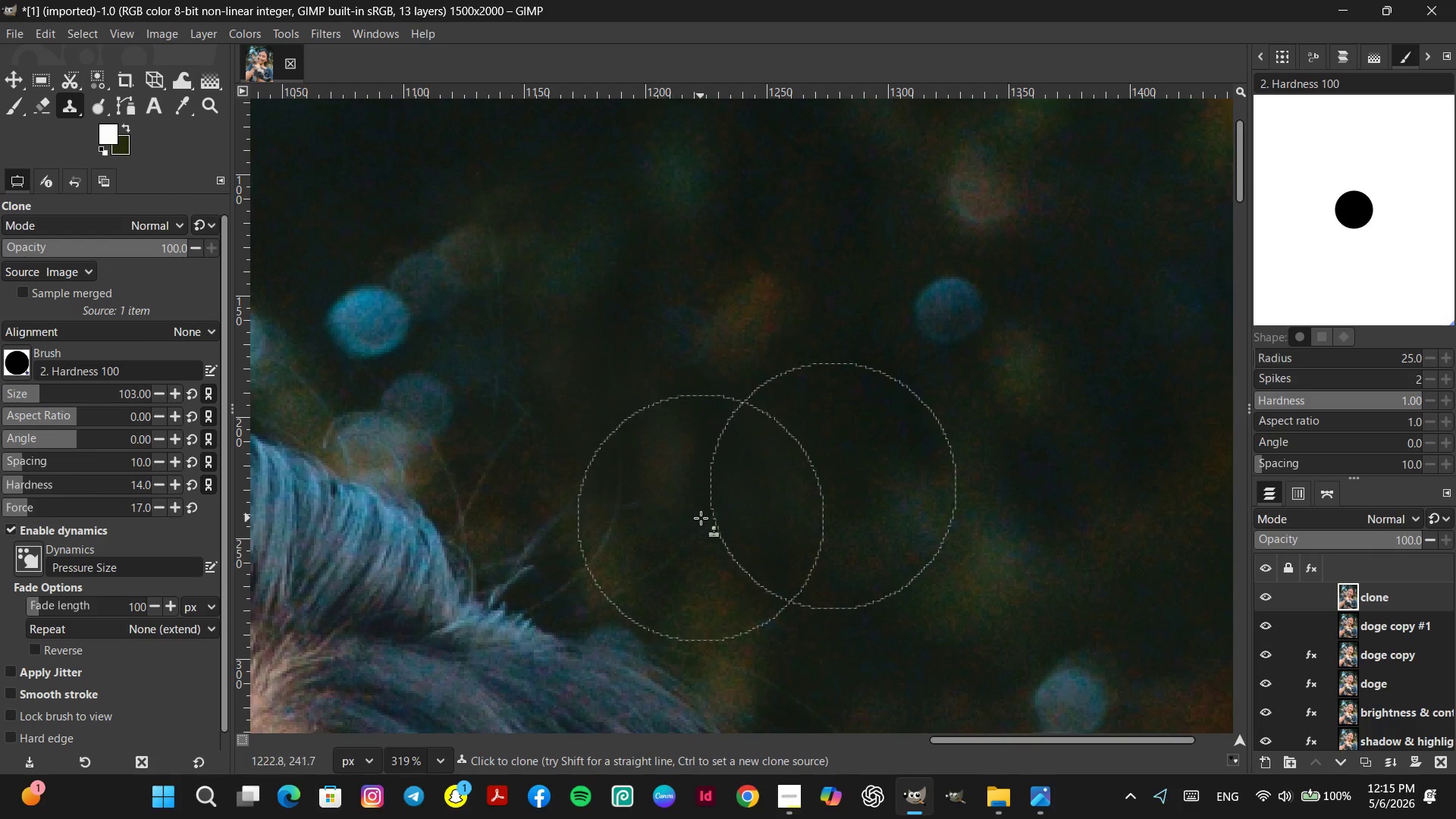 
hold_key(key=ControlLeft, duration=0.55)
 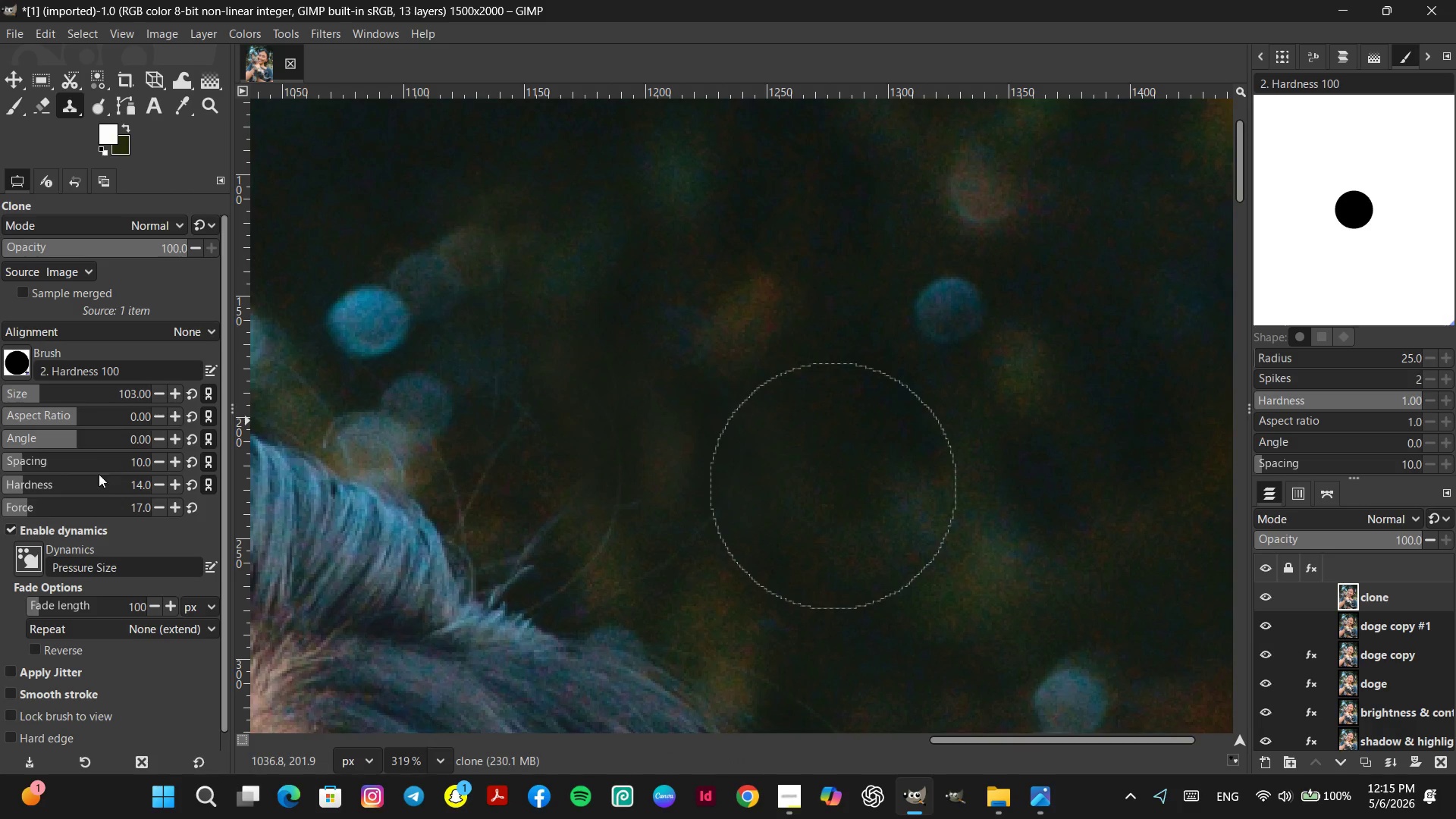 
wait(6.2)
 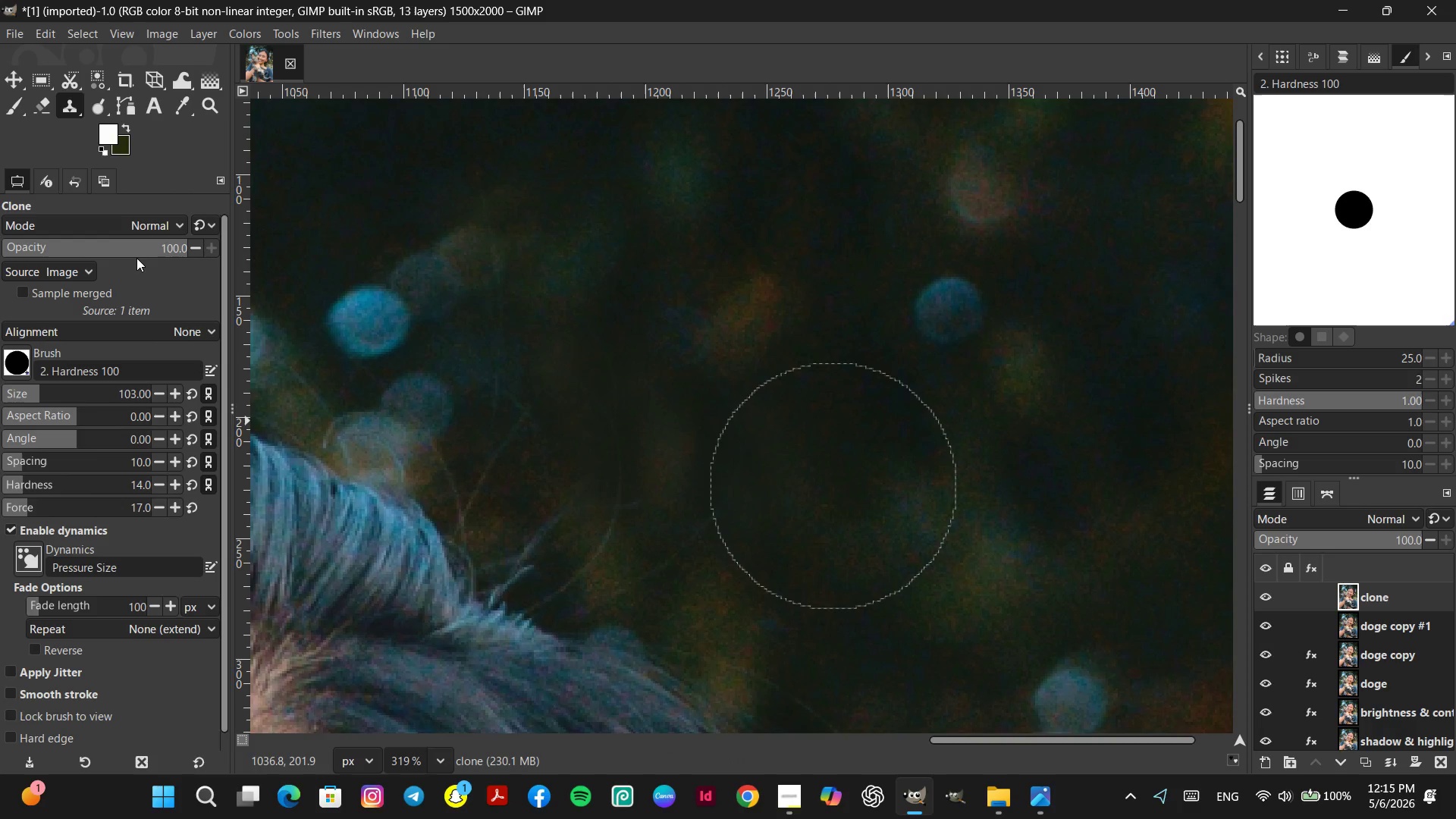 
key(Control+ControlLeft)
 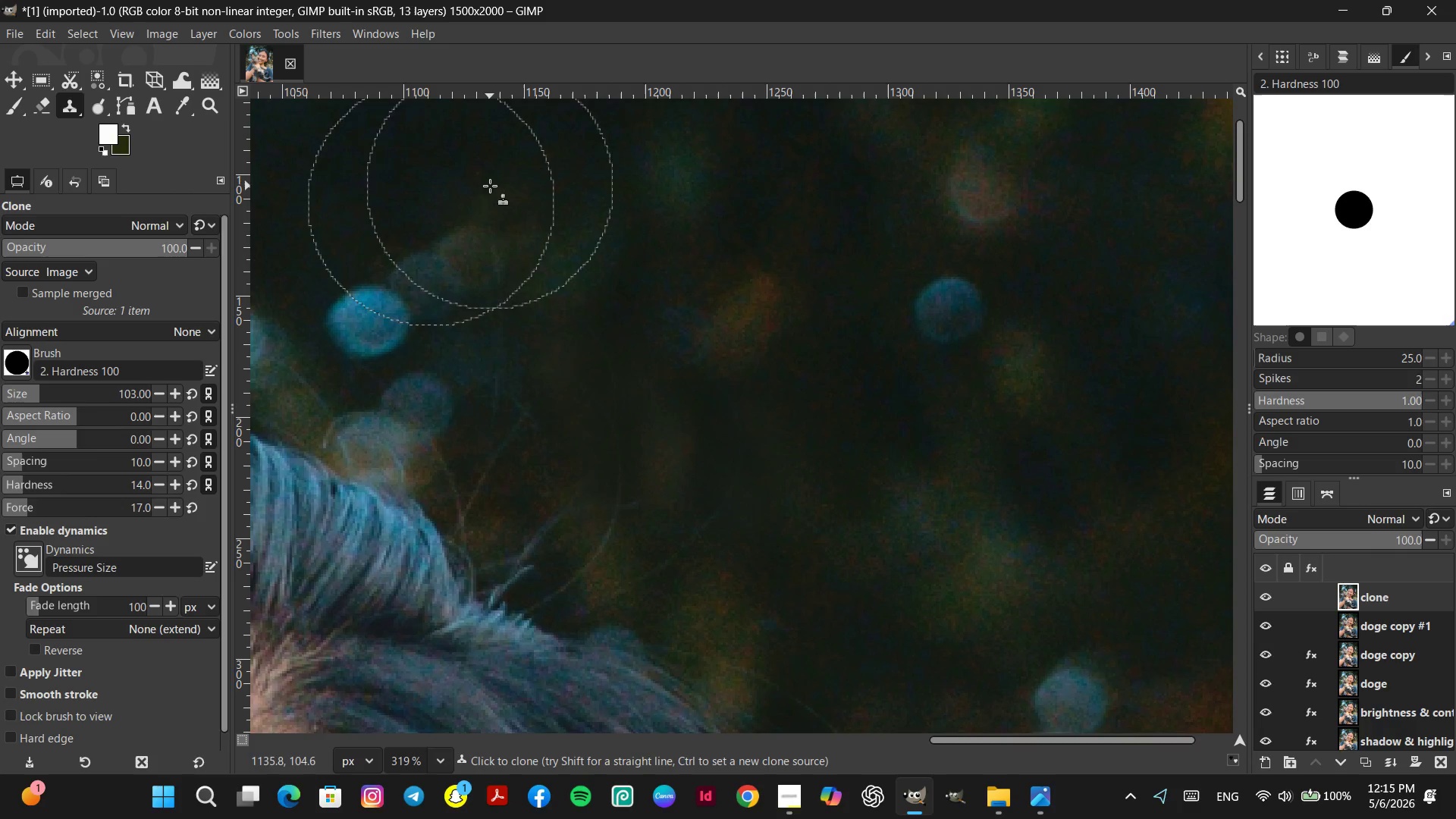 
left_click_drag(start_coordinate=[490, 186], to_coordinate=[486, 185])
 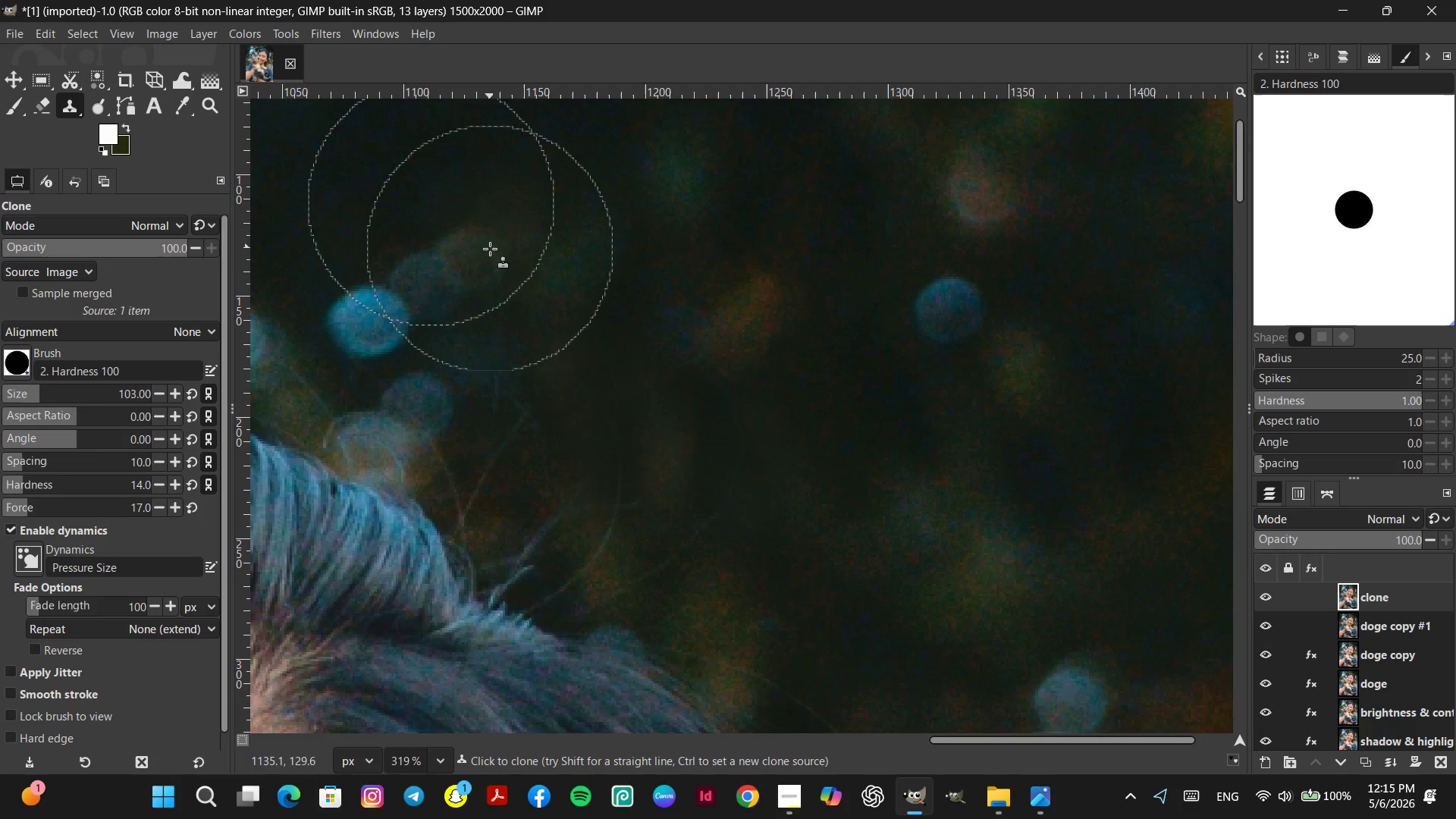 
hold_key(key=ControlLeft, duration=0.41)
left_click([446, 335])
 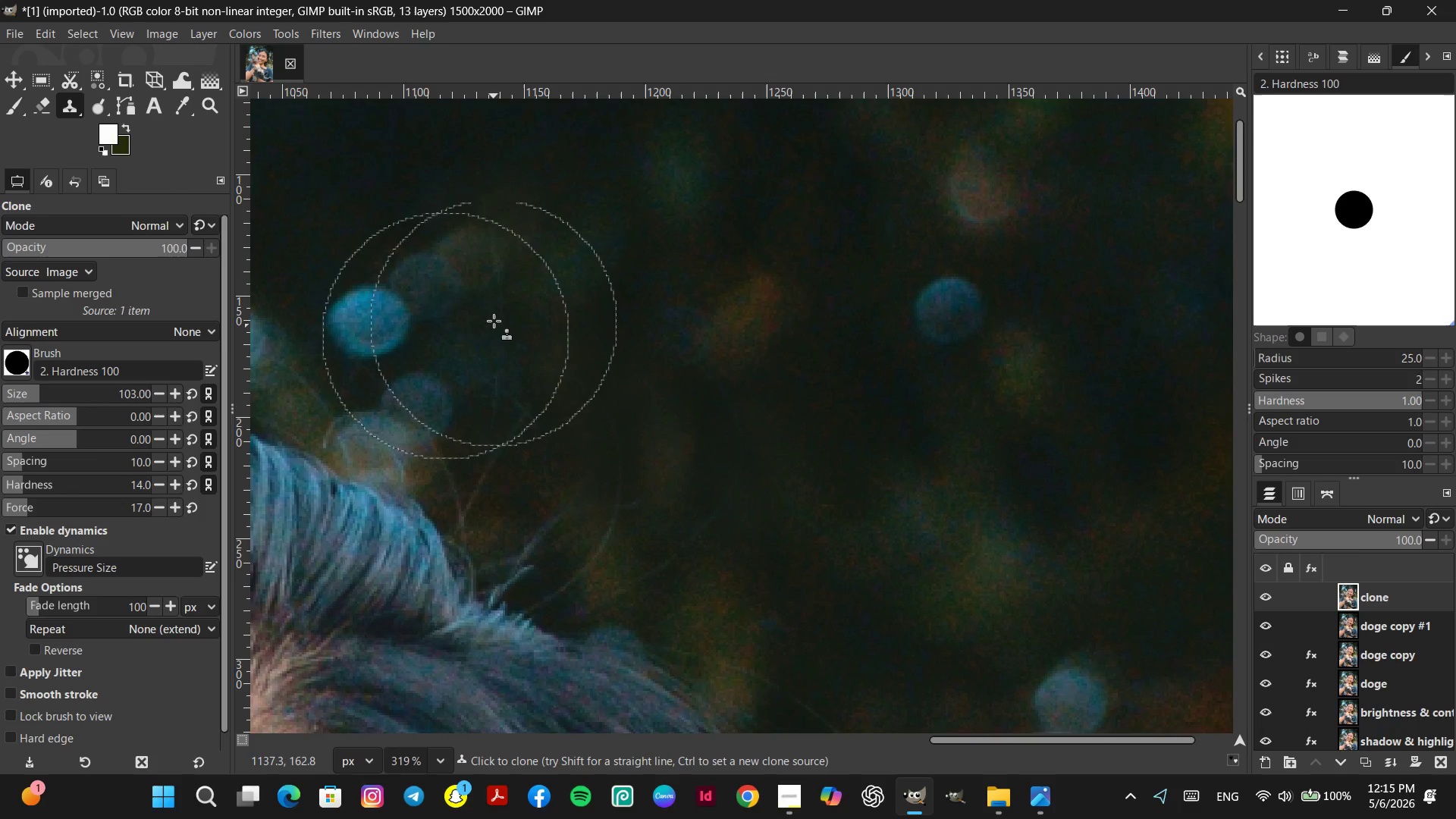 
double_click([494, 320])
 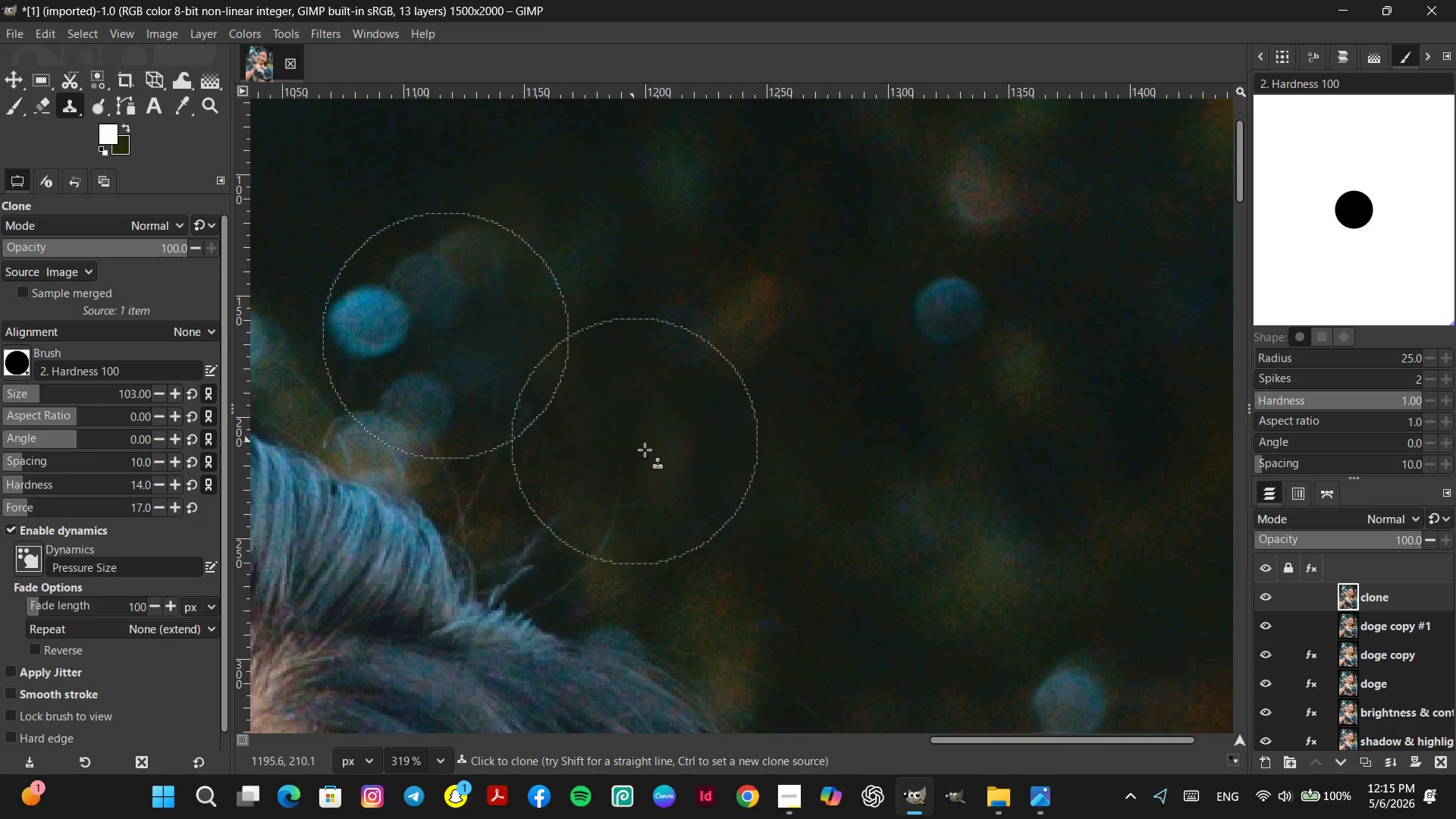 
hold_key(key=ControlLeft, duration=0.48)
left_click([673, 468])
 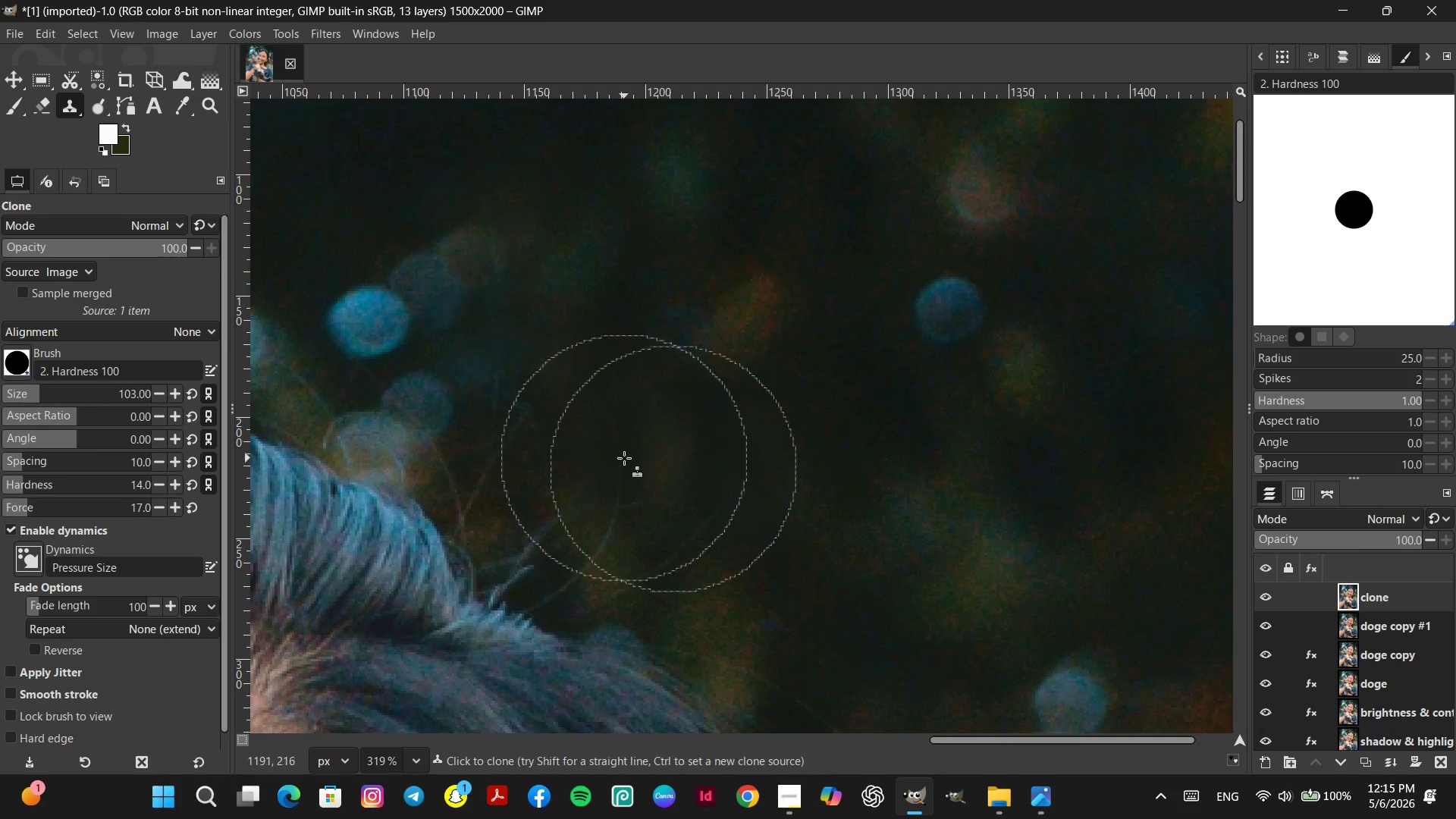 
double_click([624, 458])
 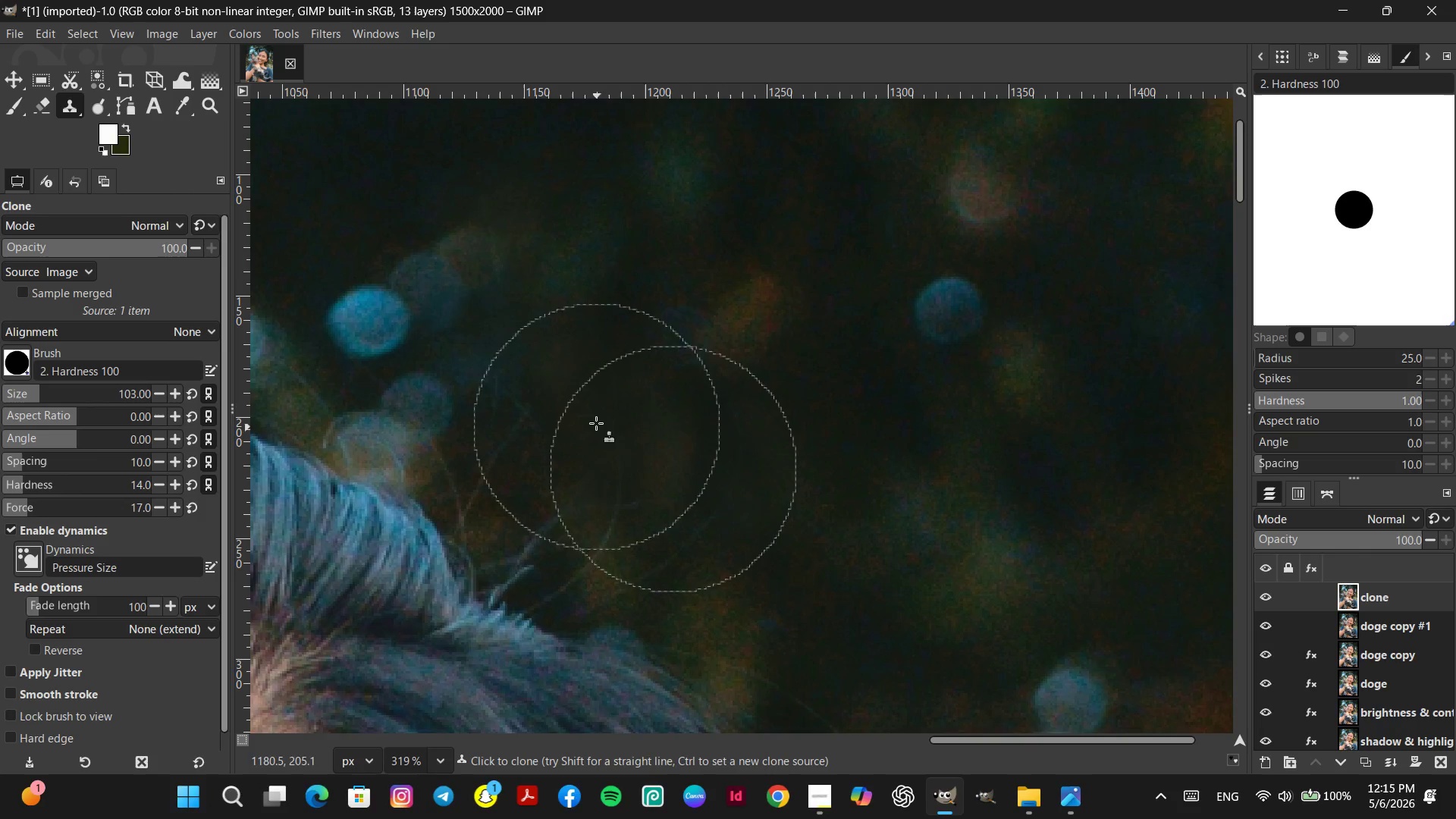 
left_click([595, 421])
 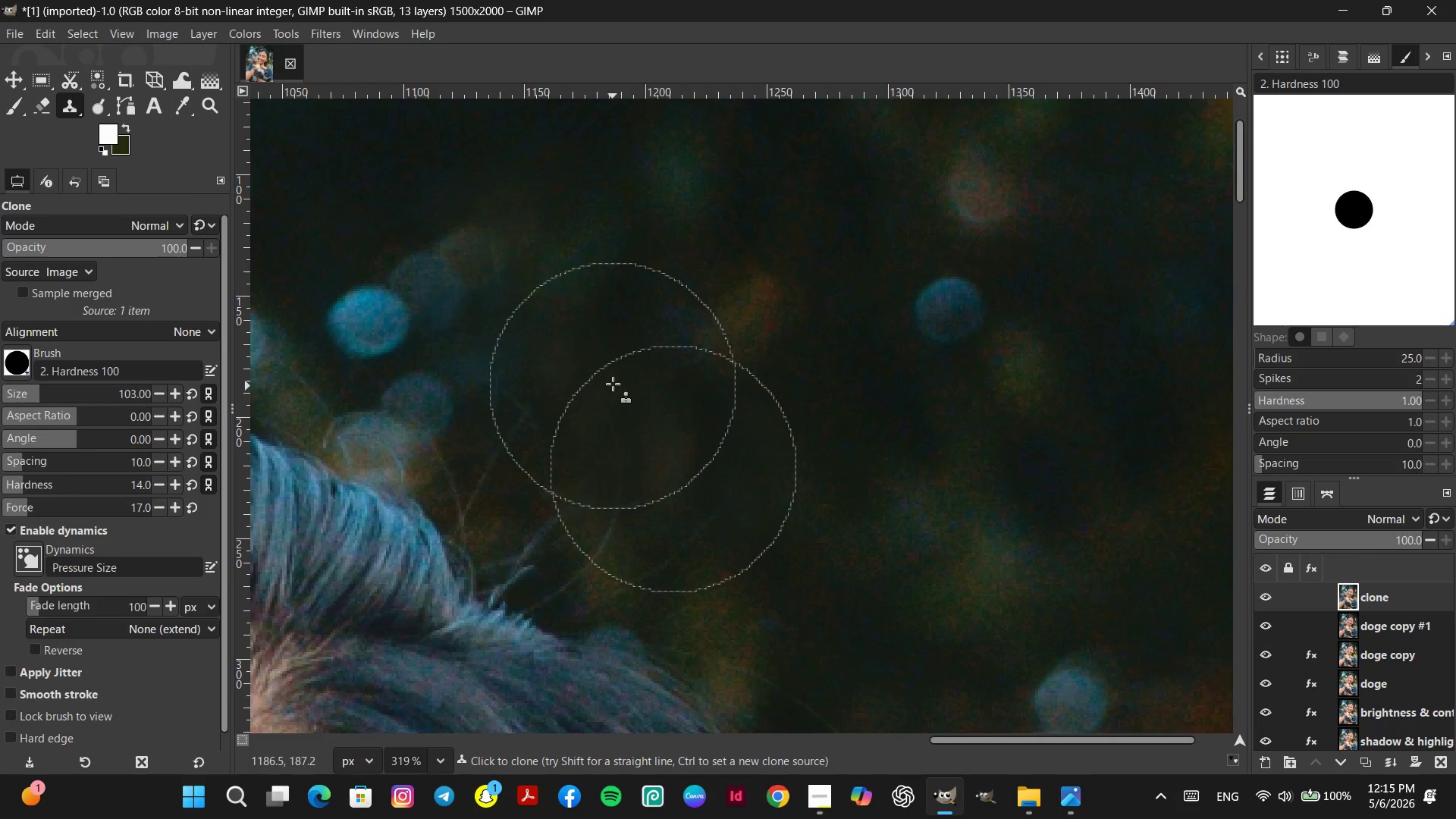 
double_click([596, 359])
 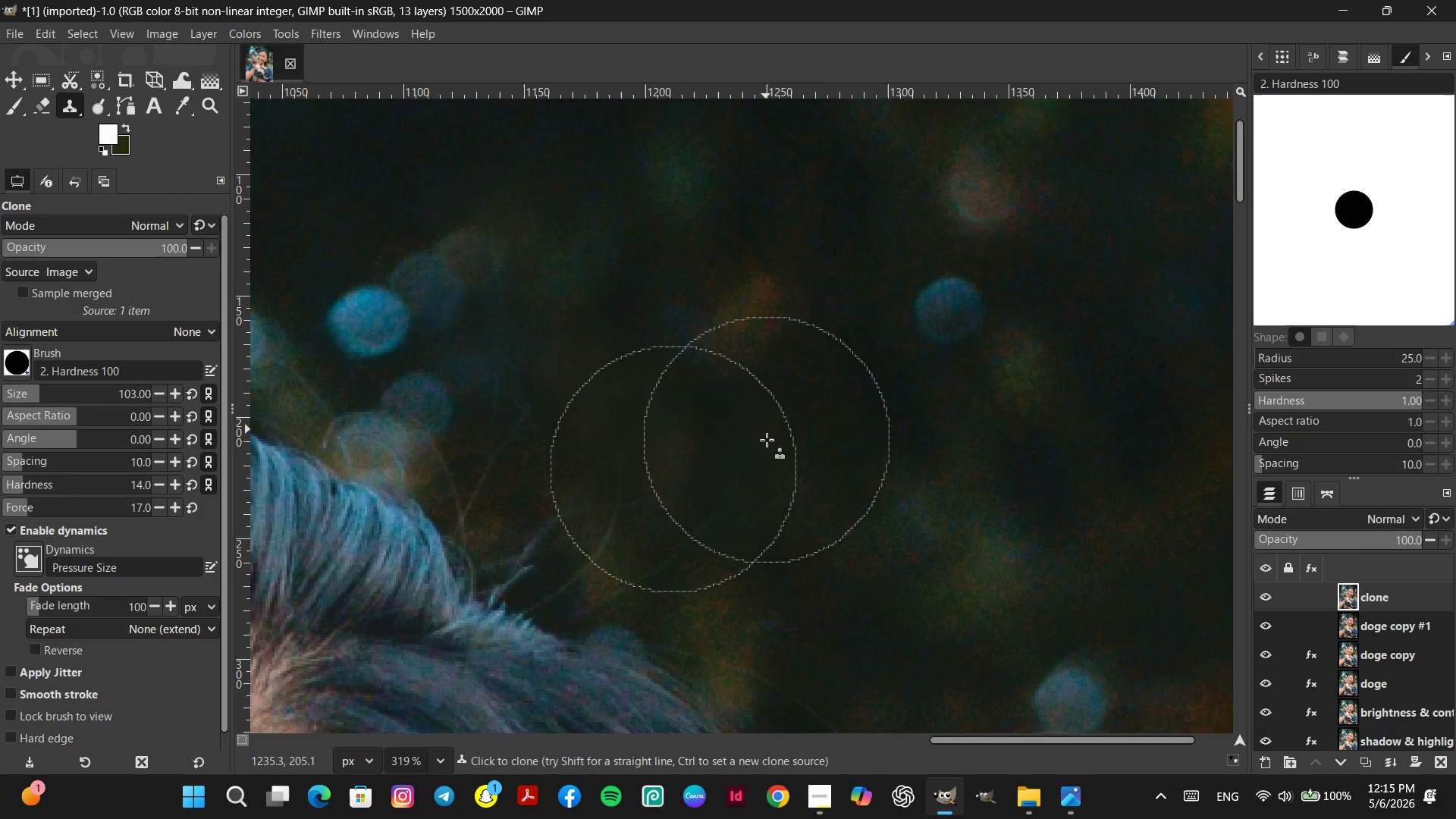 
hold_key(key=ControlLeft, duration=0.5)
 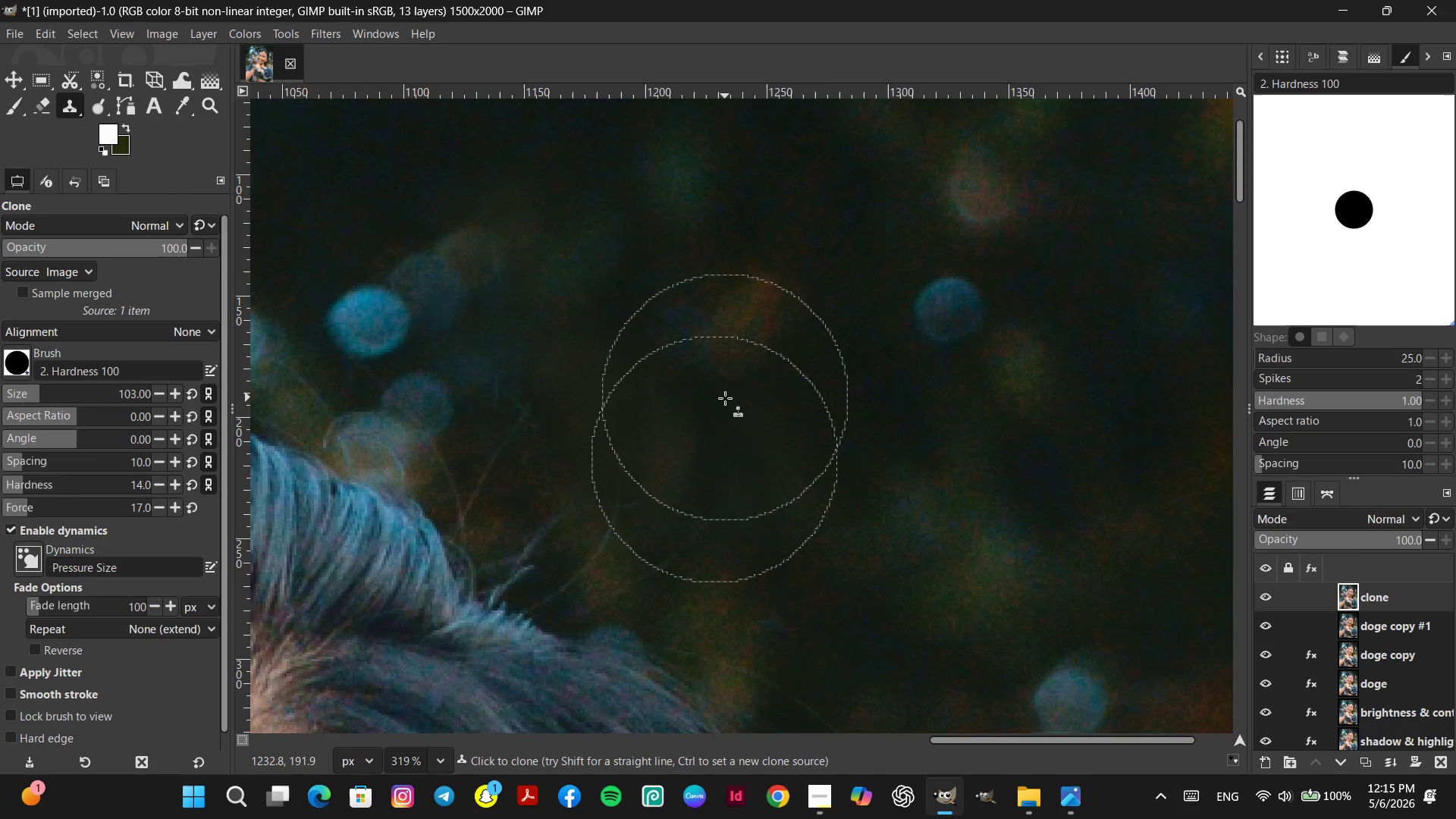 
double_click([725, 398])
 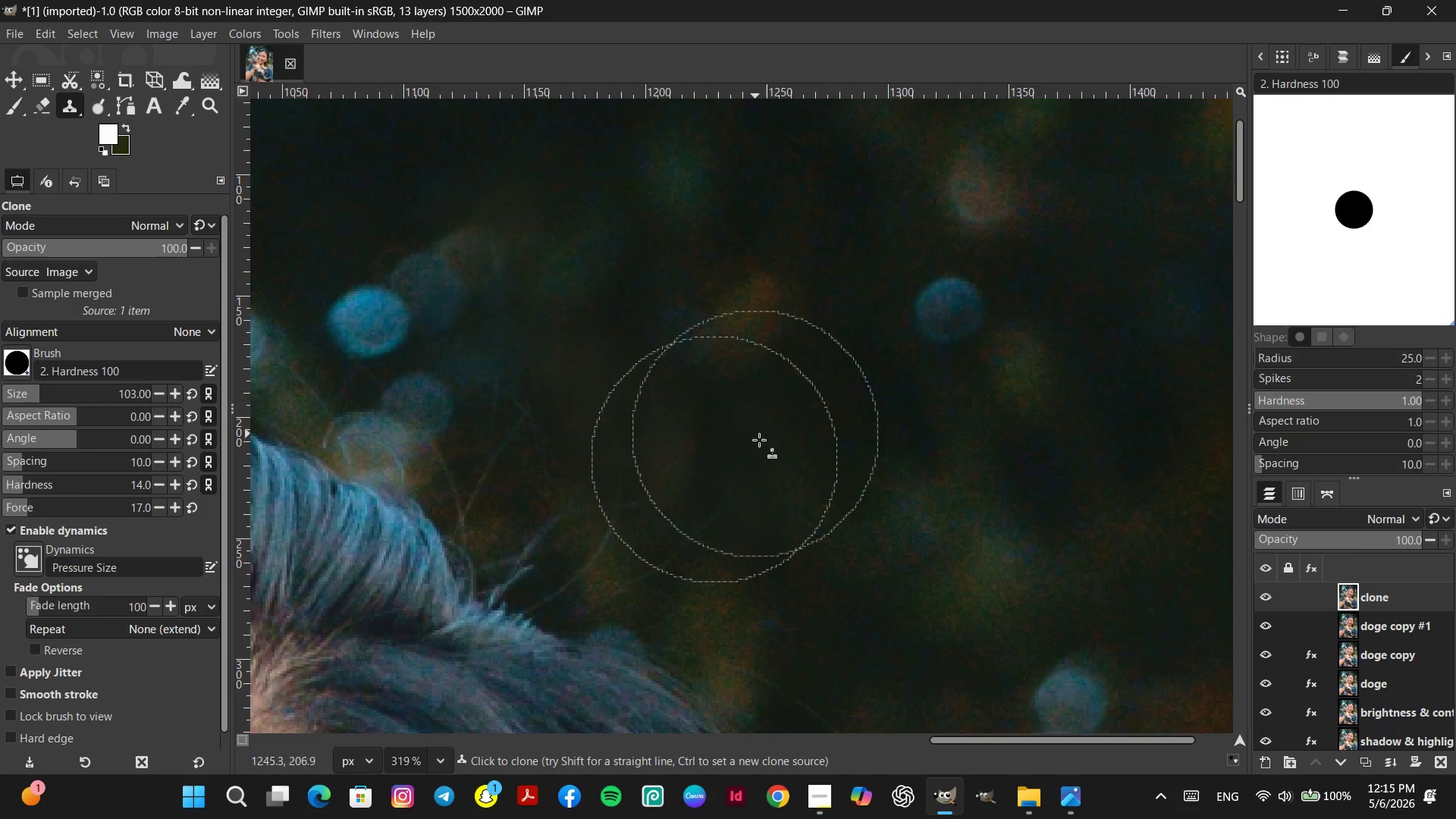 
left_click_drag(start_coordinate=[755, 442], to_coordinate=[754, 447])
 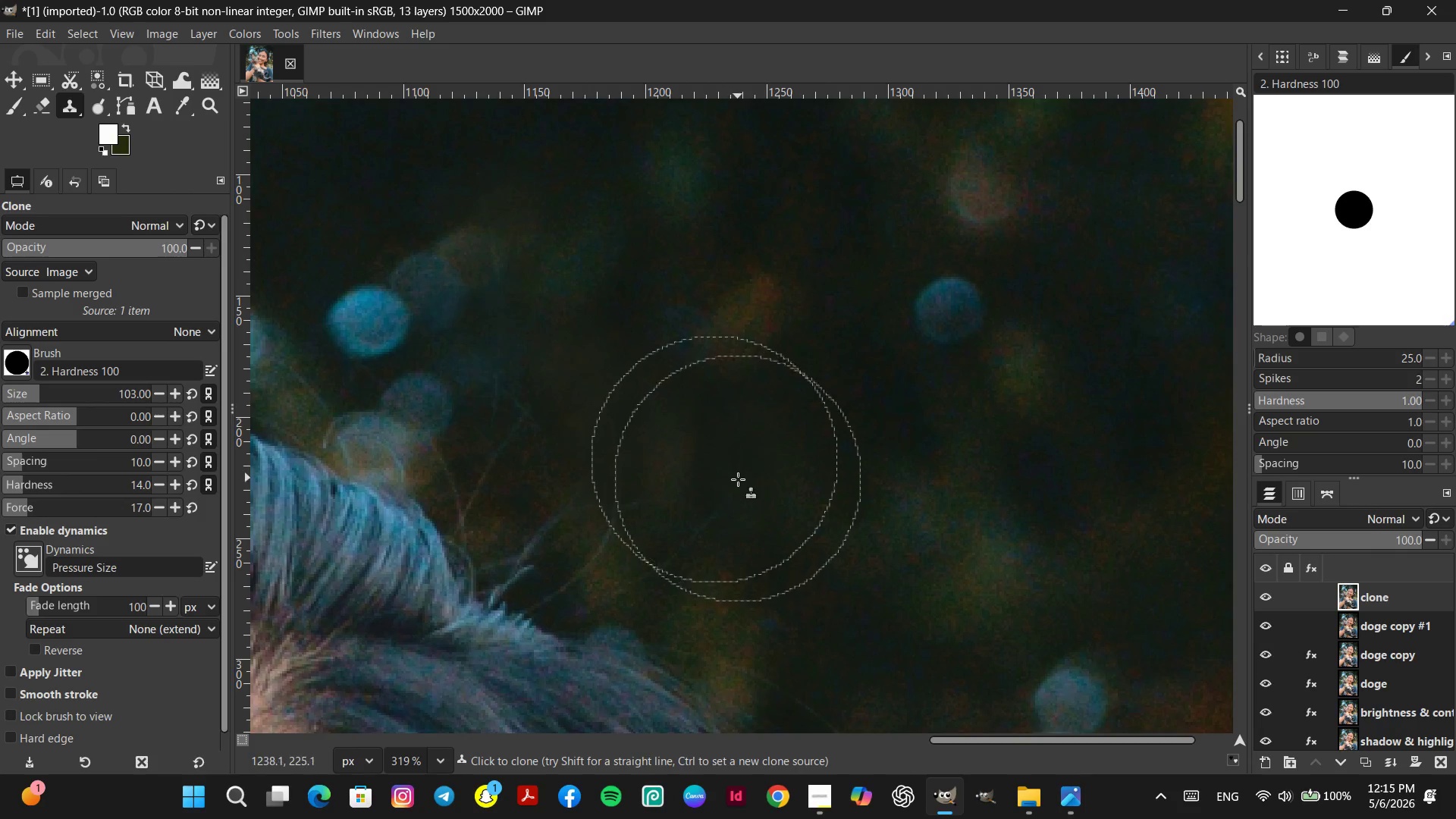 
left_click_drag(start_coordinate=[738, 485], to_coordinate=[736, 489])
 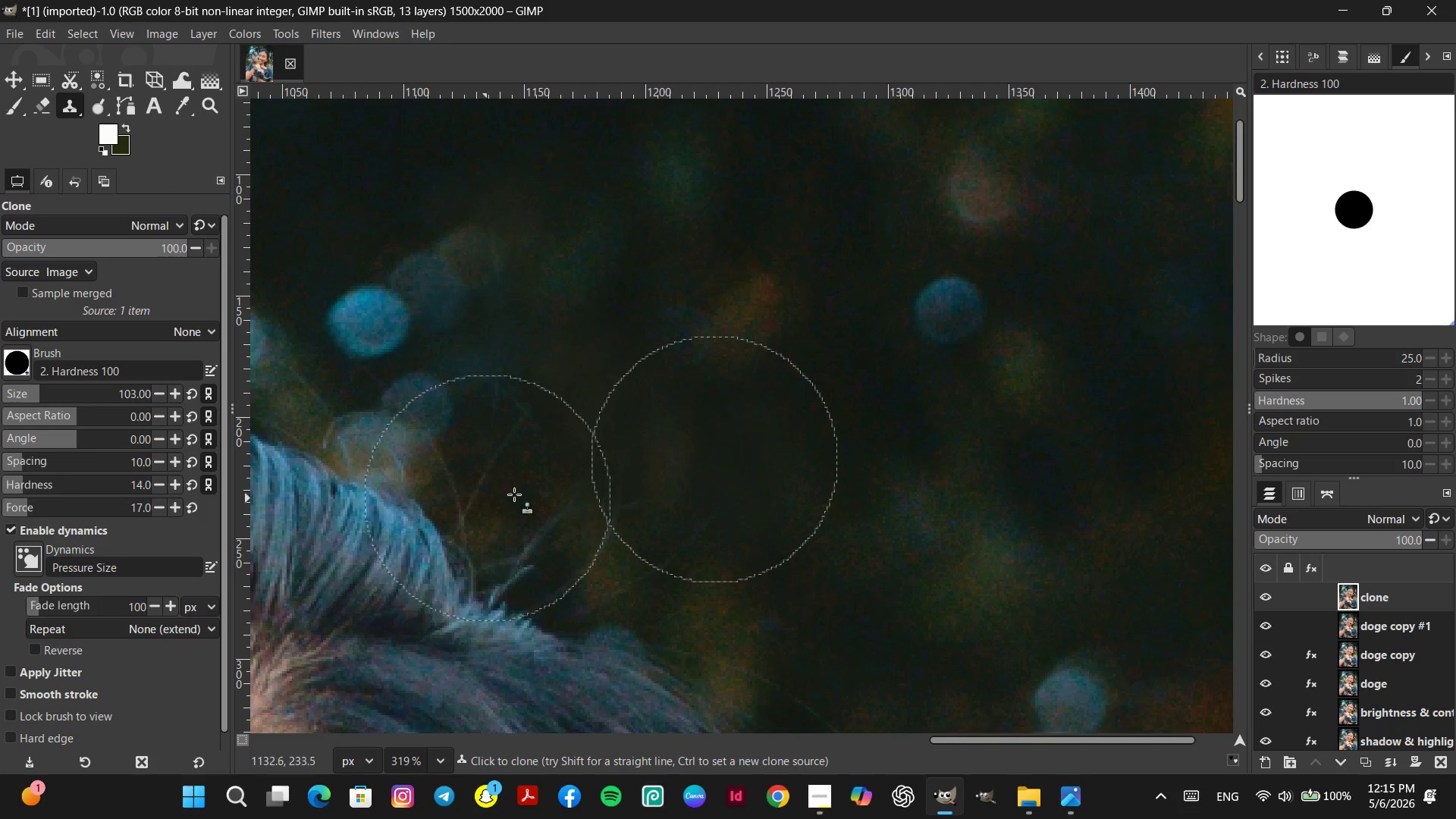 
left_click([532, 478])
 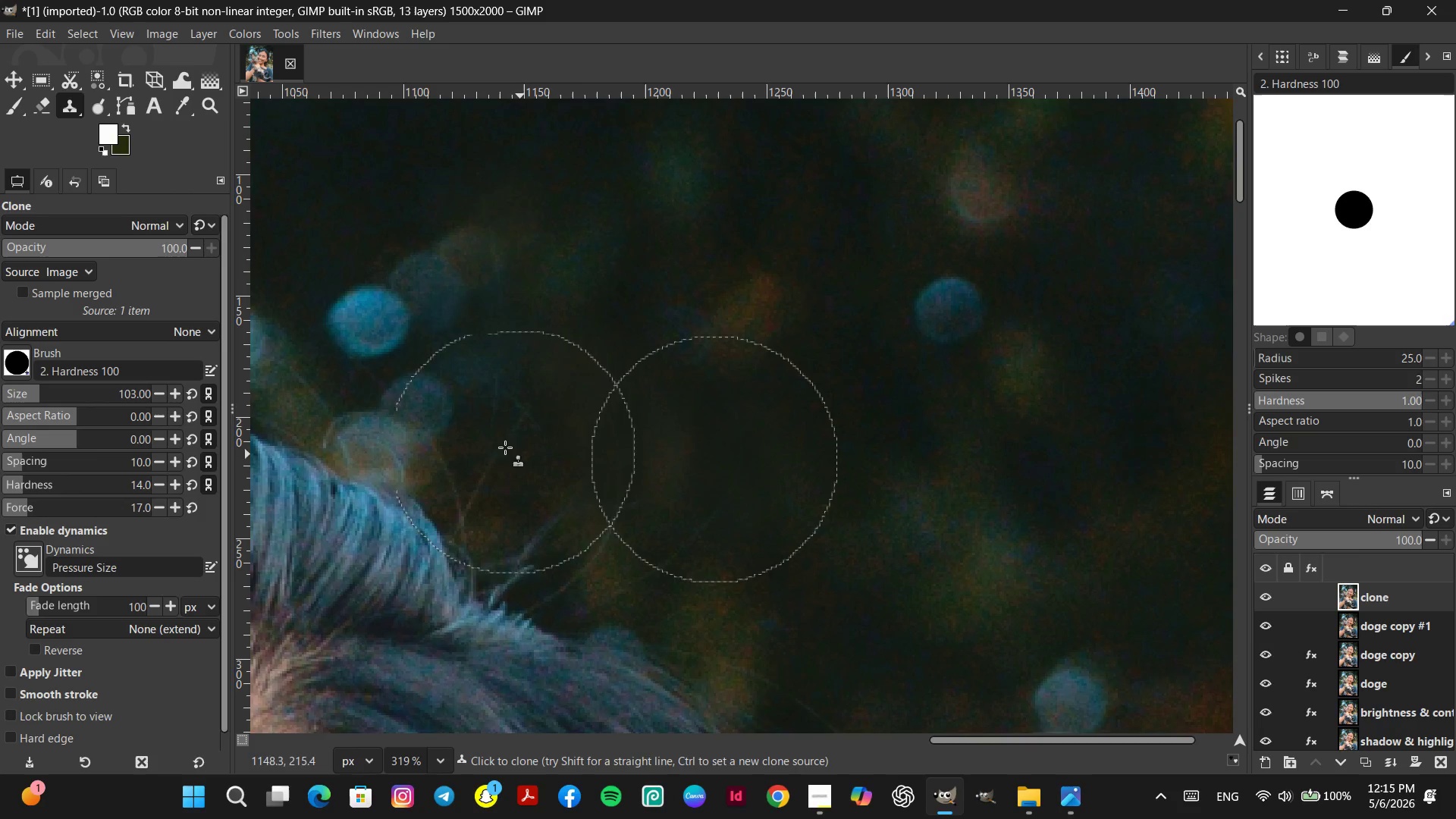 
hold_key(key=ControlLeft, duration=0.67)
left_click([475, 431])
 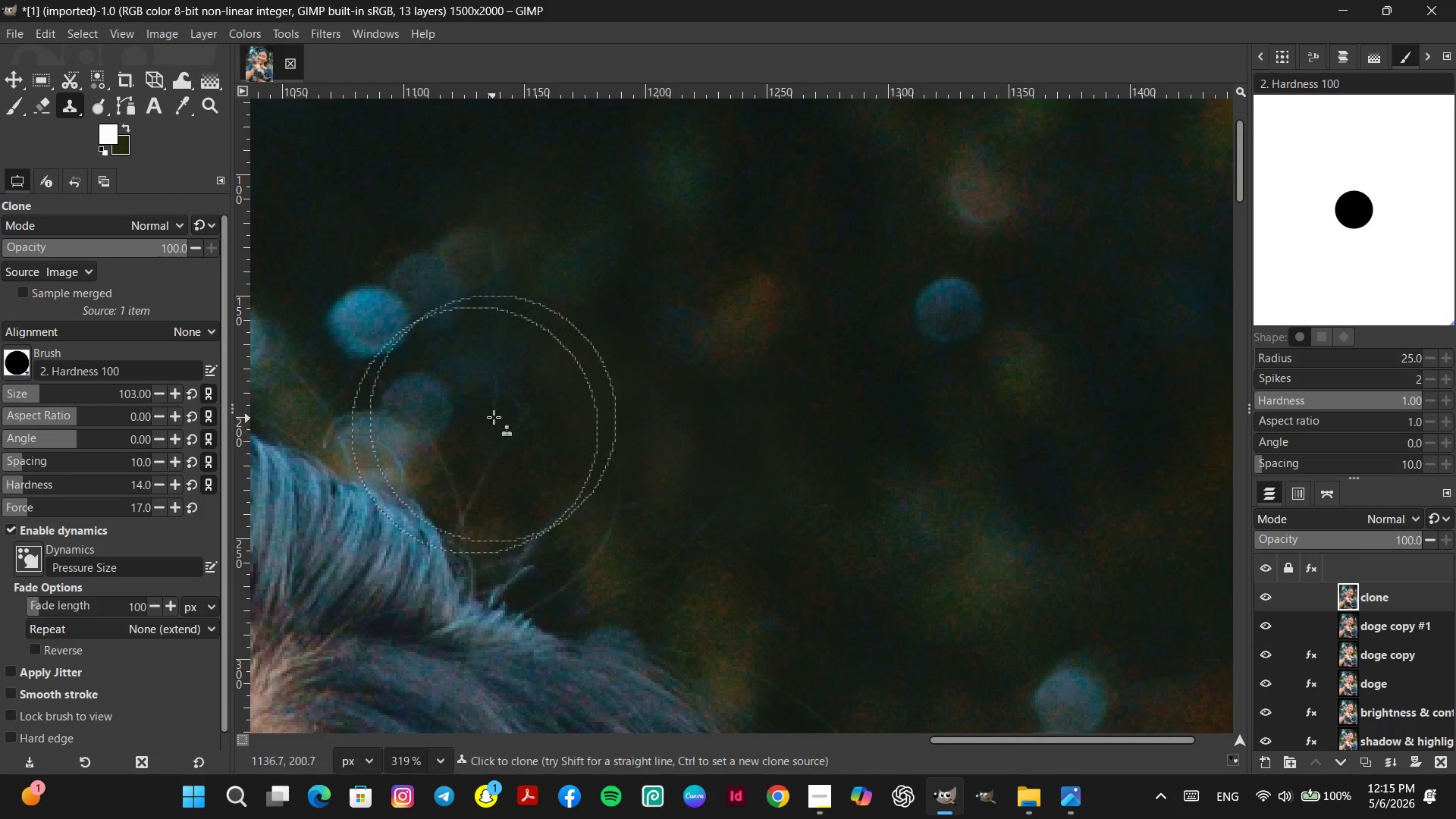 
double_click([494, 416])
 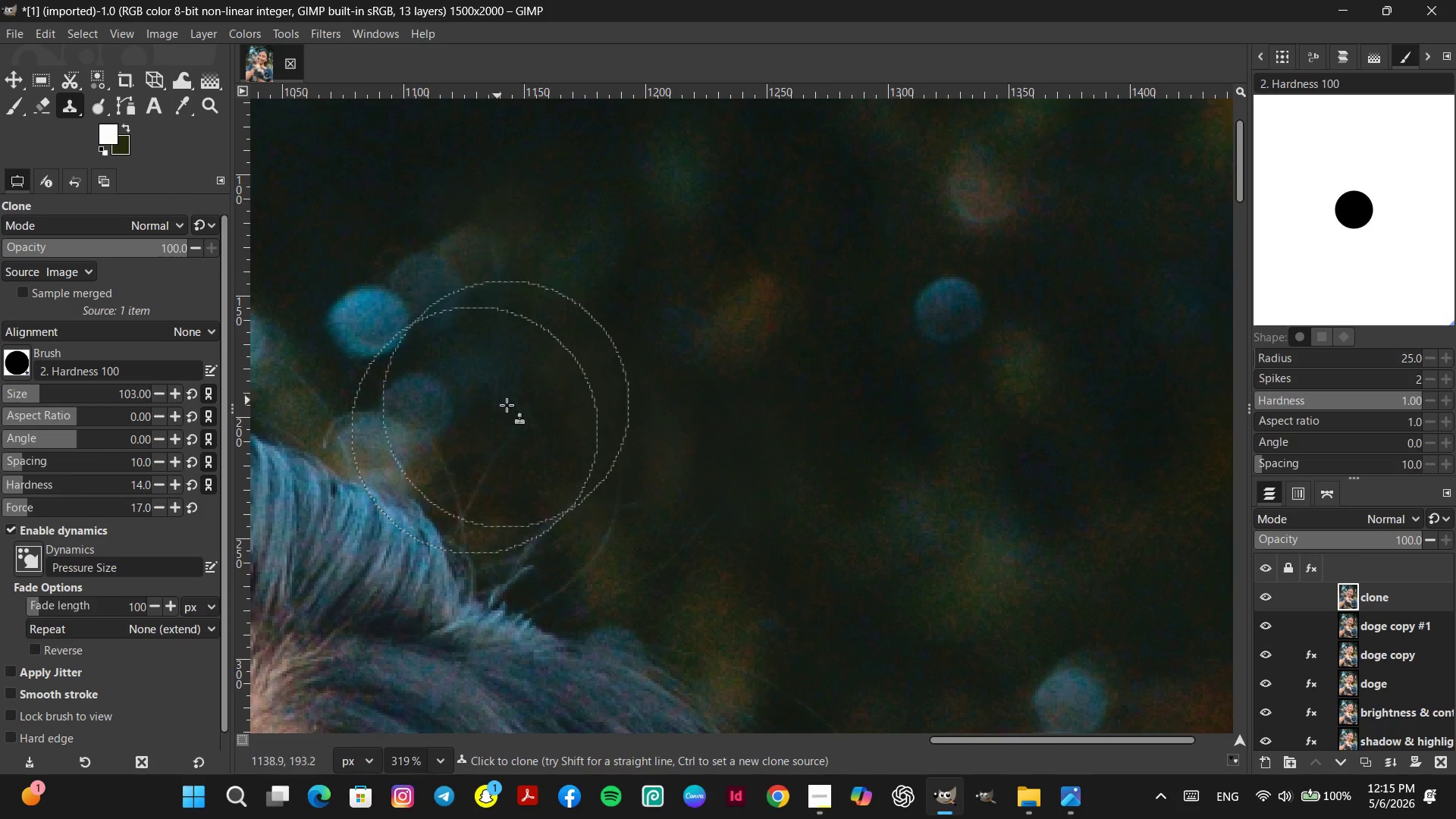 
left_click([513, 404])
 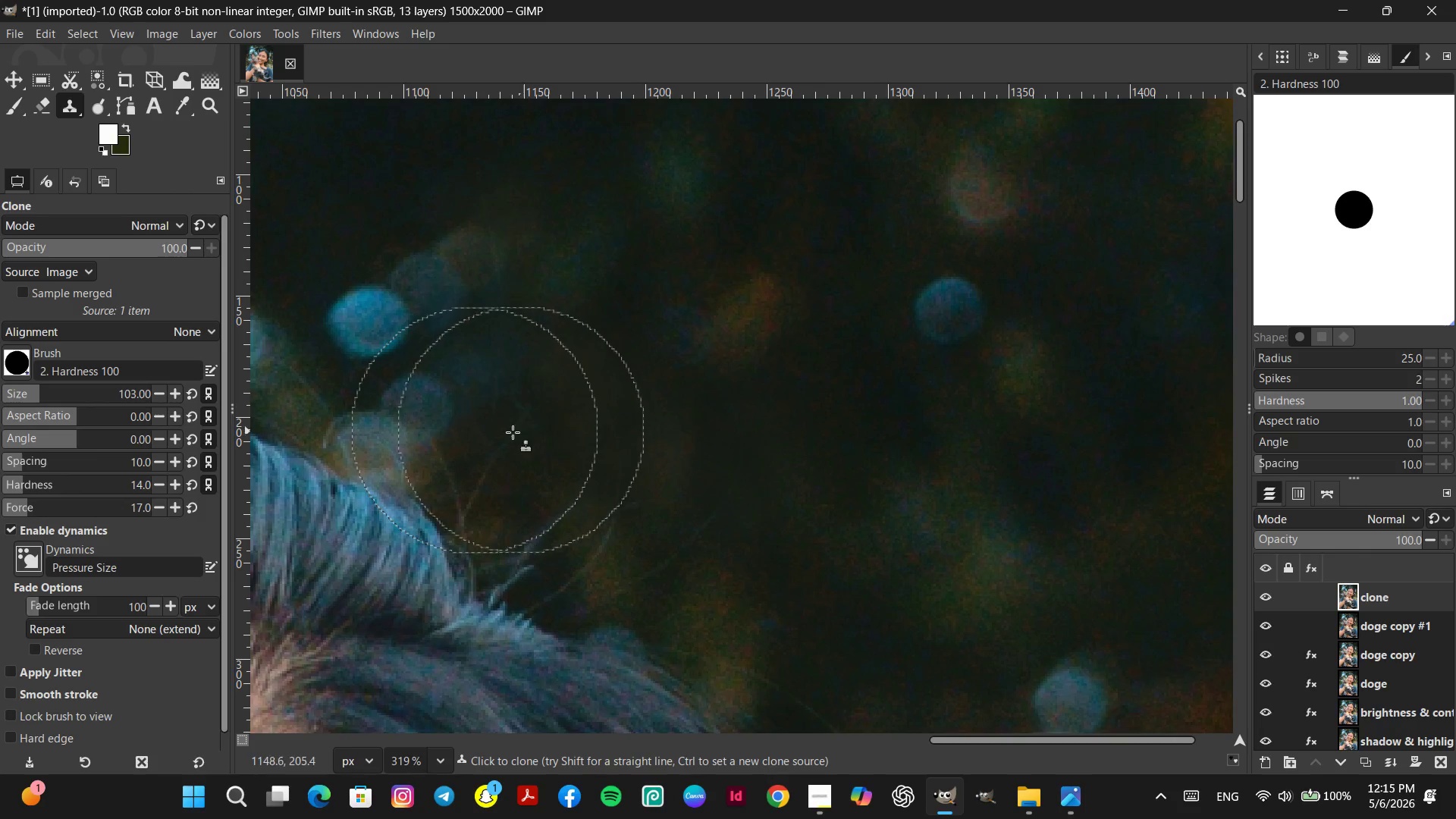 
left_click_drag(start_coordinate=[511, 432], to_coordinate=[507, 440])
 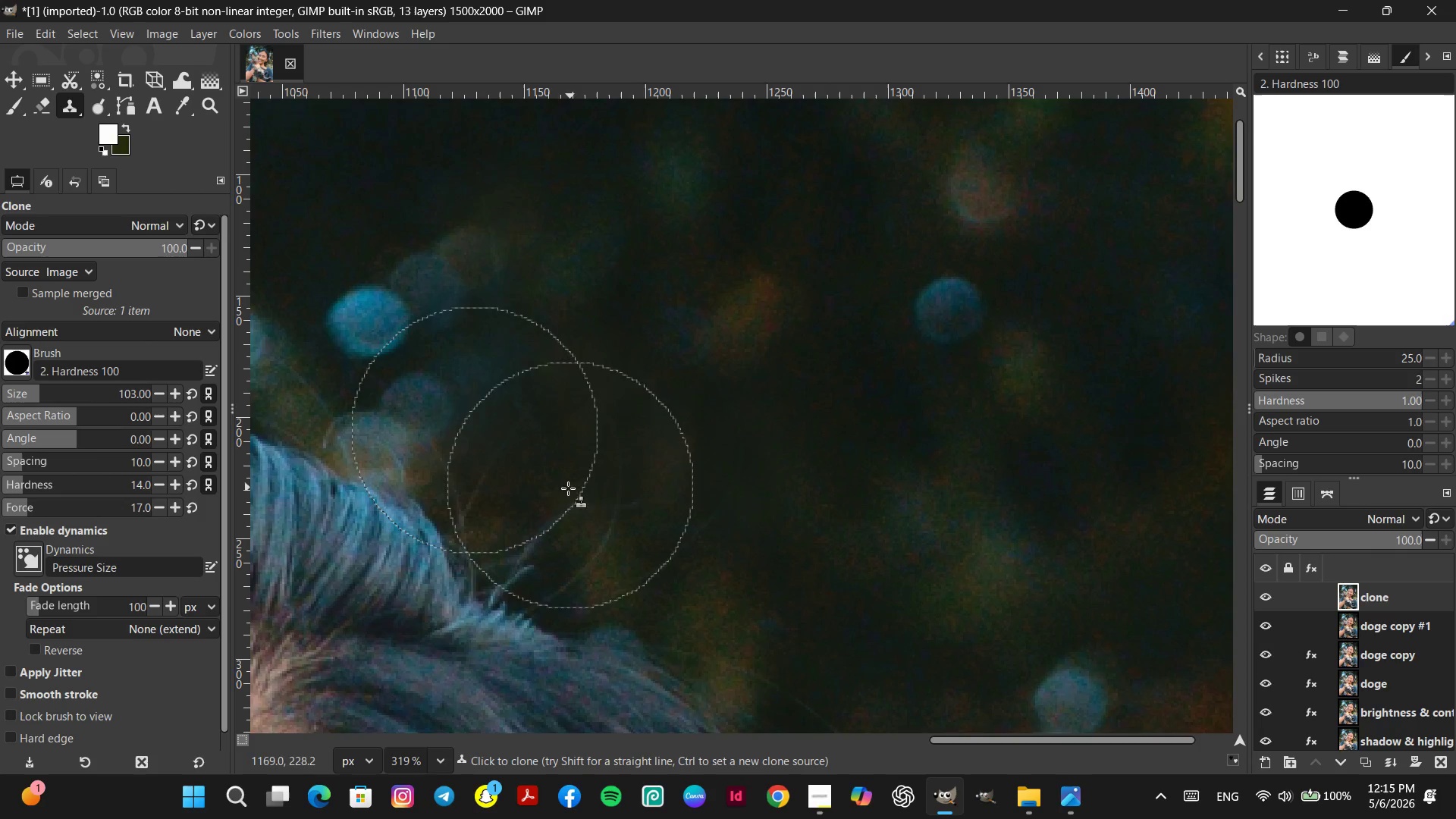 
hold_key(key=ControlLeft, duration=1.14)
left_click([589, 464])
 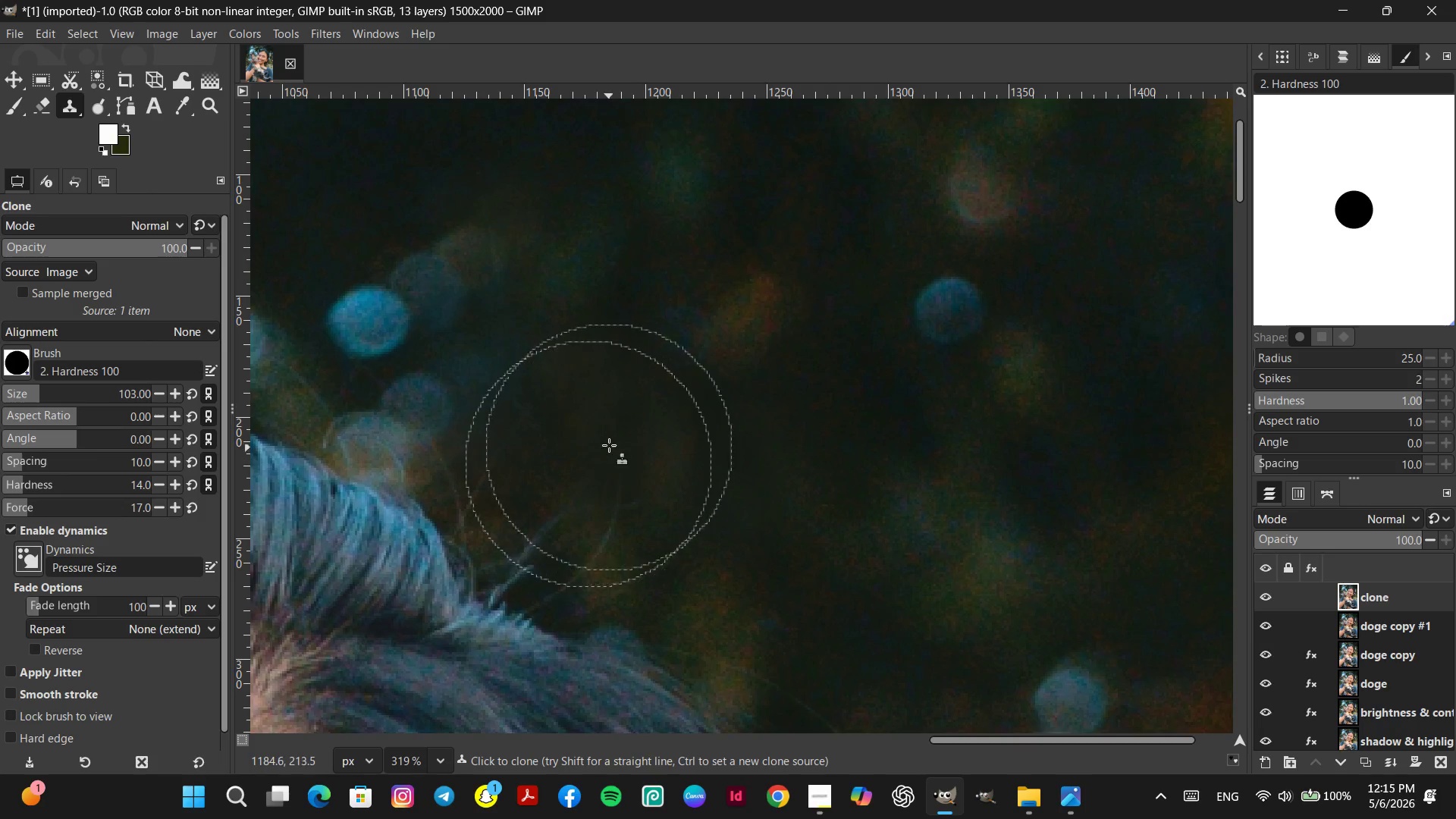 
left_click([609, 444])
 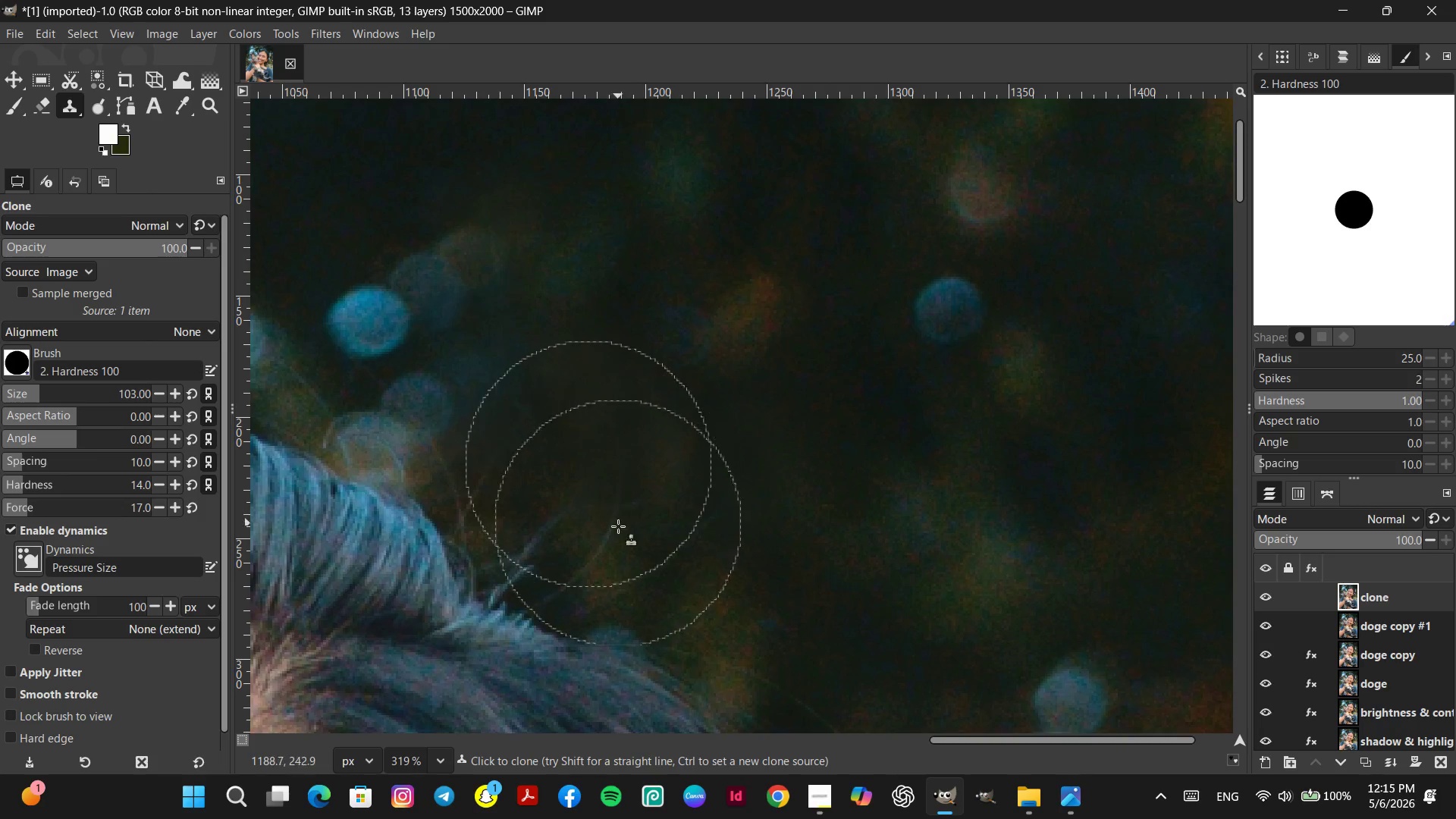 
hold_key(key=ControlLeft, duration=1.06)
left_click([665, 538])
 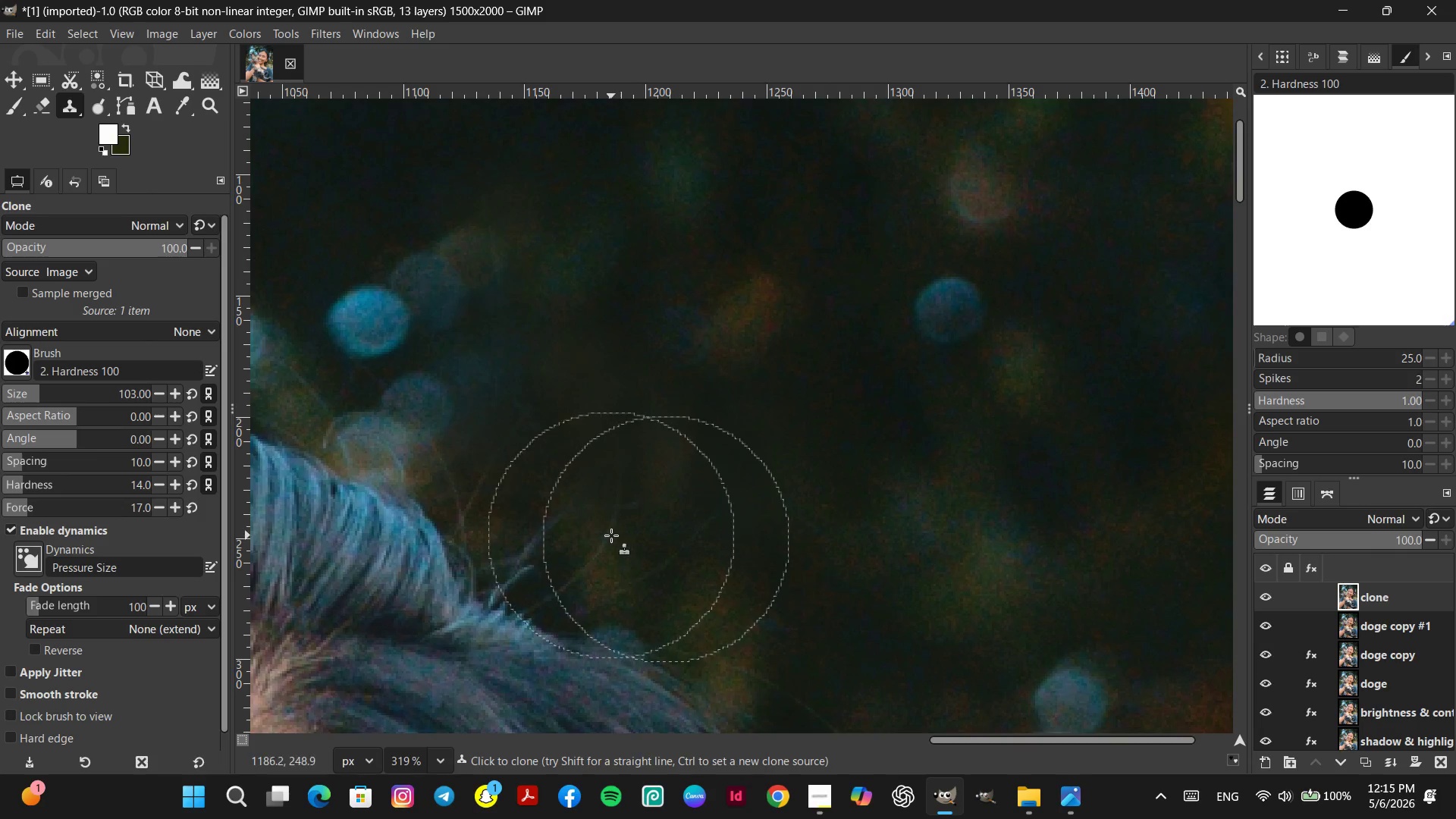 
left_click([611, 535])
 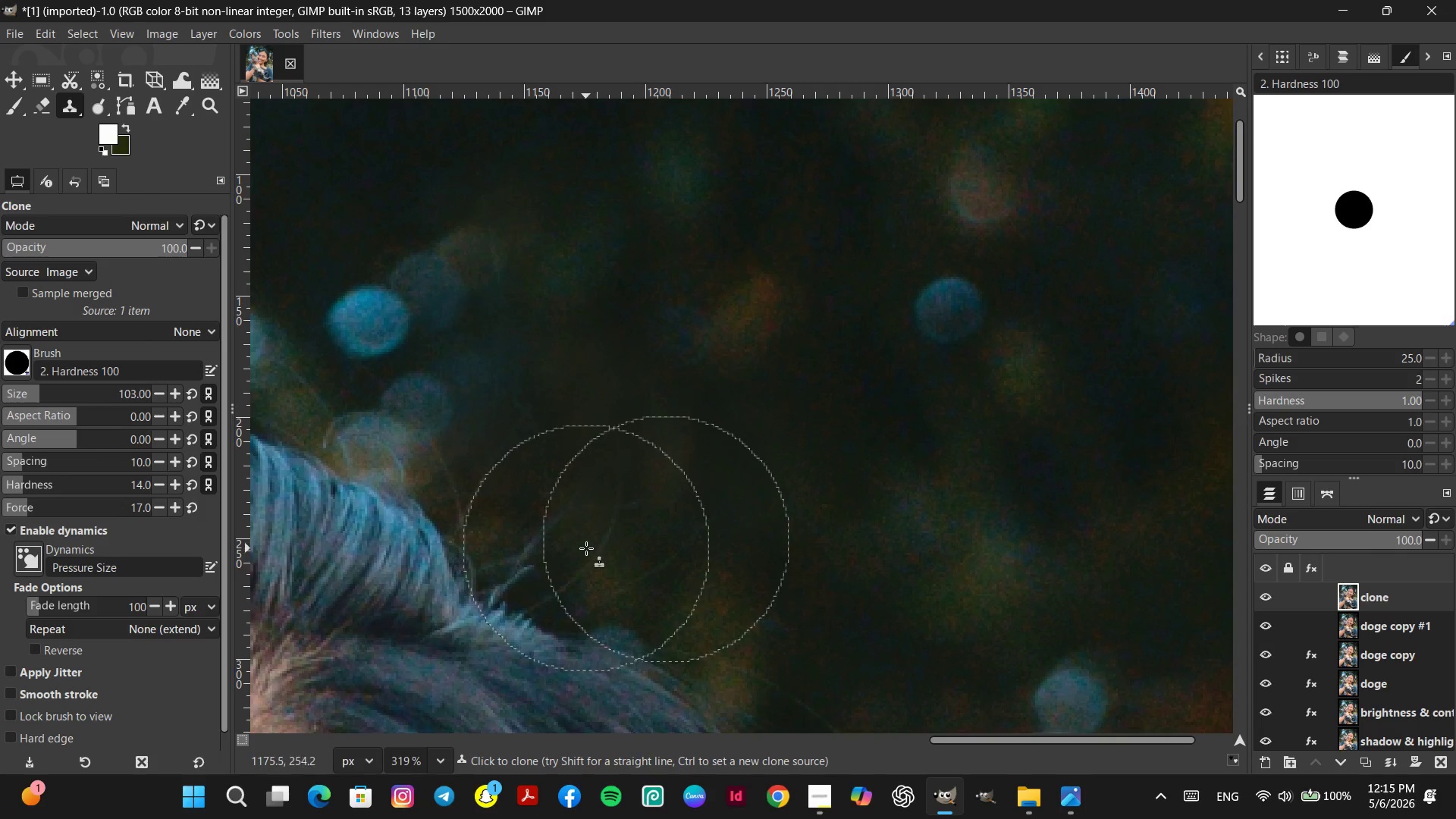 
left_click([587, 564])
 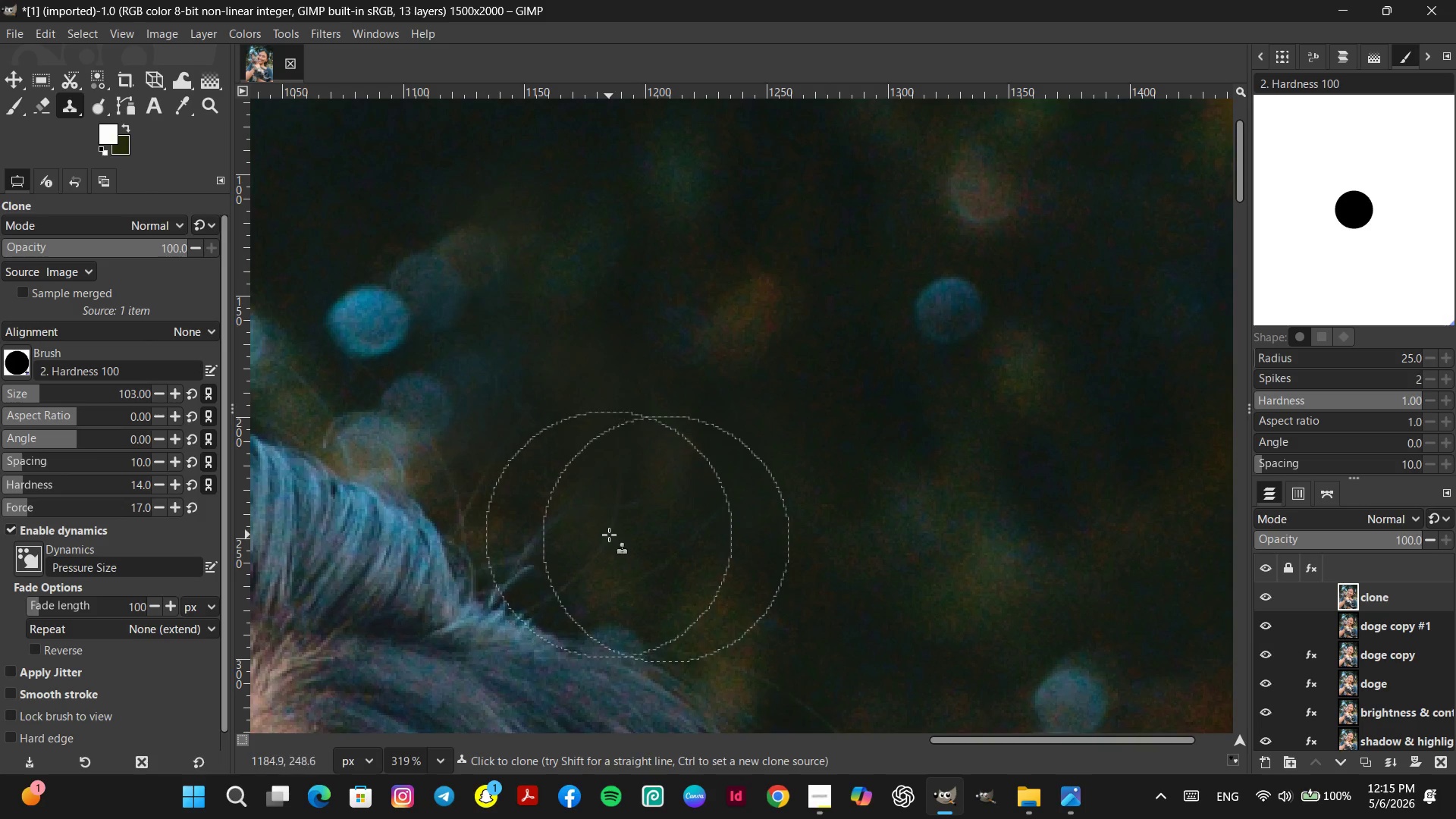 
double_click([615, 494])
 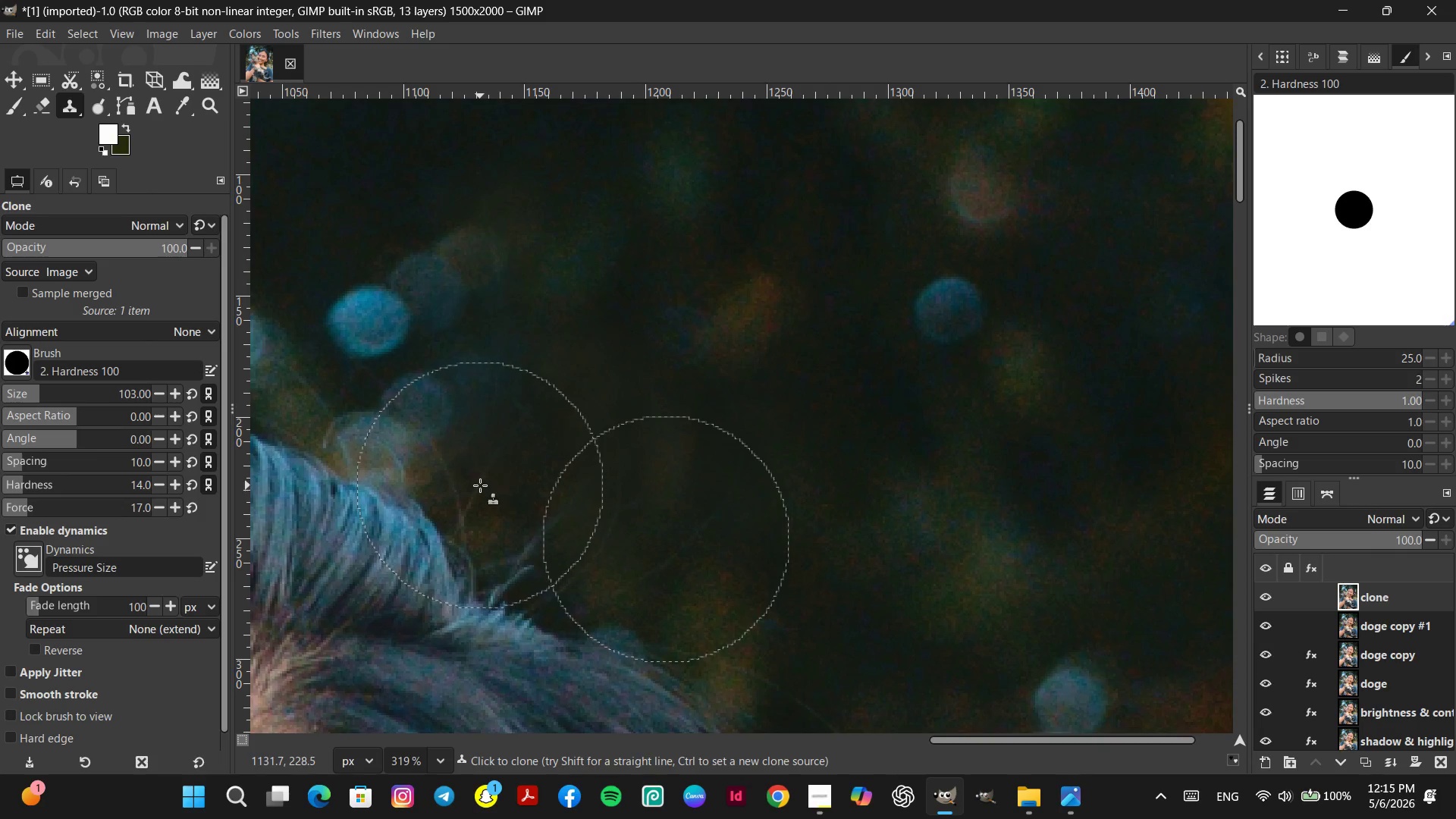 
hold_key(key=ControlLeft, duration=0.53)
left_click([510, 467])
 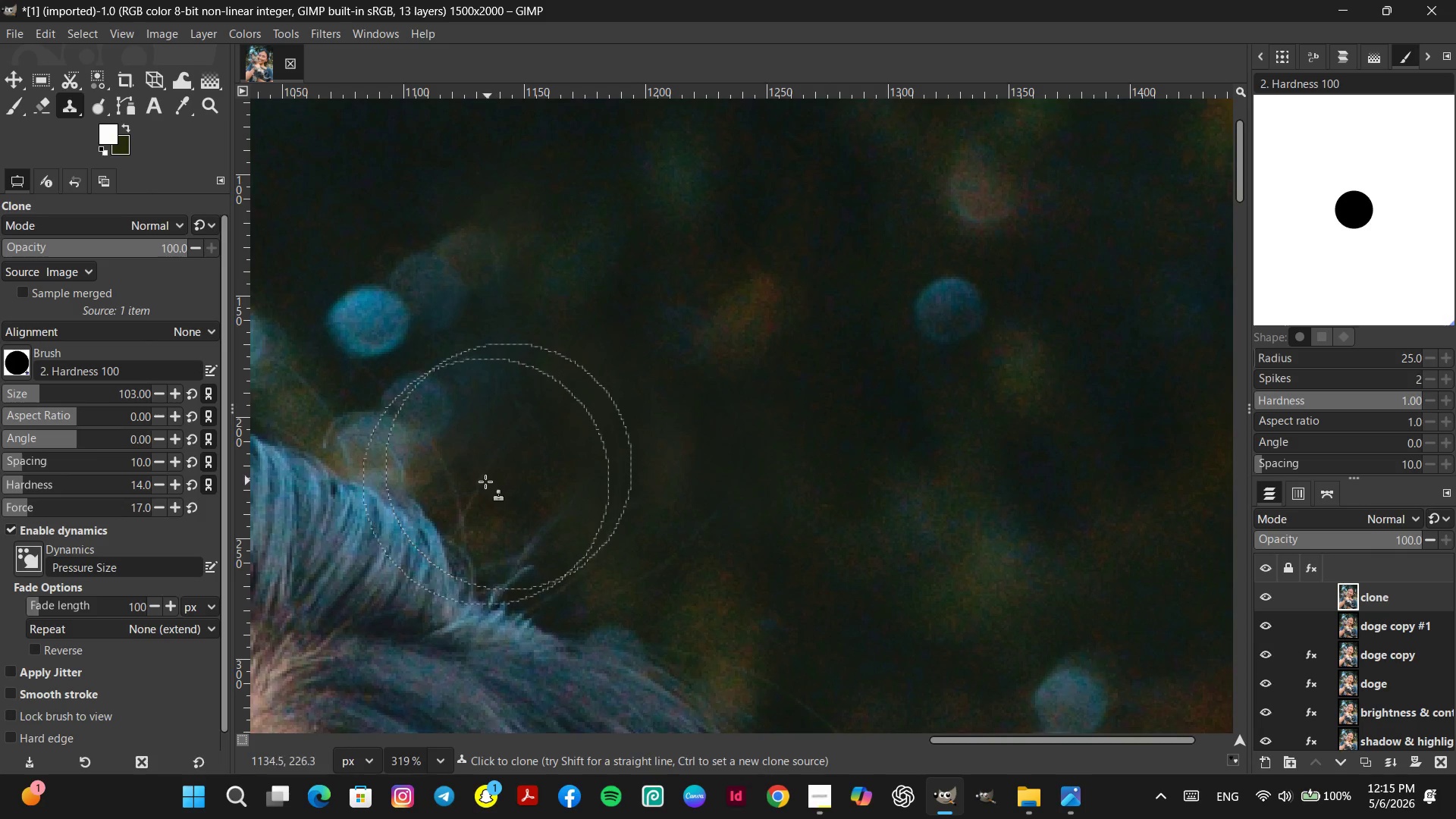 
left_click([482, 482])
 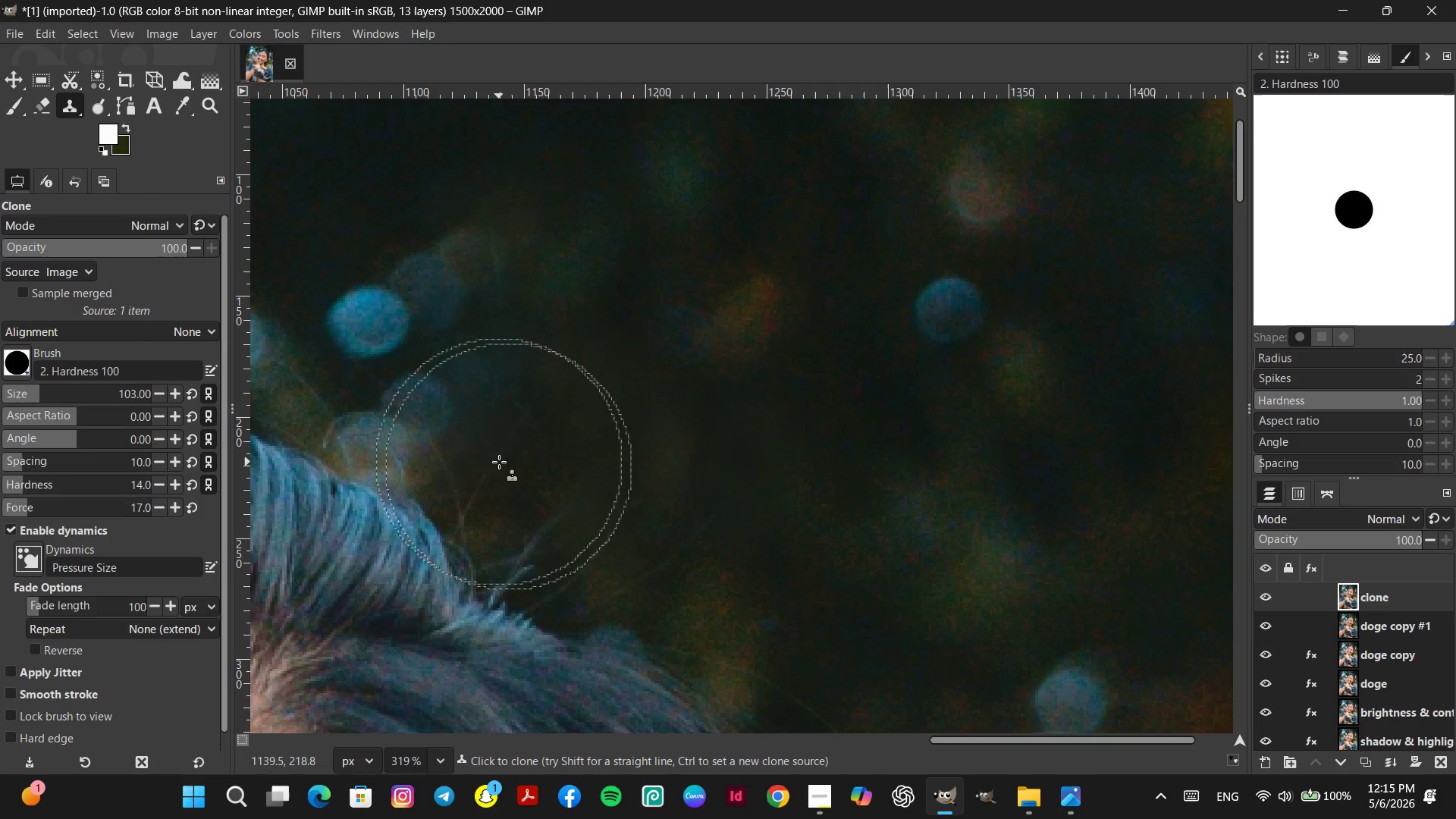 
left_click_drag(start_coordinate=[499, 462], to_coordinate=[500, 458])
 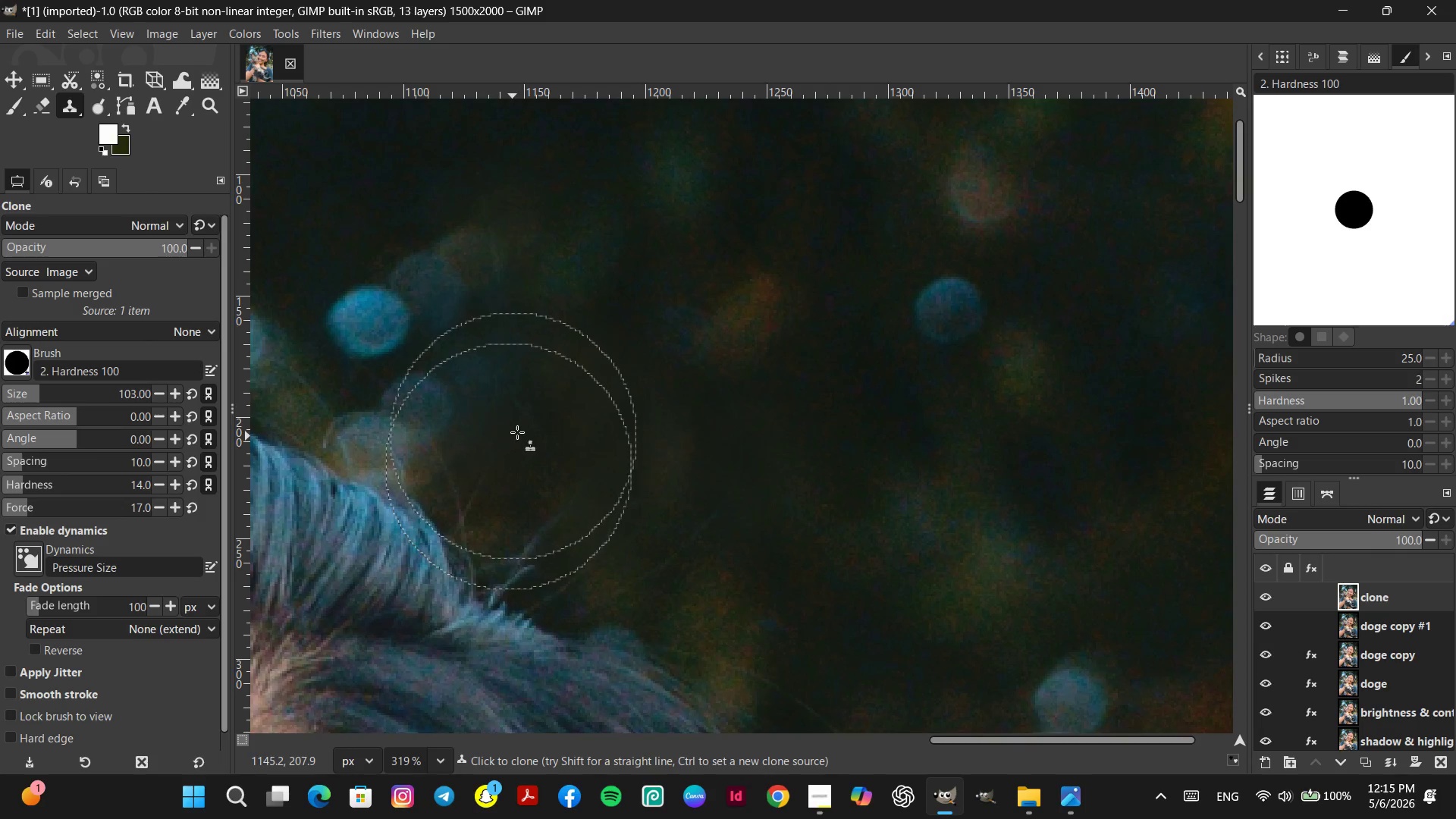 
triple_click([536, 417])
 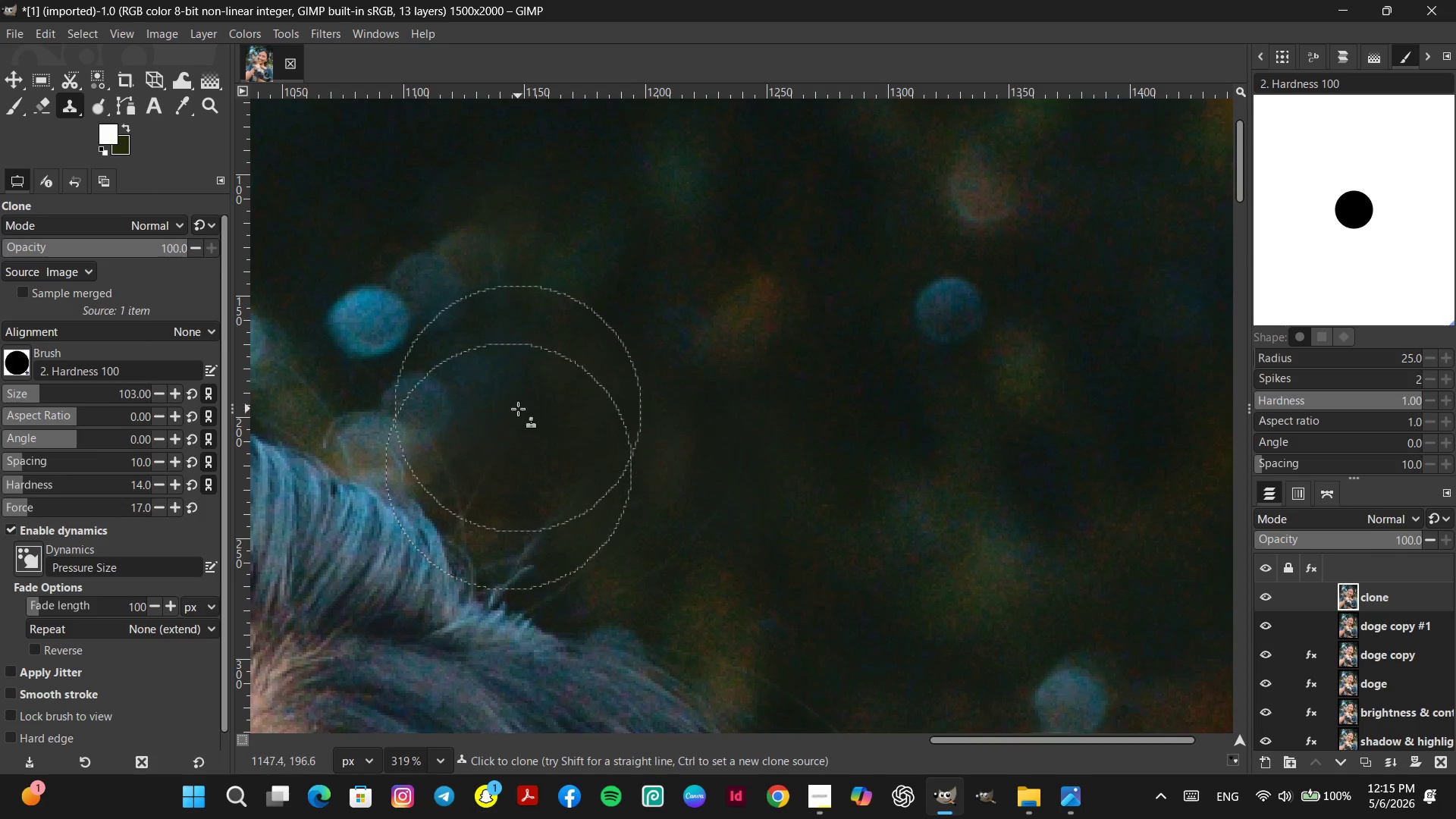 
left_click_drag(start_coordinate=[518, 409], to_coordinate=[520, 422])
 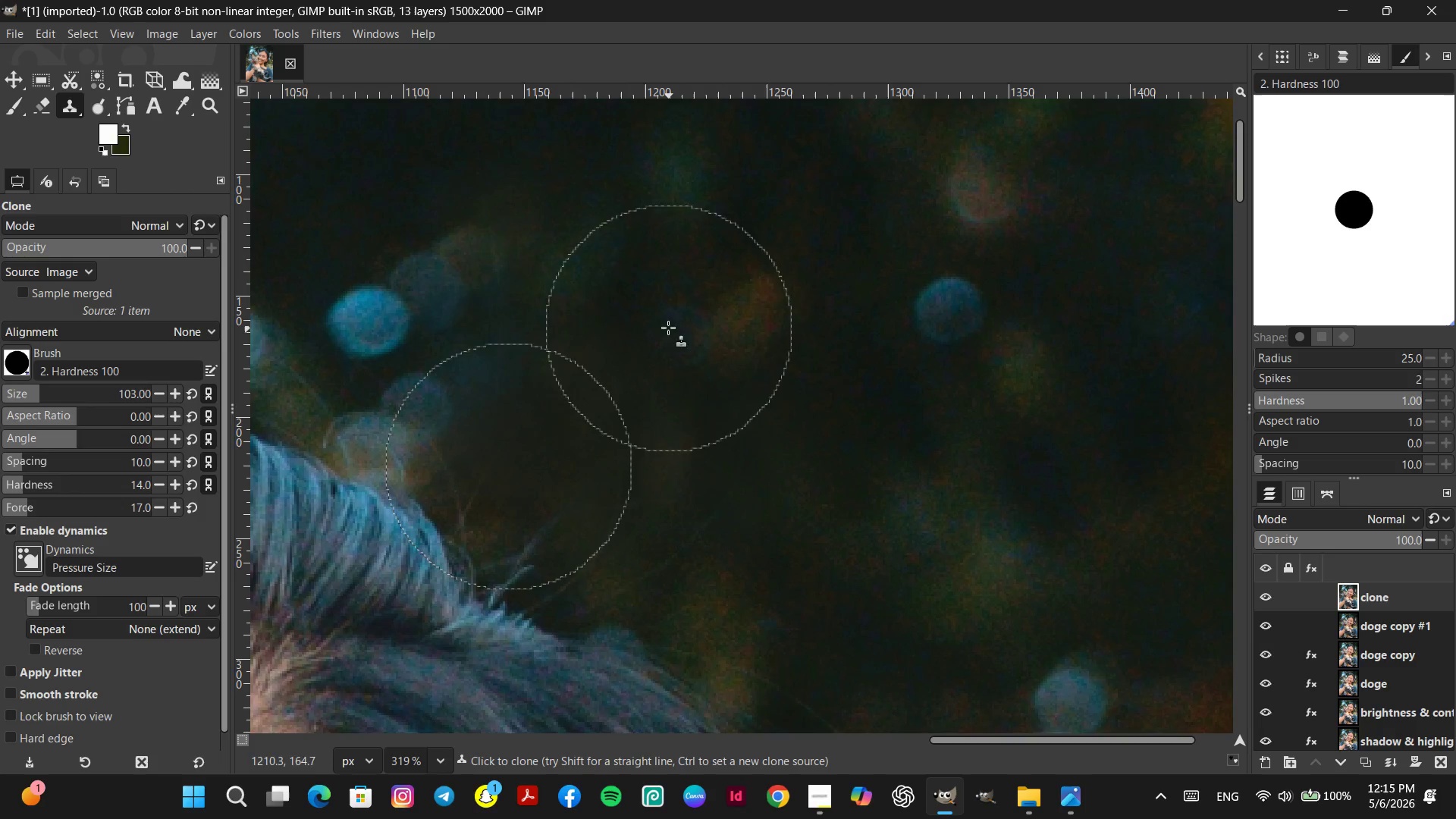 
left_click_drag(start_coordinate=[732, 412], to_coordinate=[731, 417])
 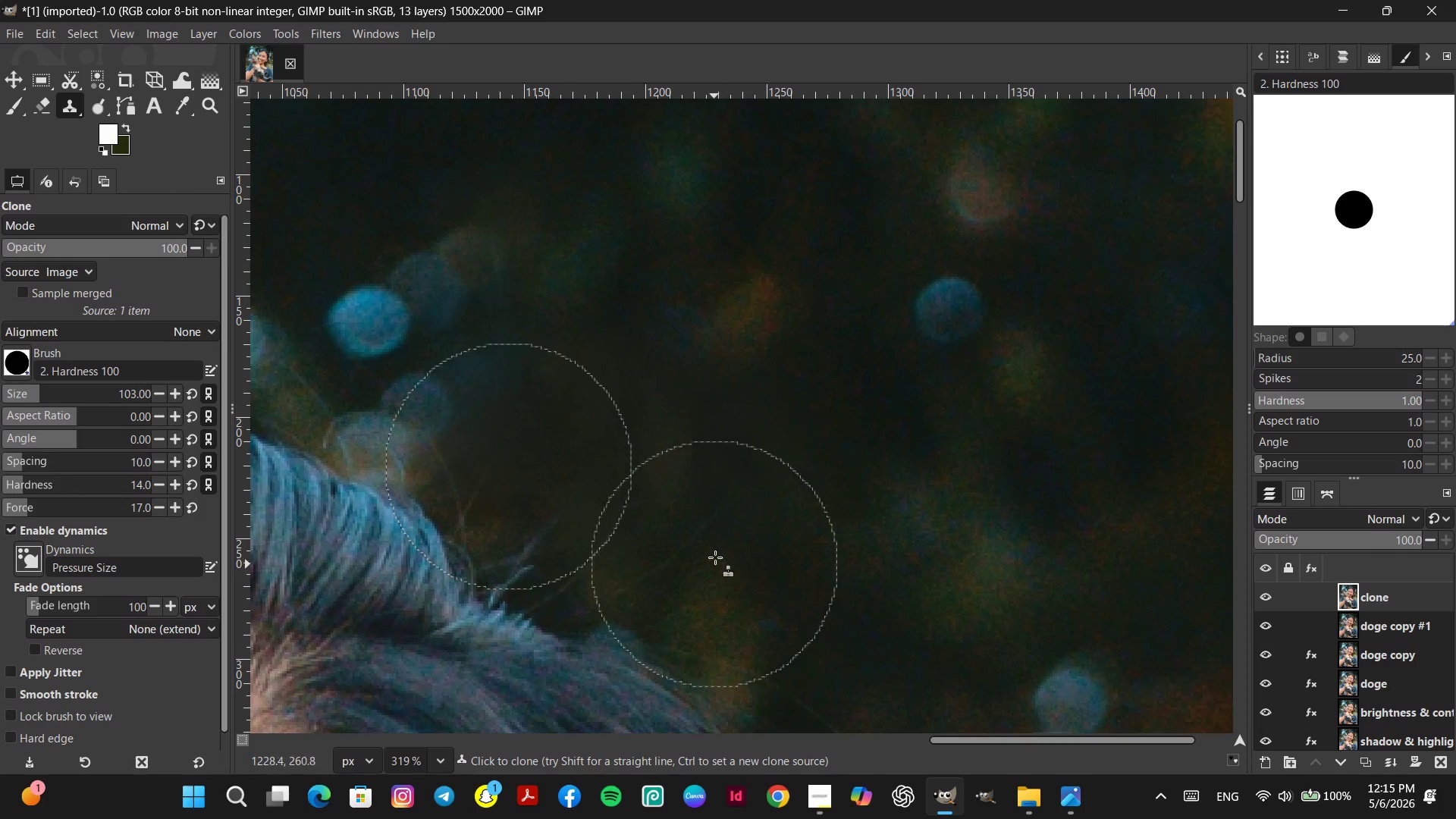 
hold_key(key=ControlLeft, duration=0.36)
 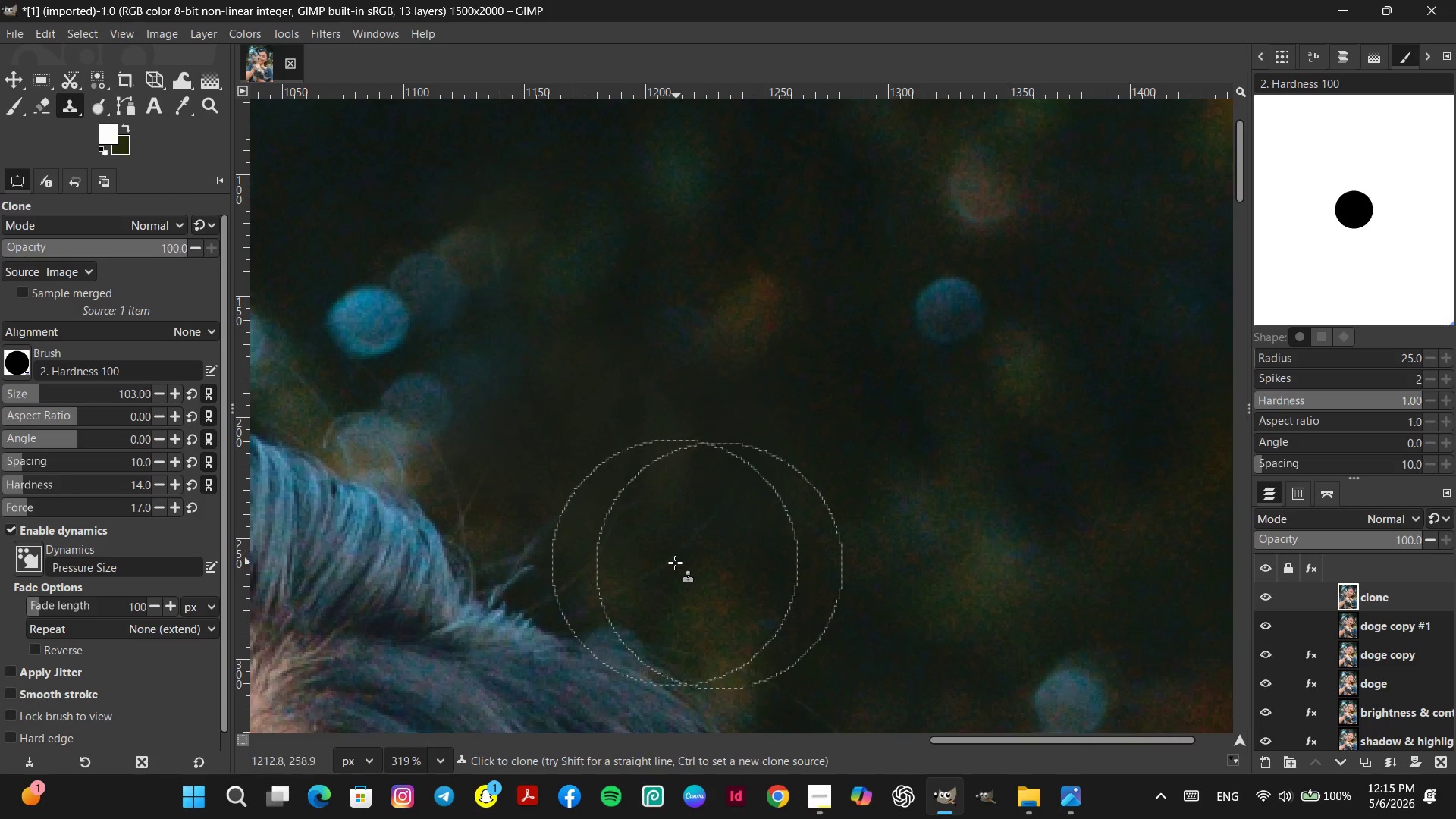 
left_click([675, 563])
 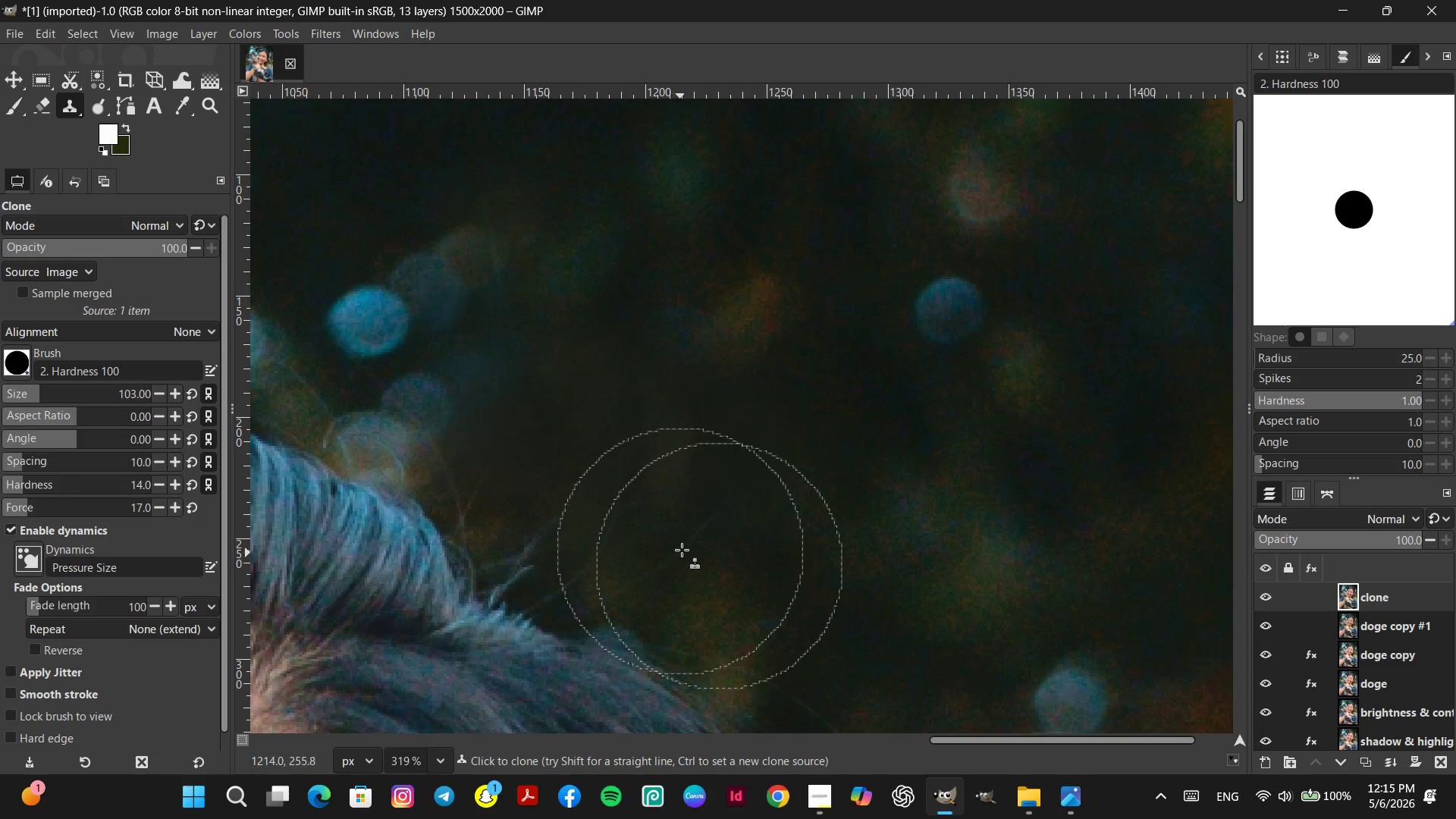 
left_click_drag(start_coordinate=[684, 548], to_coordinate=[689, 544])
 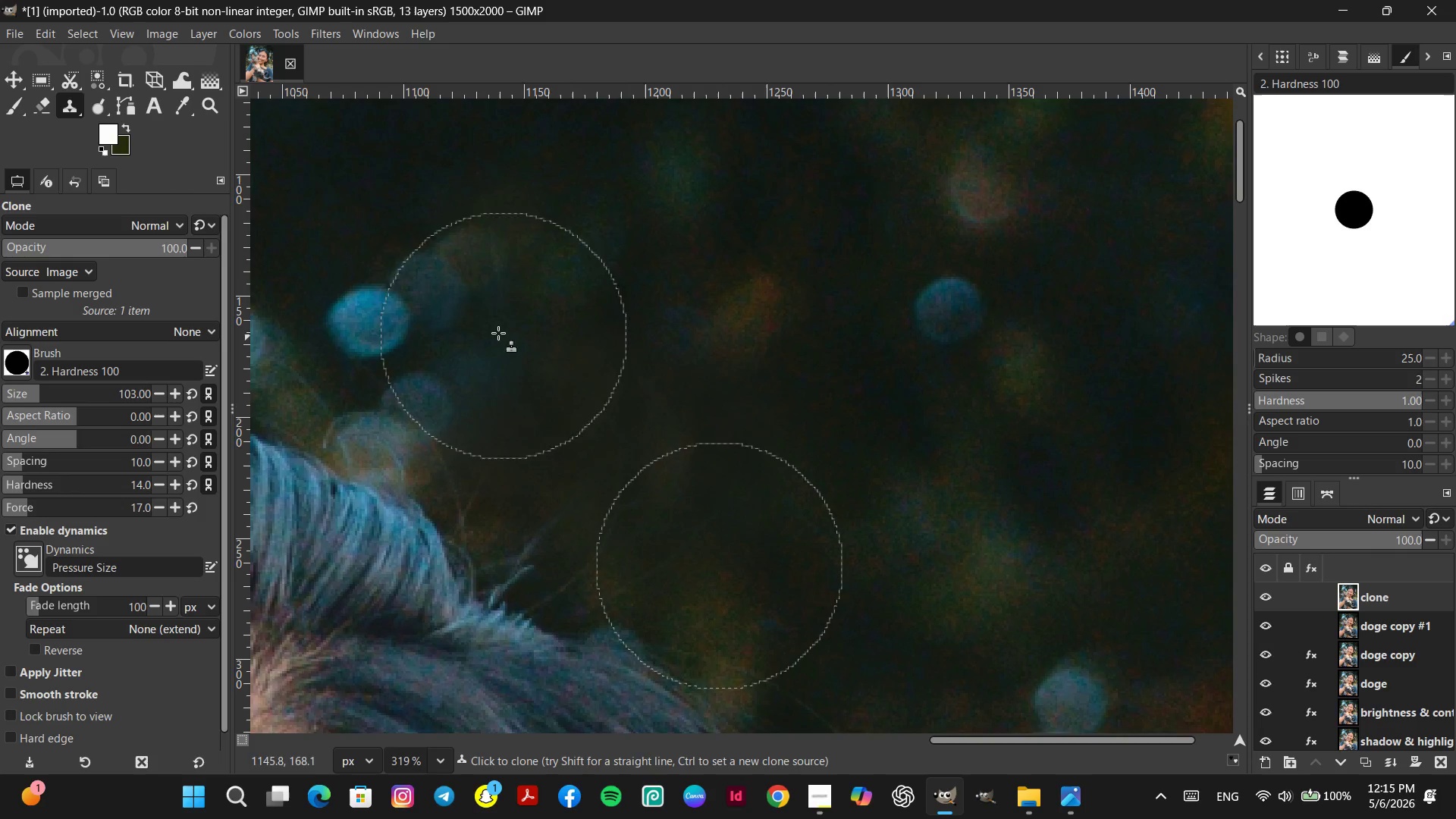 
hold_key(key=ControlLeft, duration=1.5)
left_click([436, 212])
 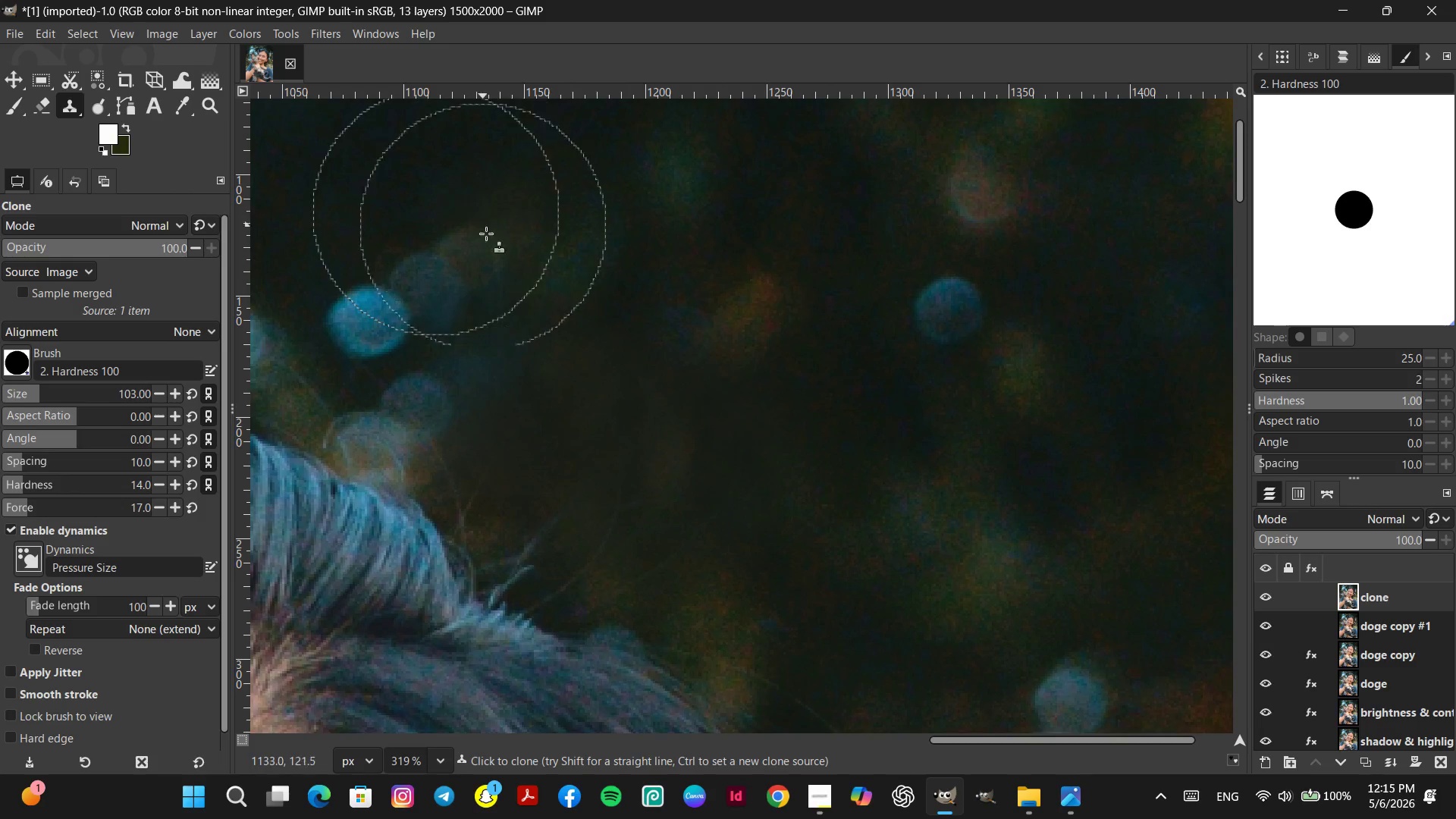 
double_click([494, 254])
 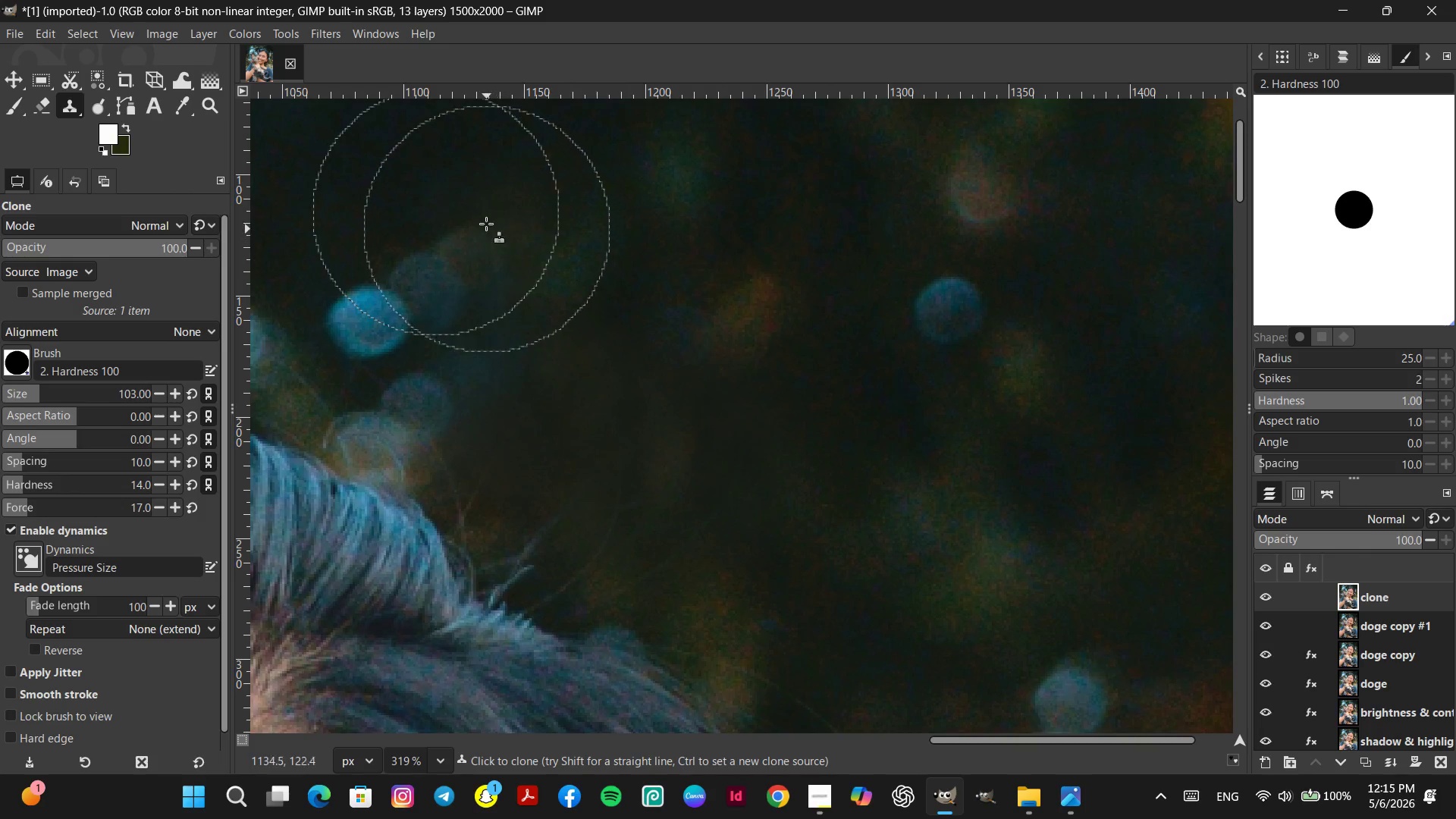 
left_click([487, 209])
 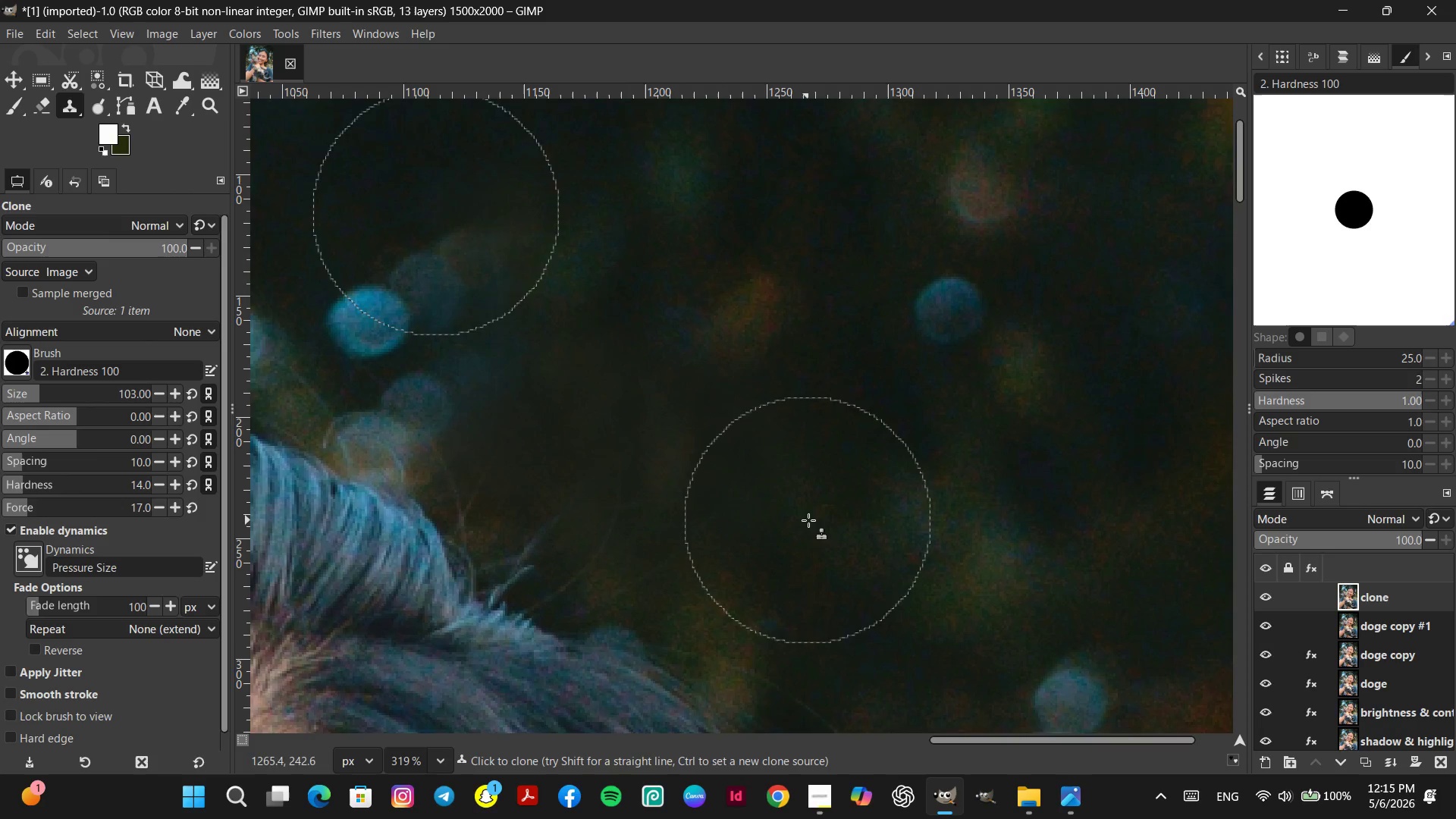 
hold_key(key=ControlLeft, duration=4.73)
scroll: coordinate [781, 509], scroll_direction: down, amount: 15.0
 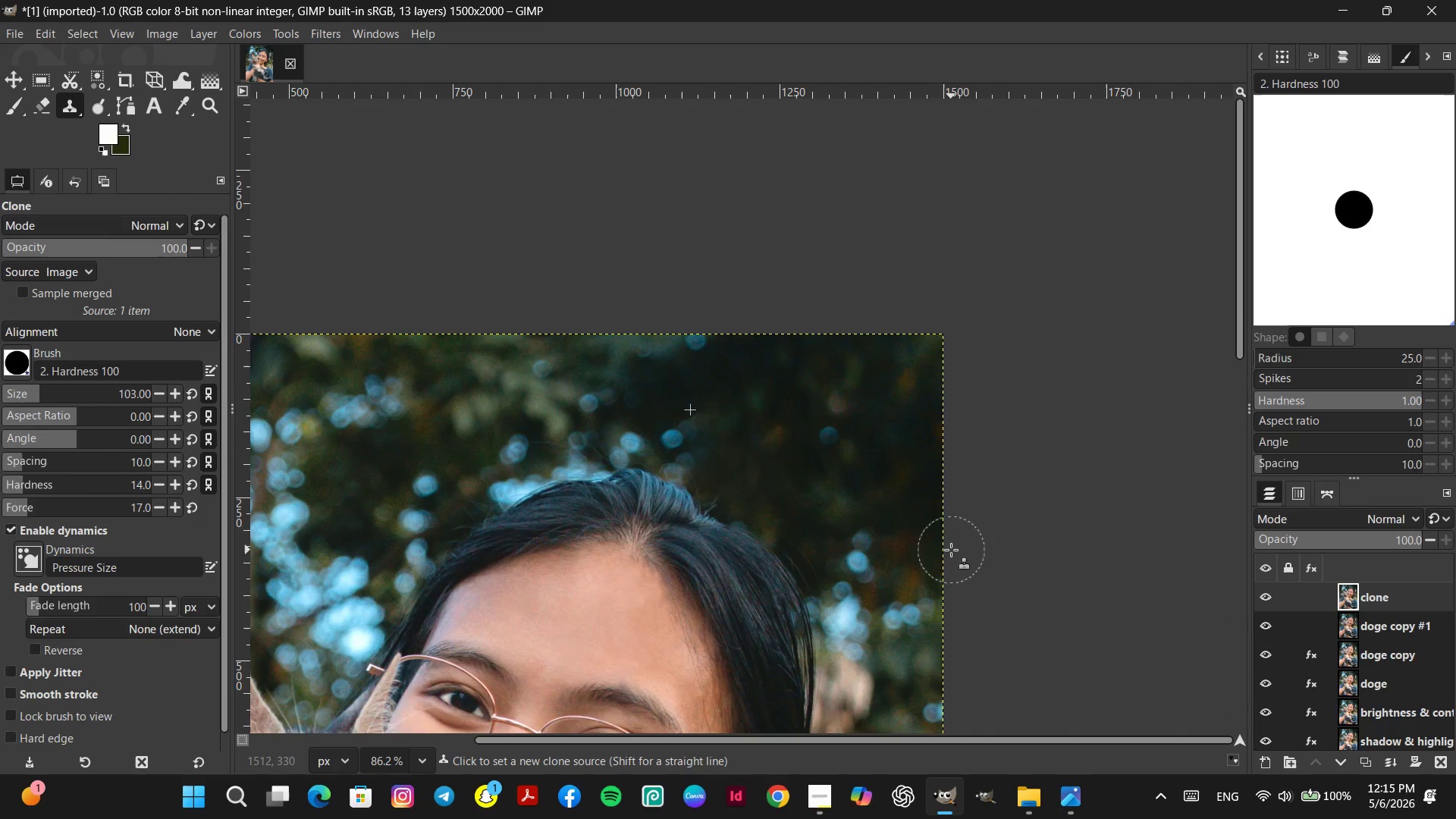 
scroll: coordinate [773, 510], scroll_direction: up, amount: 17.0
 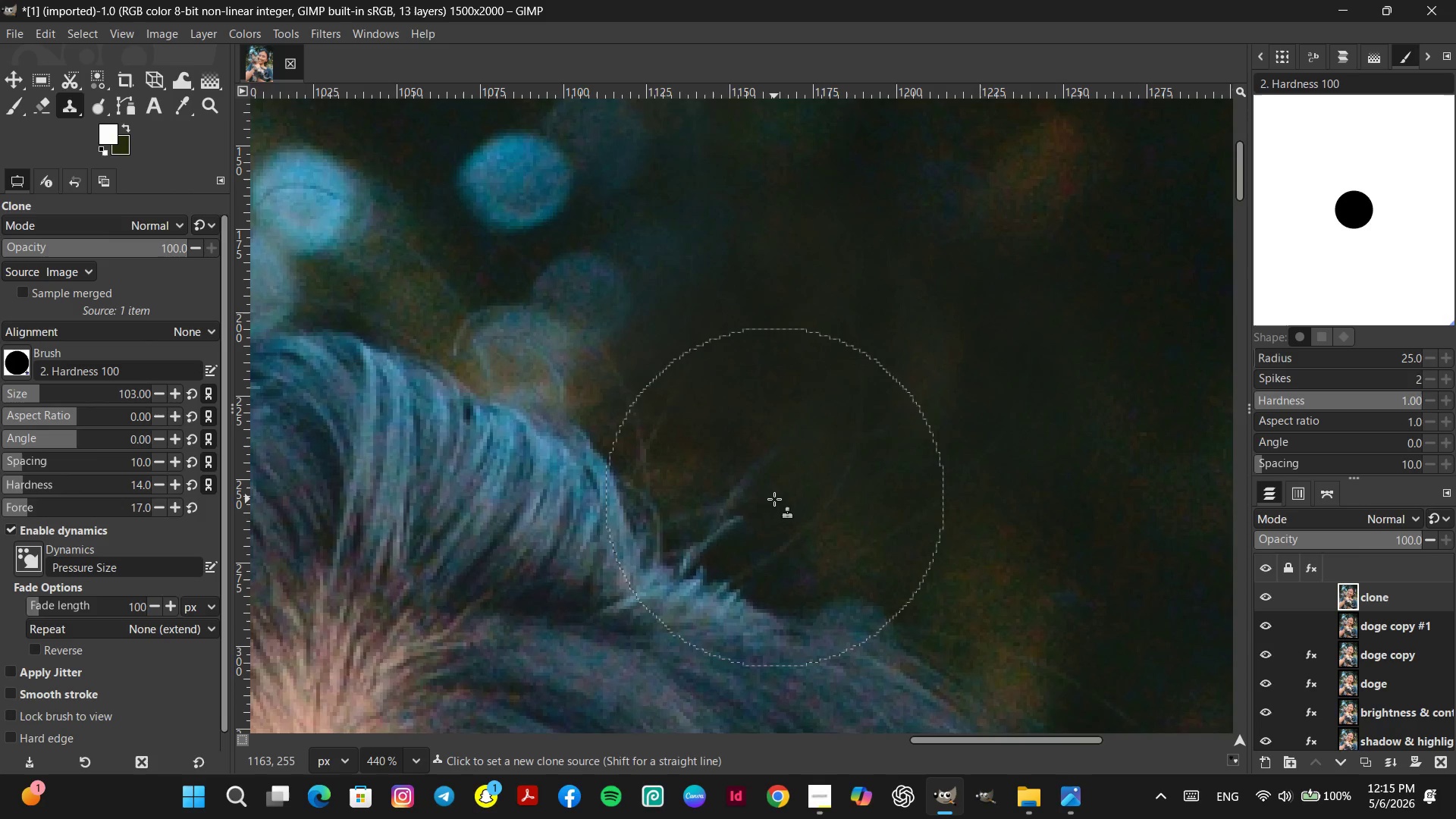 
hold_key(key=ControlLeft, duration=1.33)
scroll: coordinate [692, 485], scroll_direction: down, amount: 15.0
 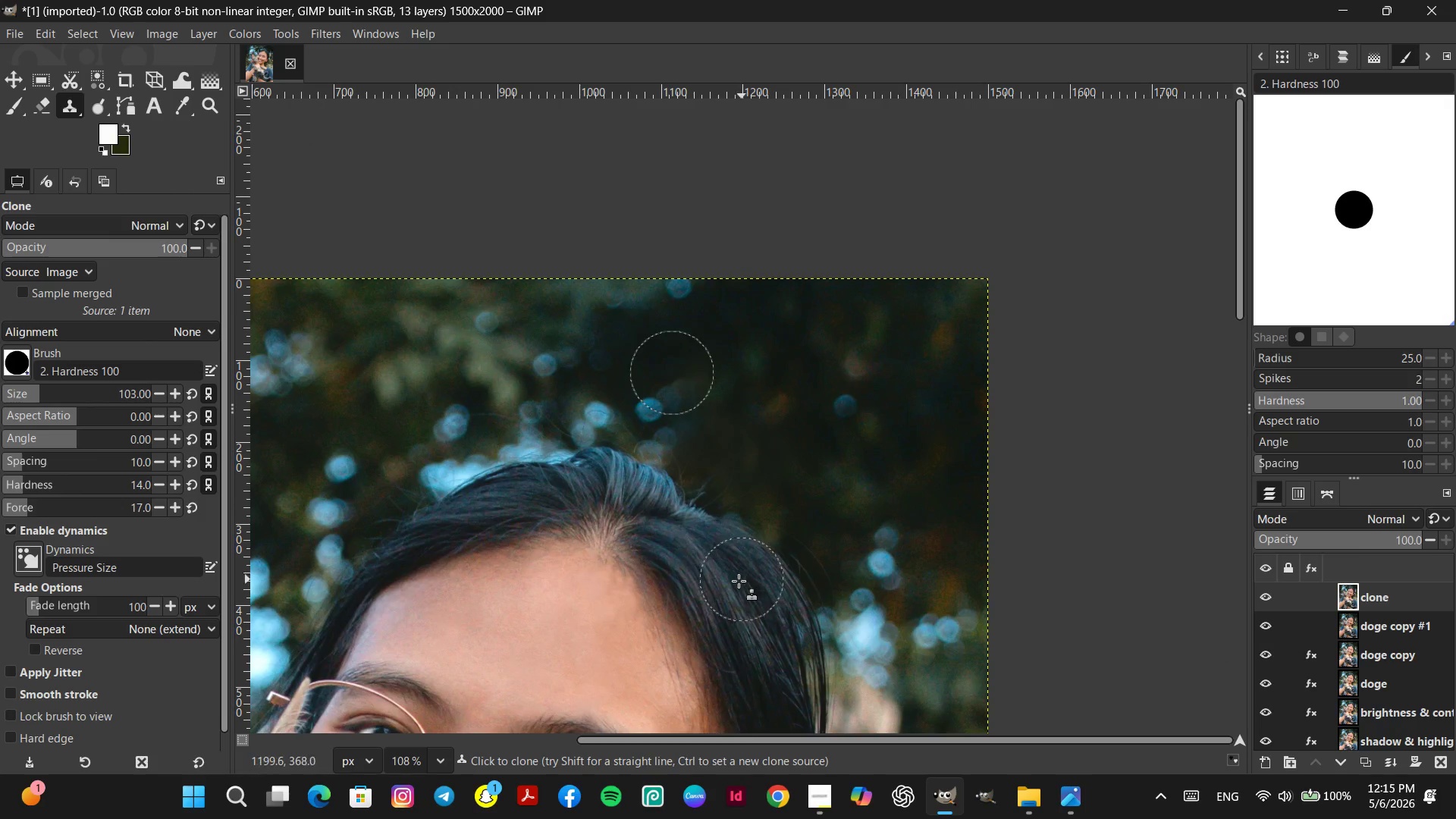 
hold_key(key=Space, duration=0.8)
 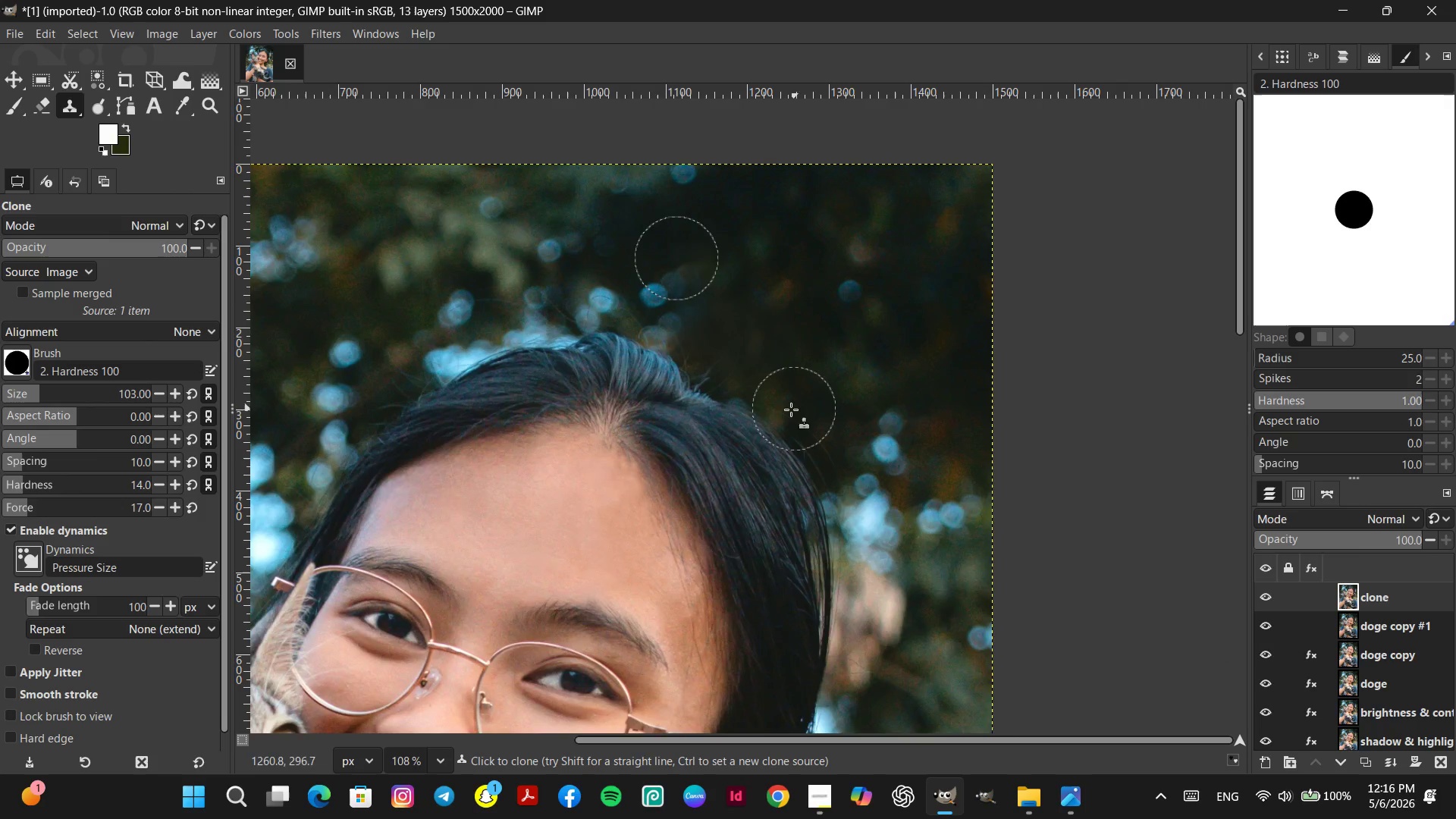 
hold_key(key=ControlLeft, duration=2.97)
scroll: coordinate [712, 366], scroll_direction: up, amount: 1.0
 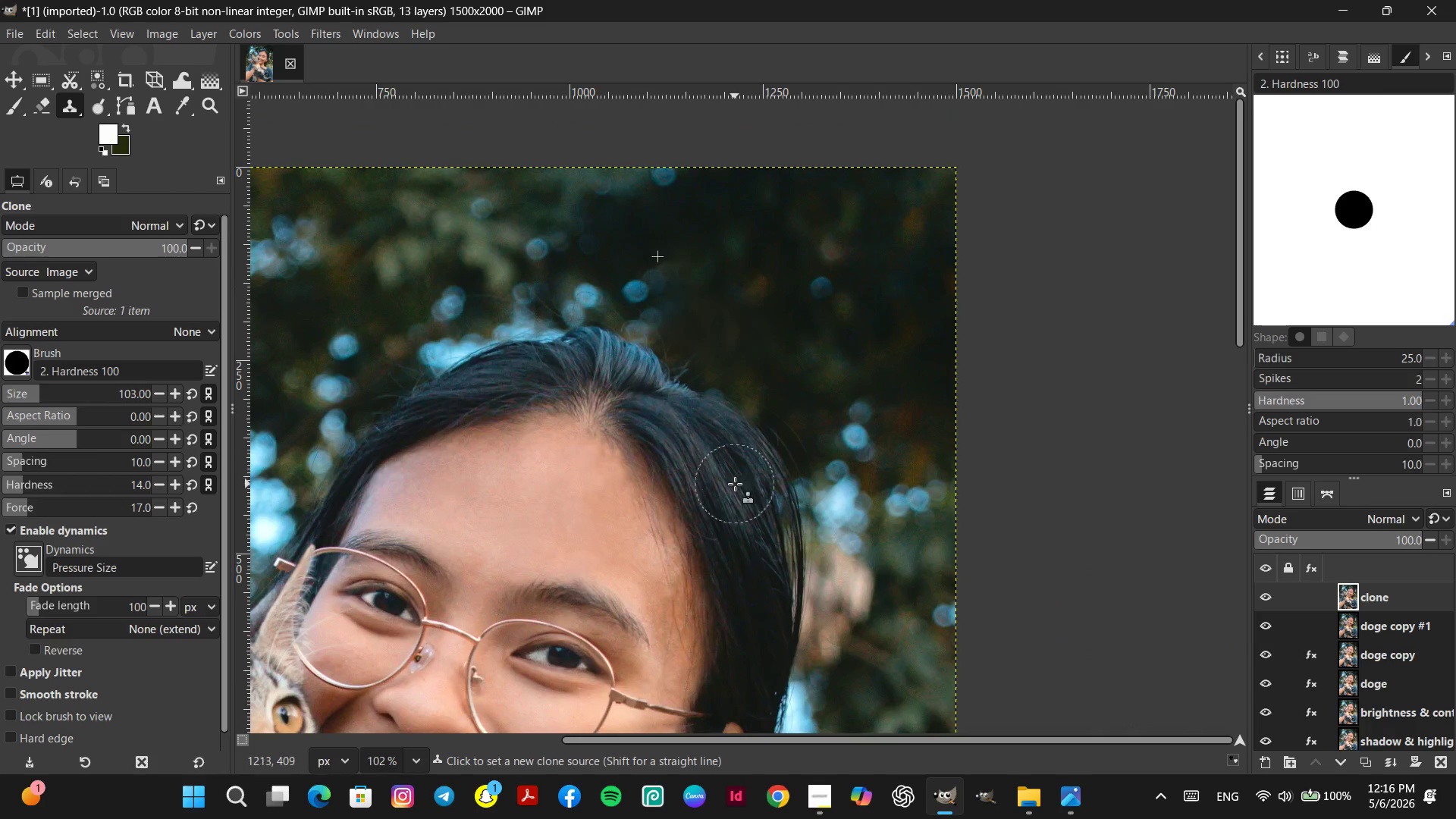 
hold_key(key=Space, duration=0.69)
 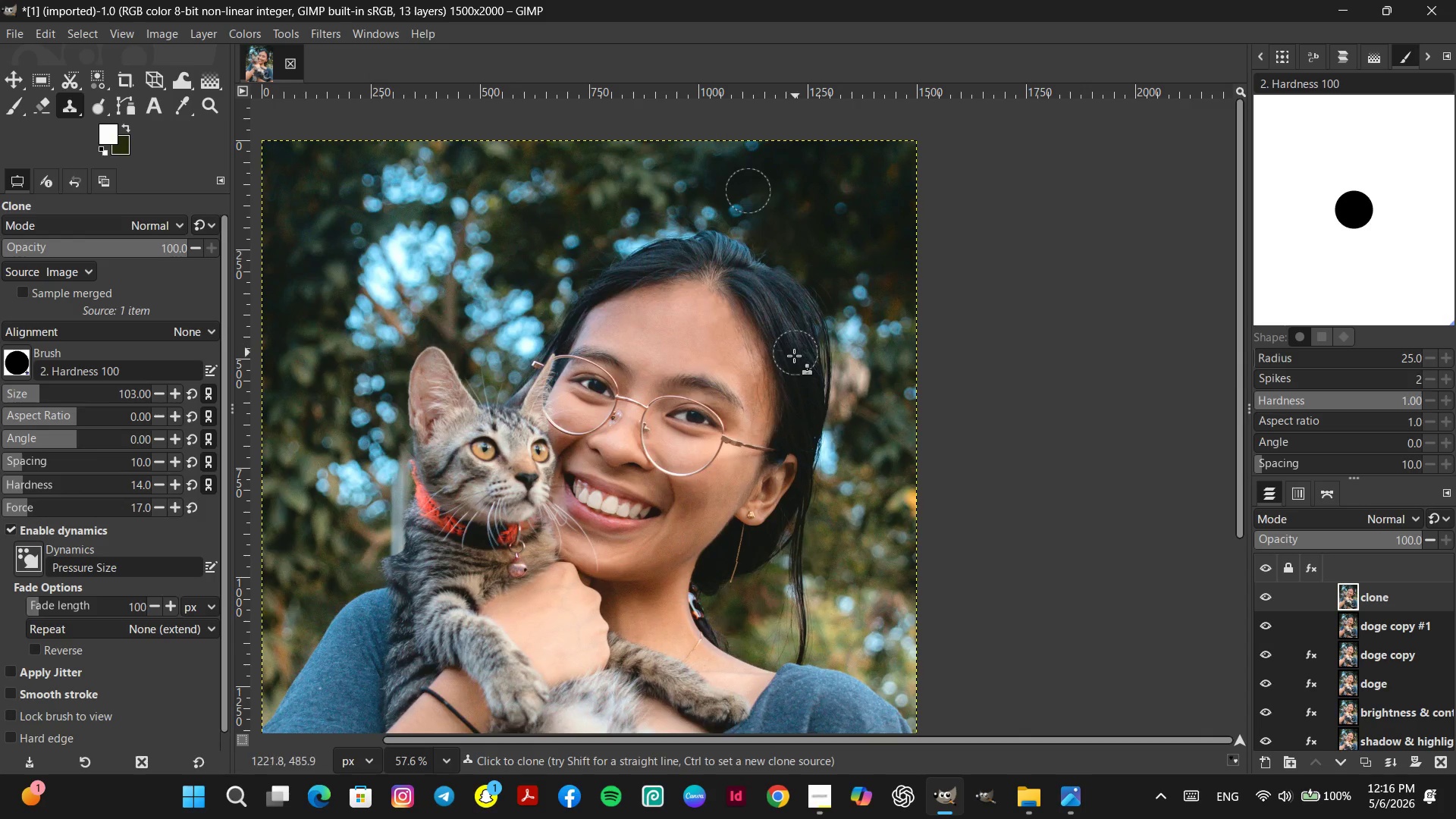 
scroll: coordinate [735, 485], scroll_direction: down, amount: 6.0
 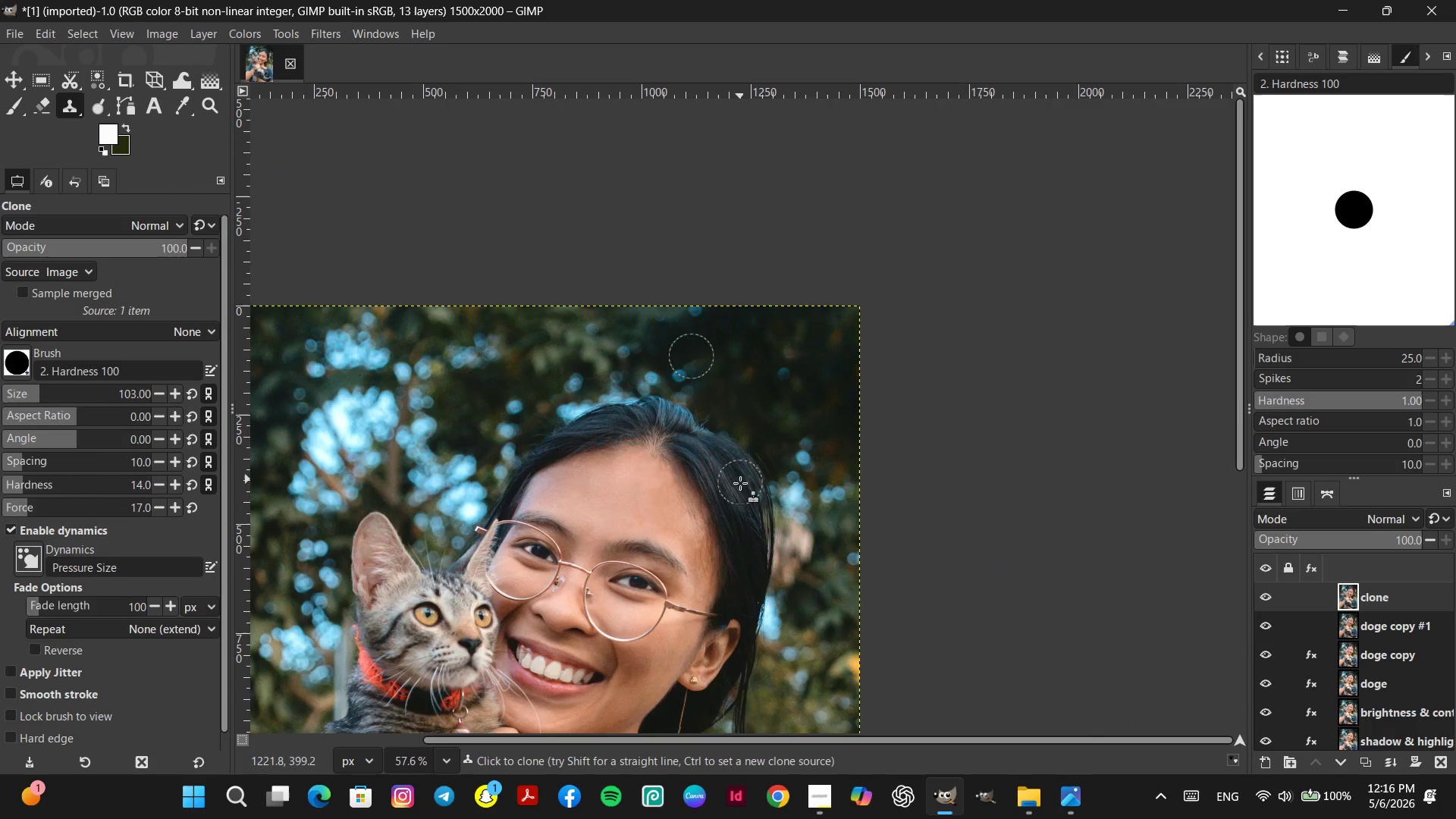 
hold_key(key=ControlLeft, duration=1.14)
 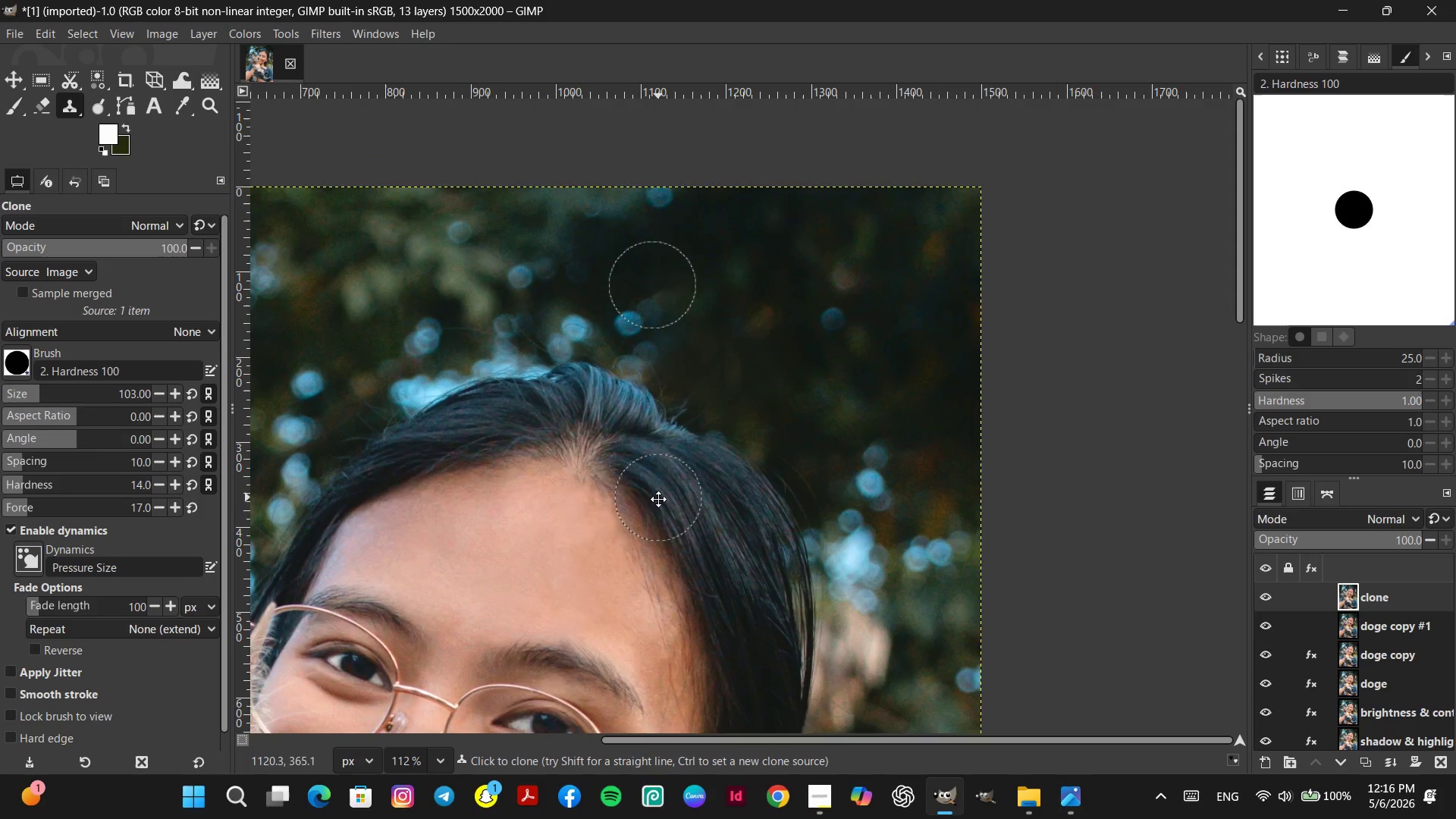 
hold_key(key=Space, duration=0.39)
 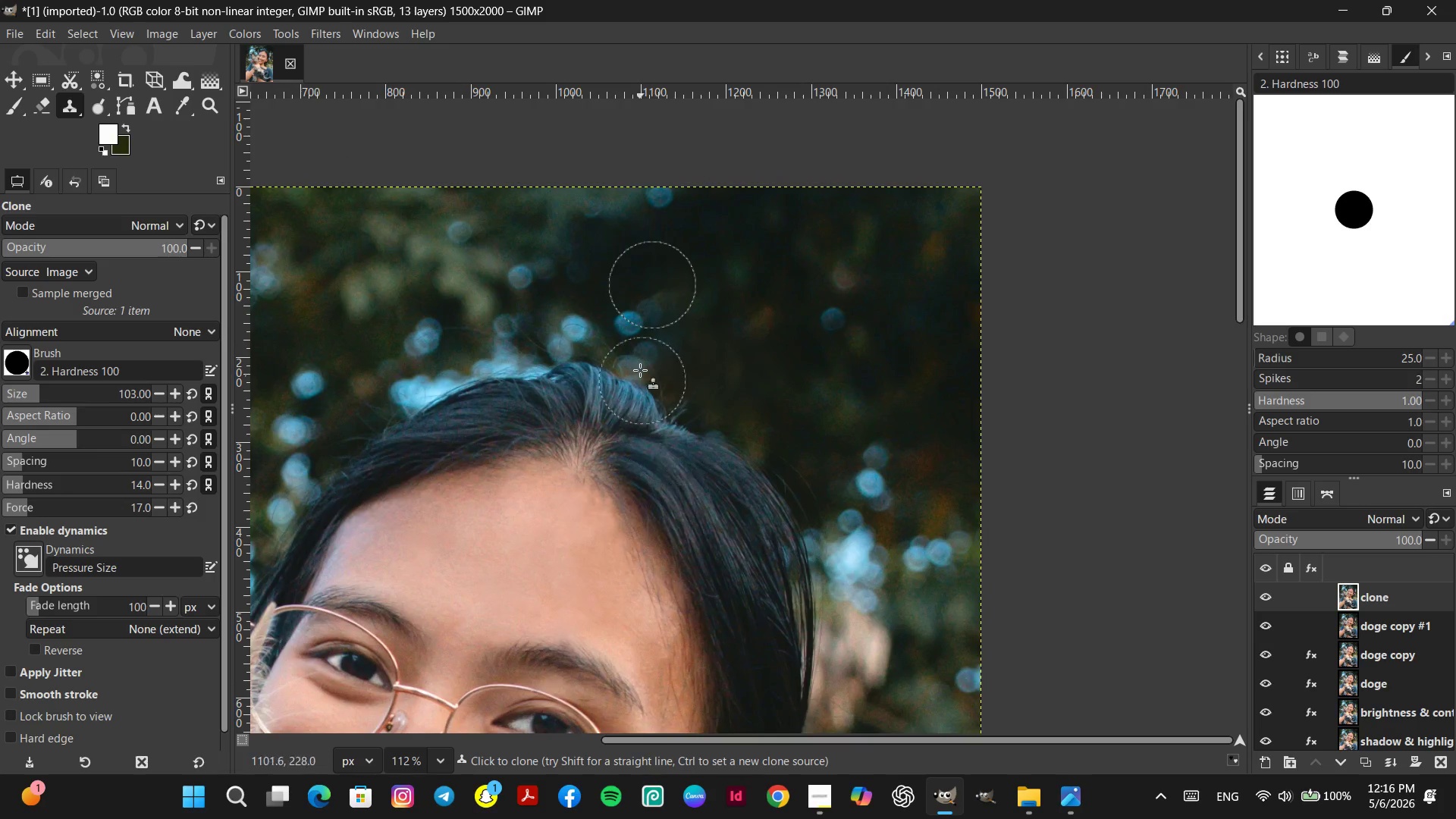 
scroll: coordinate [791, 109], scroll_direction: up, amount: 7.0
 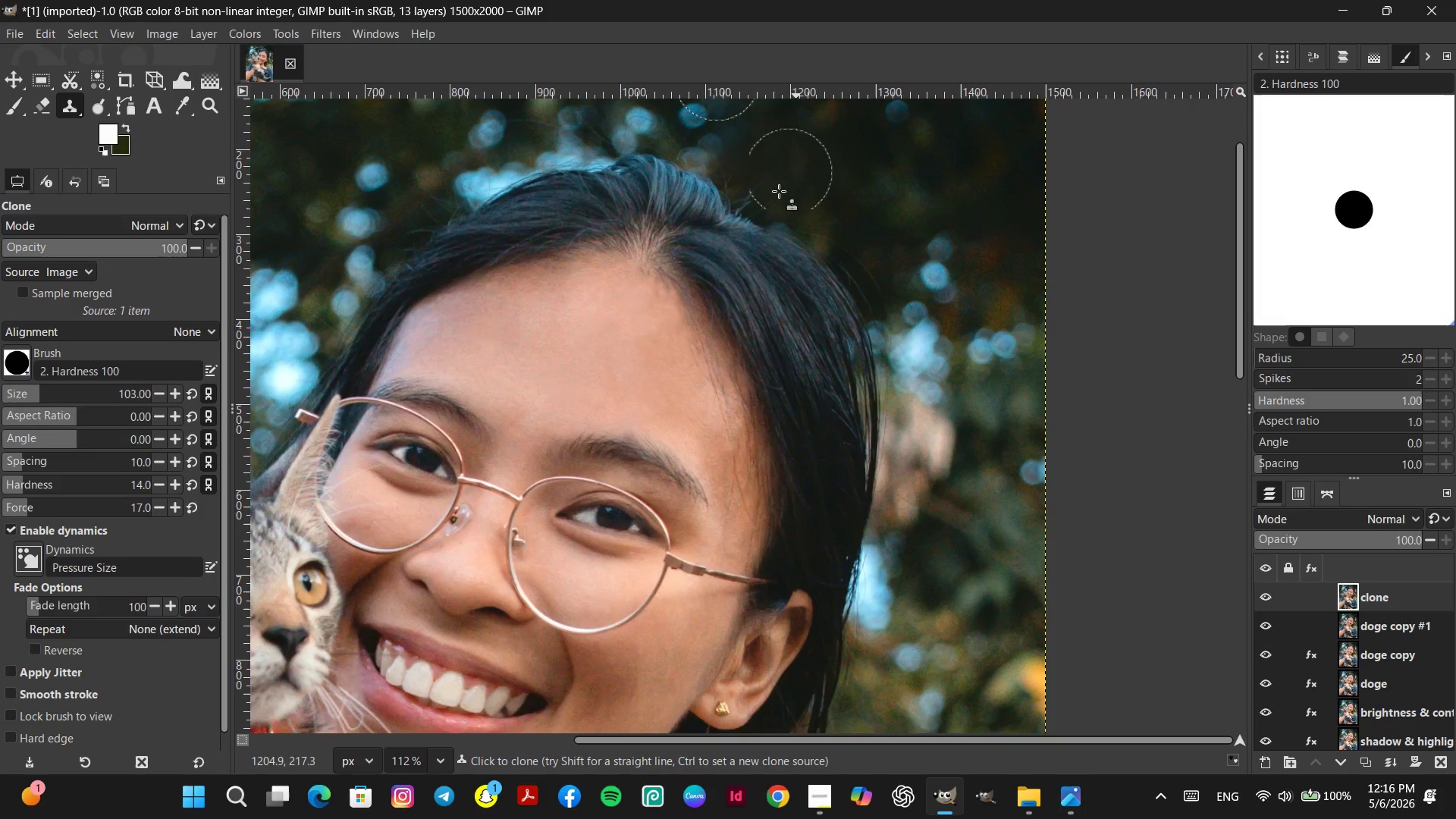 
hold_key(key=ControlLeft, duration=2.81)
scroll: coordinate [696, 397], scroll_direction: up, amount: 13.0
 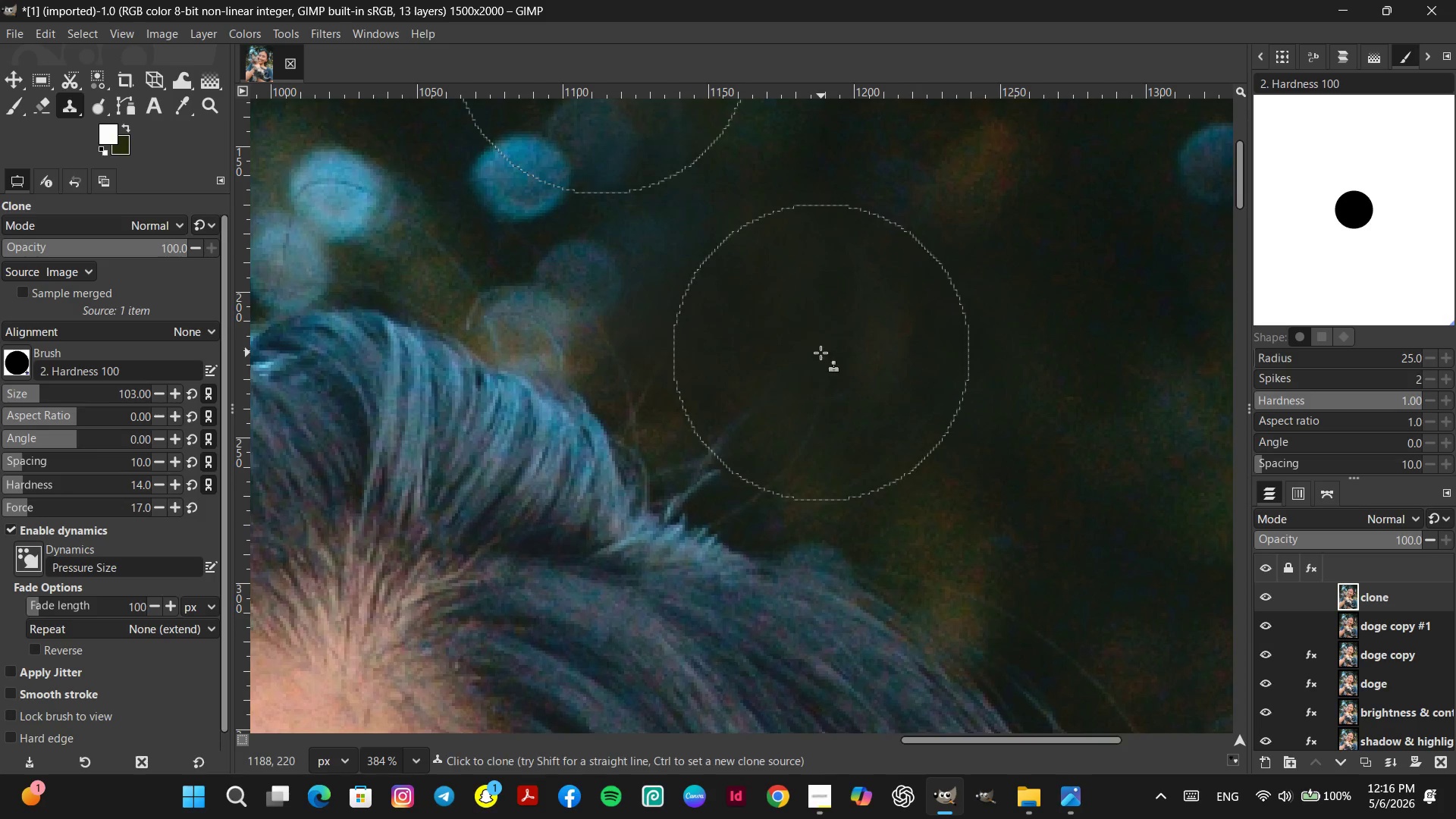 
hold_key(key=ControlLeft, duration=1.2)
scroll: coordinate [788, 376], scroll_direction: down, amount: 2.0
 